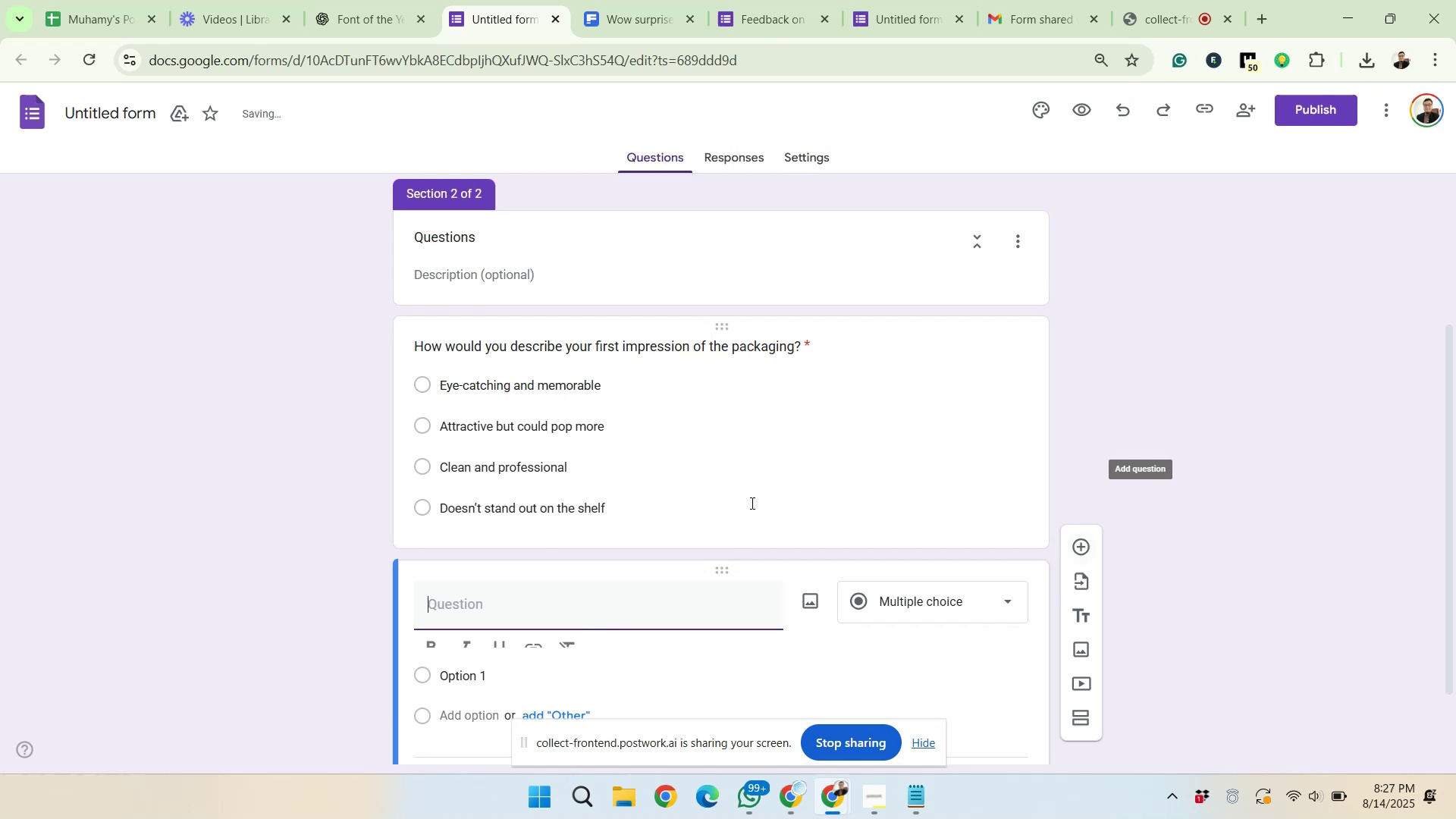 
left_click([340, 0])
 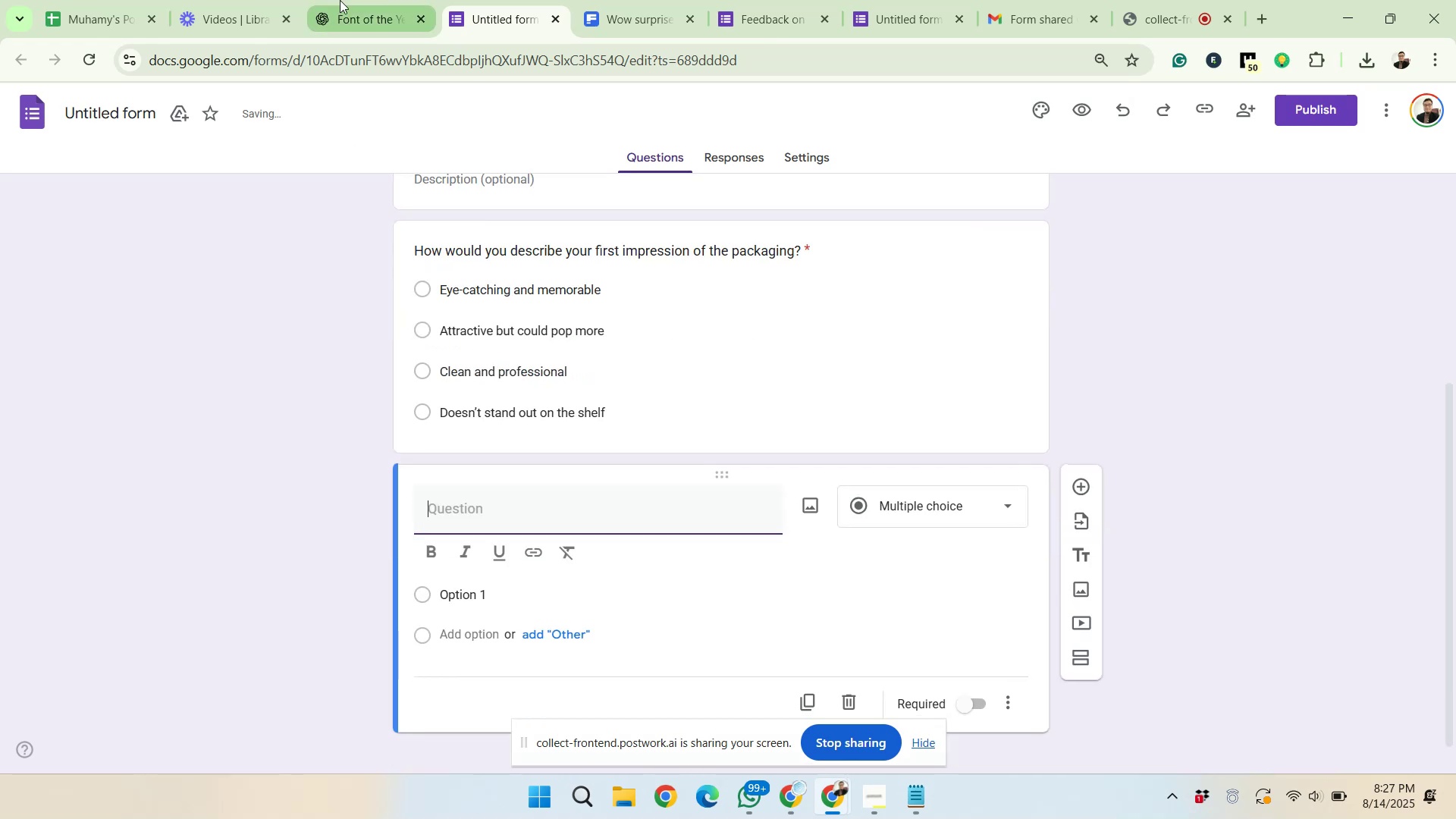 
scroll: coordinate [570, 447], scroll_direction: down, amount: 1.0
 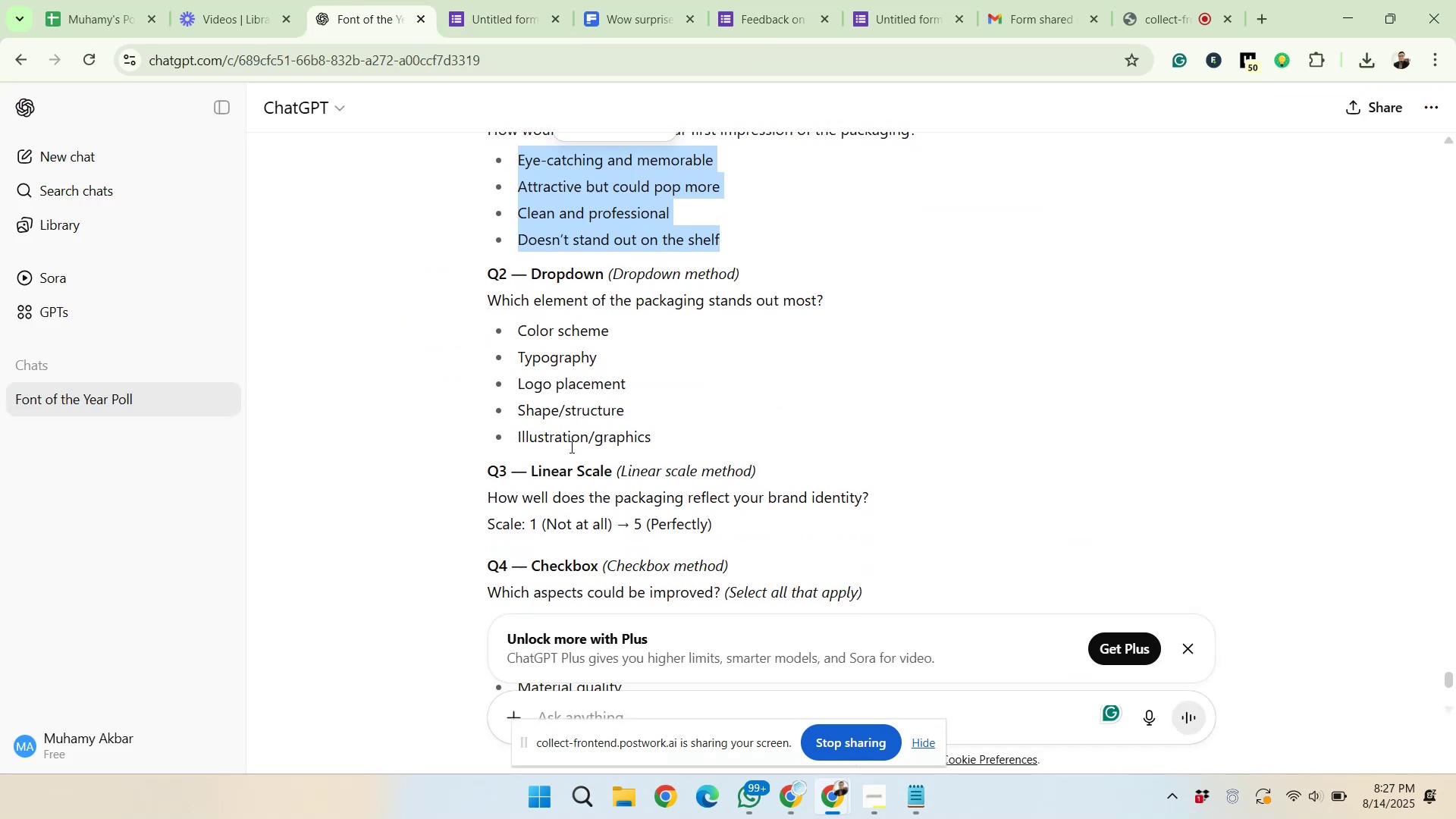 
left_click_drag(start_coordinate=[486, 300], to_coordinate=[836, 296])
 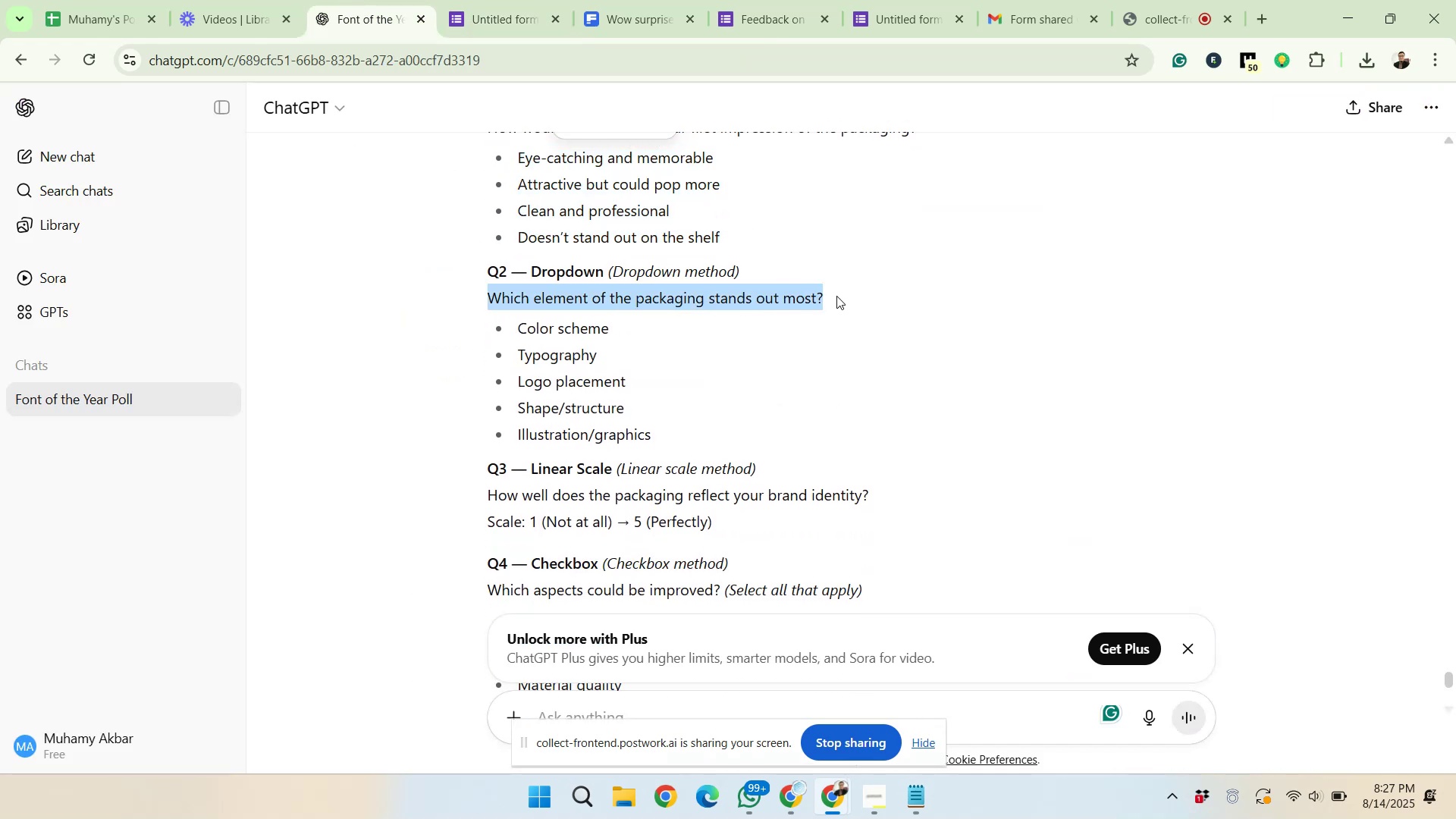 
right_click([809, 296])
 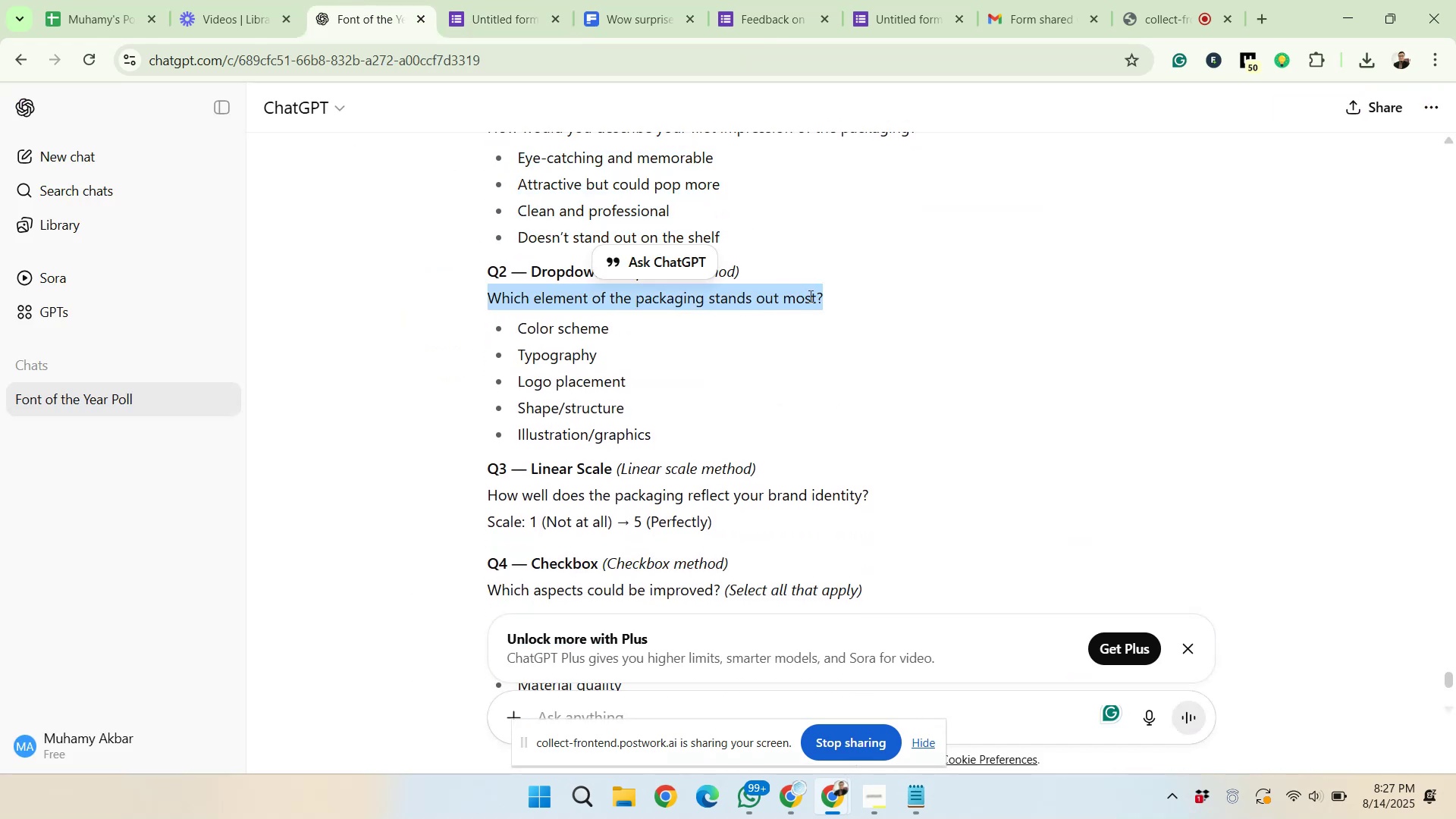 
left_click([824, 310])
 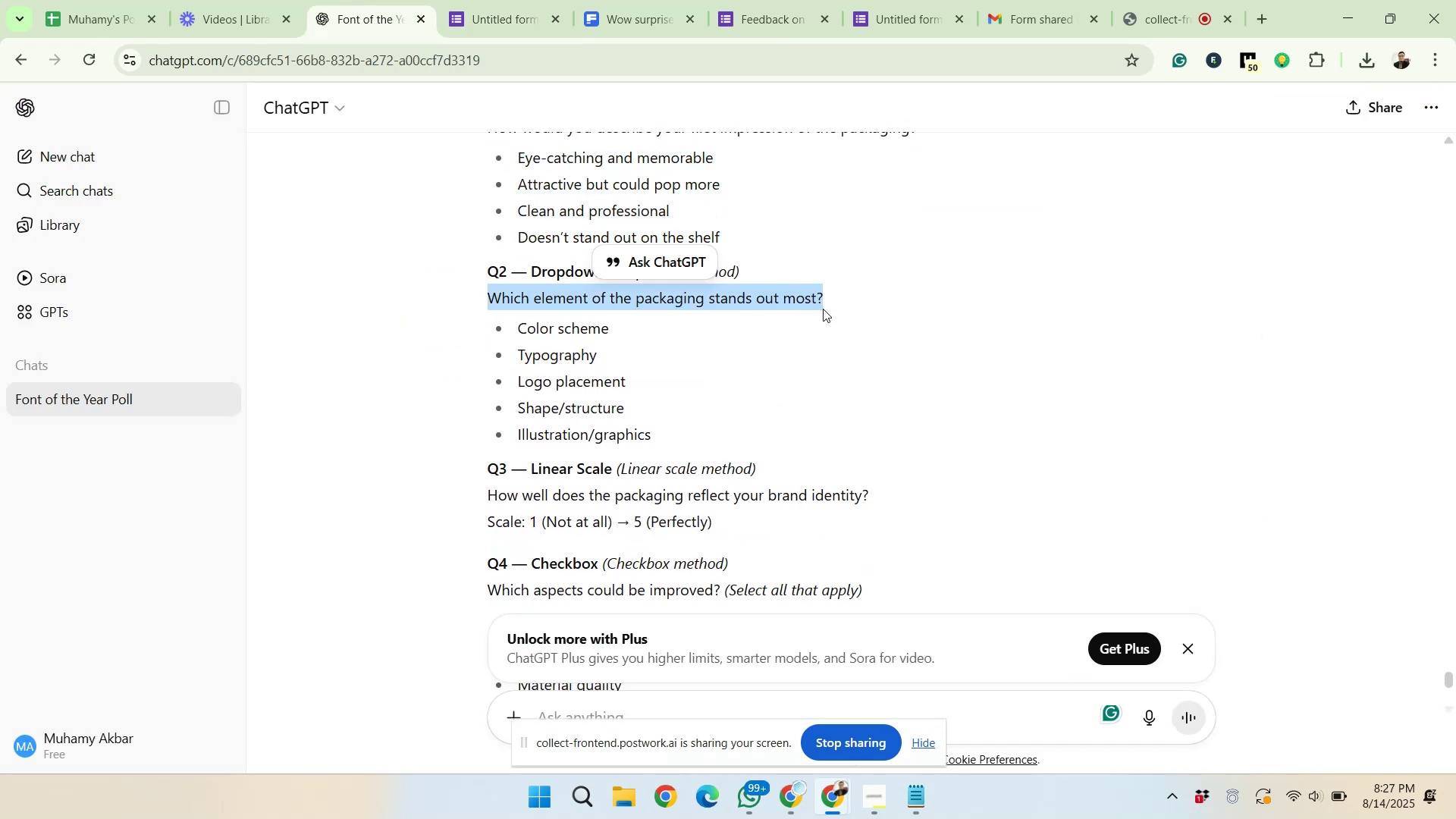 
left_click([545, 0])
 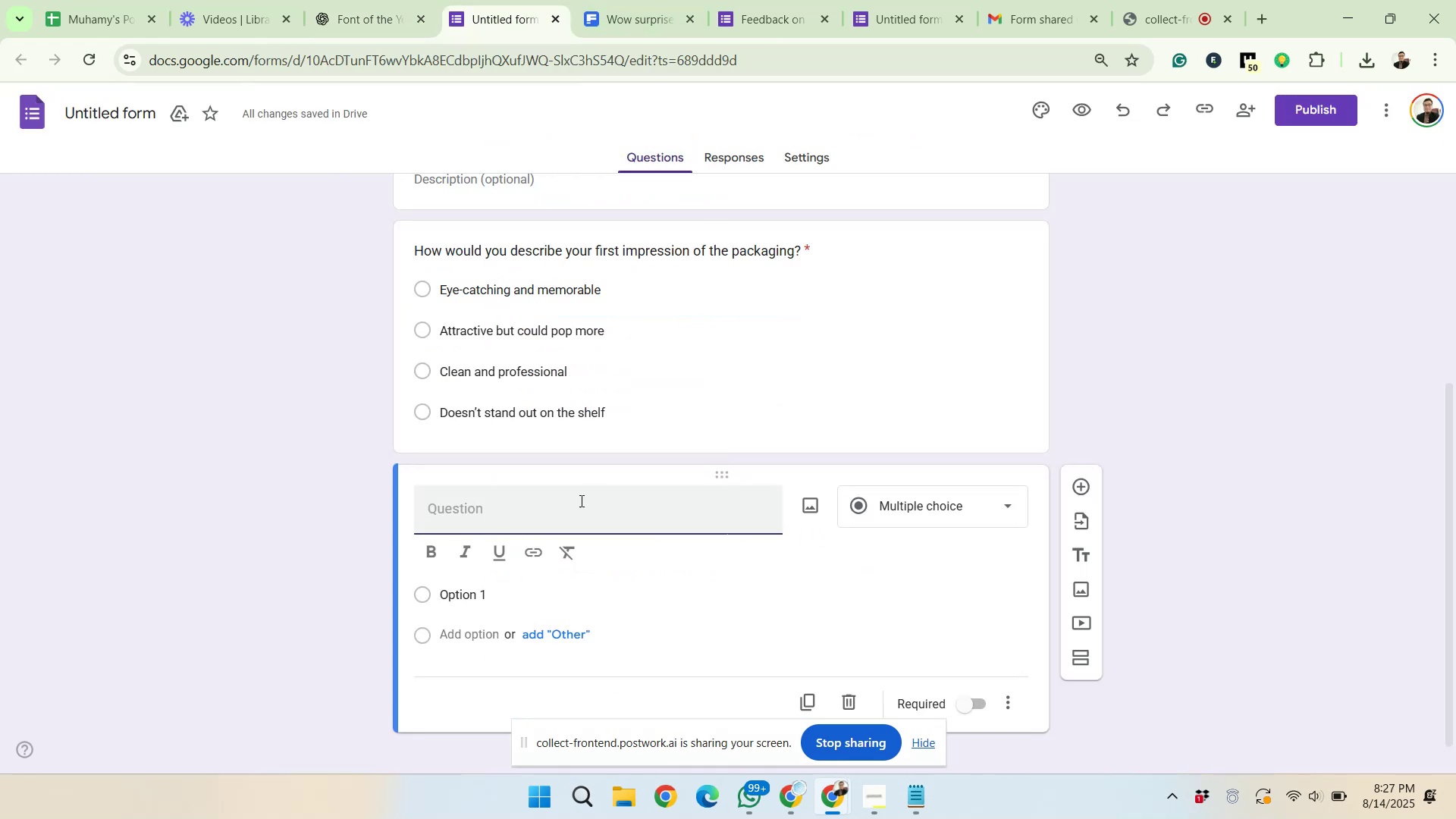 
right_click([471, 508])
 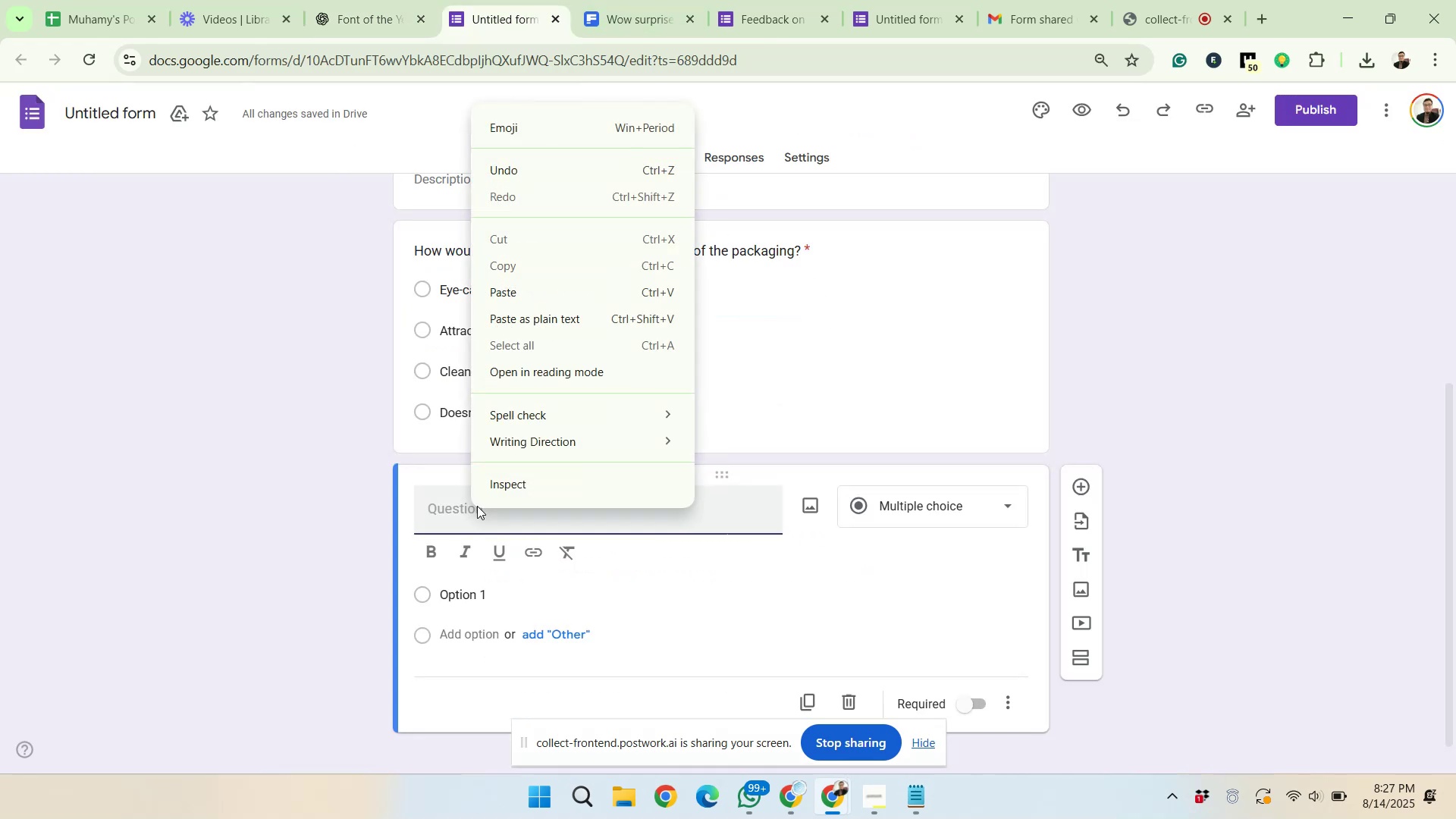 
left_click([537, 289])
 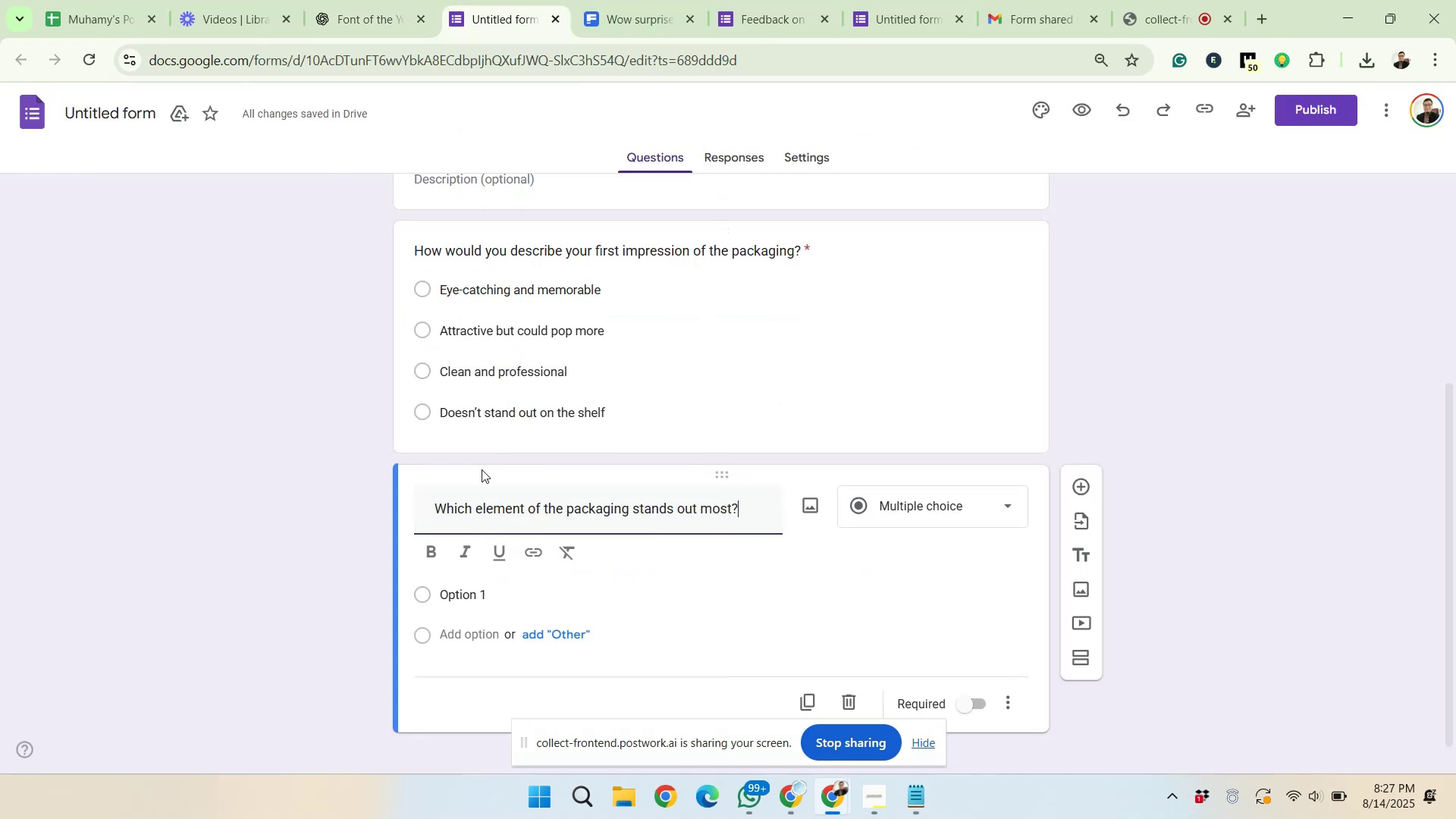 
left_click_drag(start_coordinate=[436, 509], to_coordinate=[423, 509])
 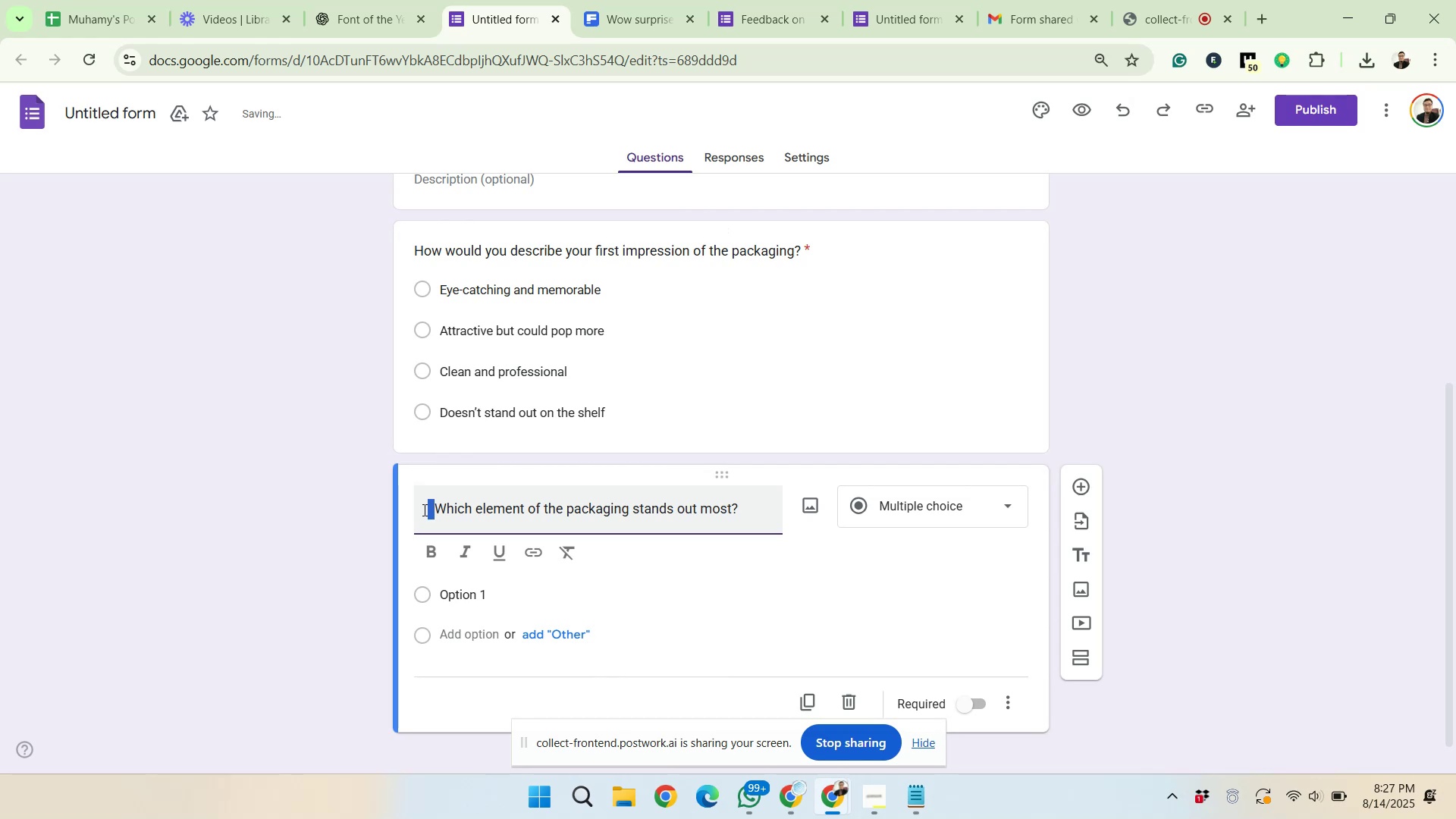 
key(Delete)
 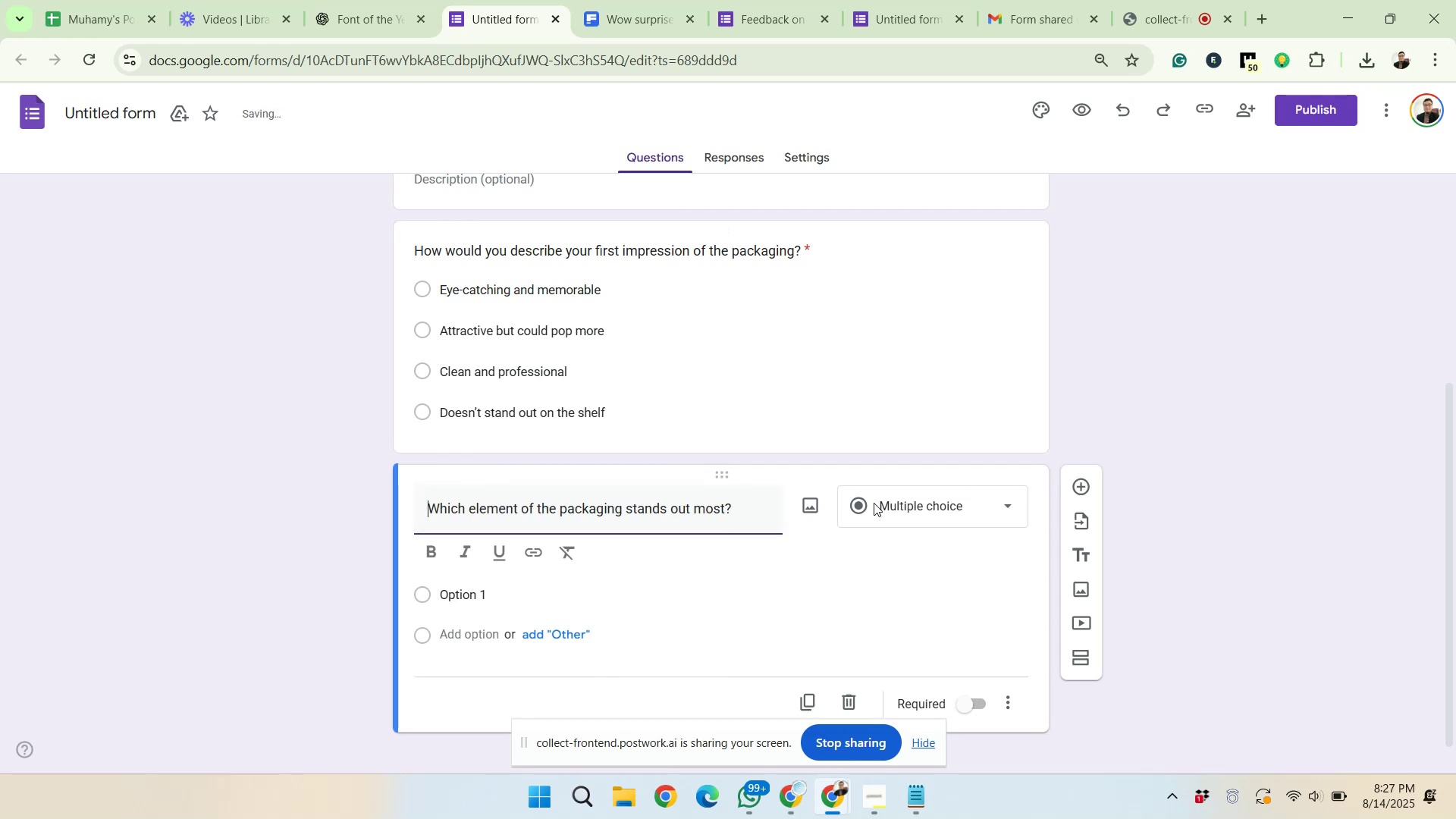 
left_click([369, 0])
 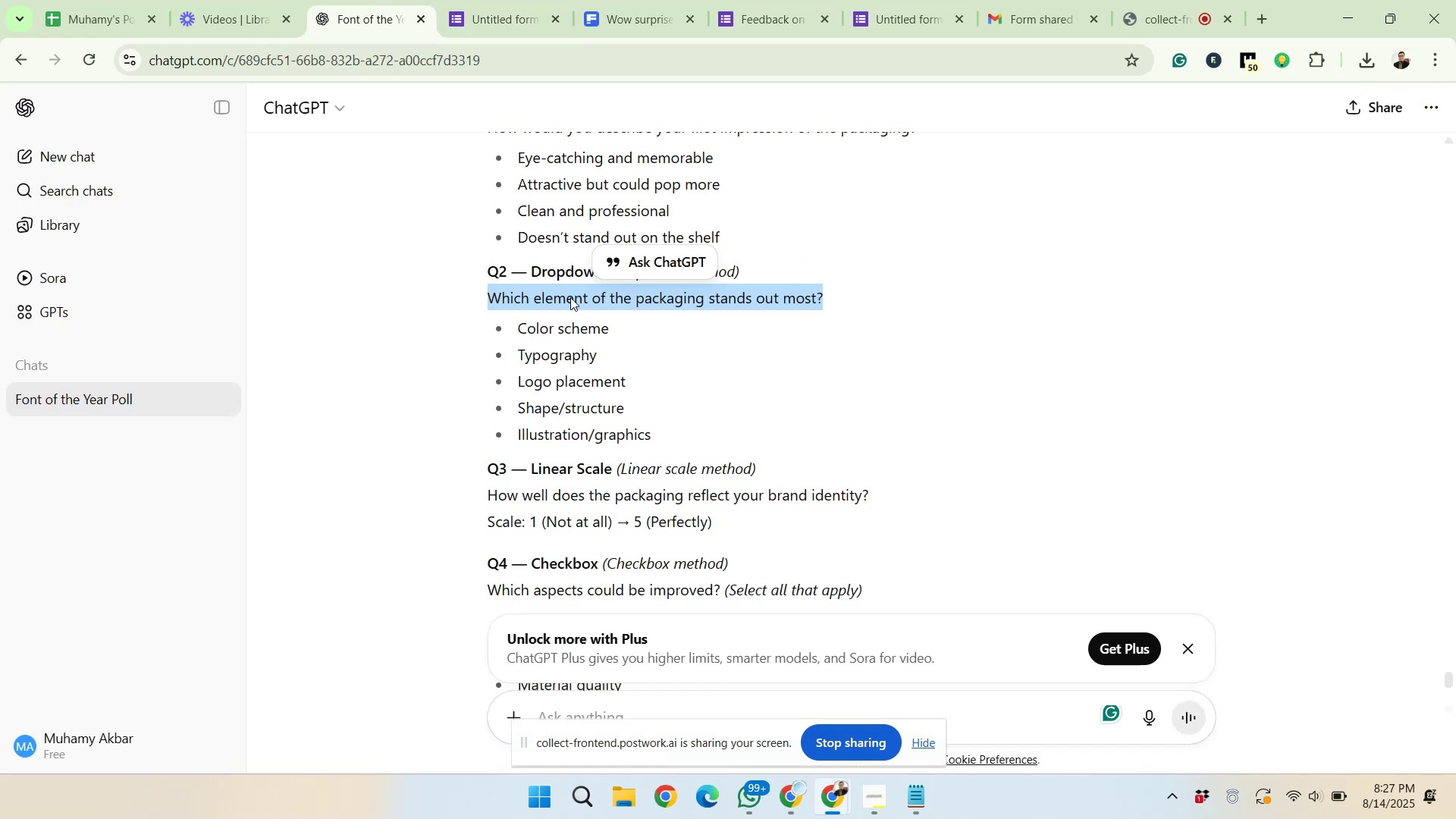 
left_click([654, 394])
 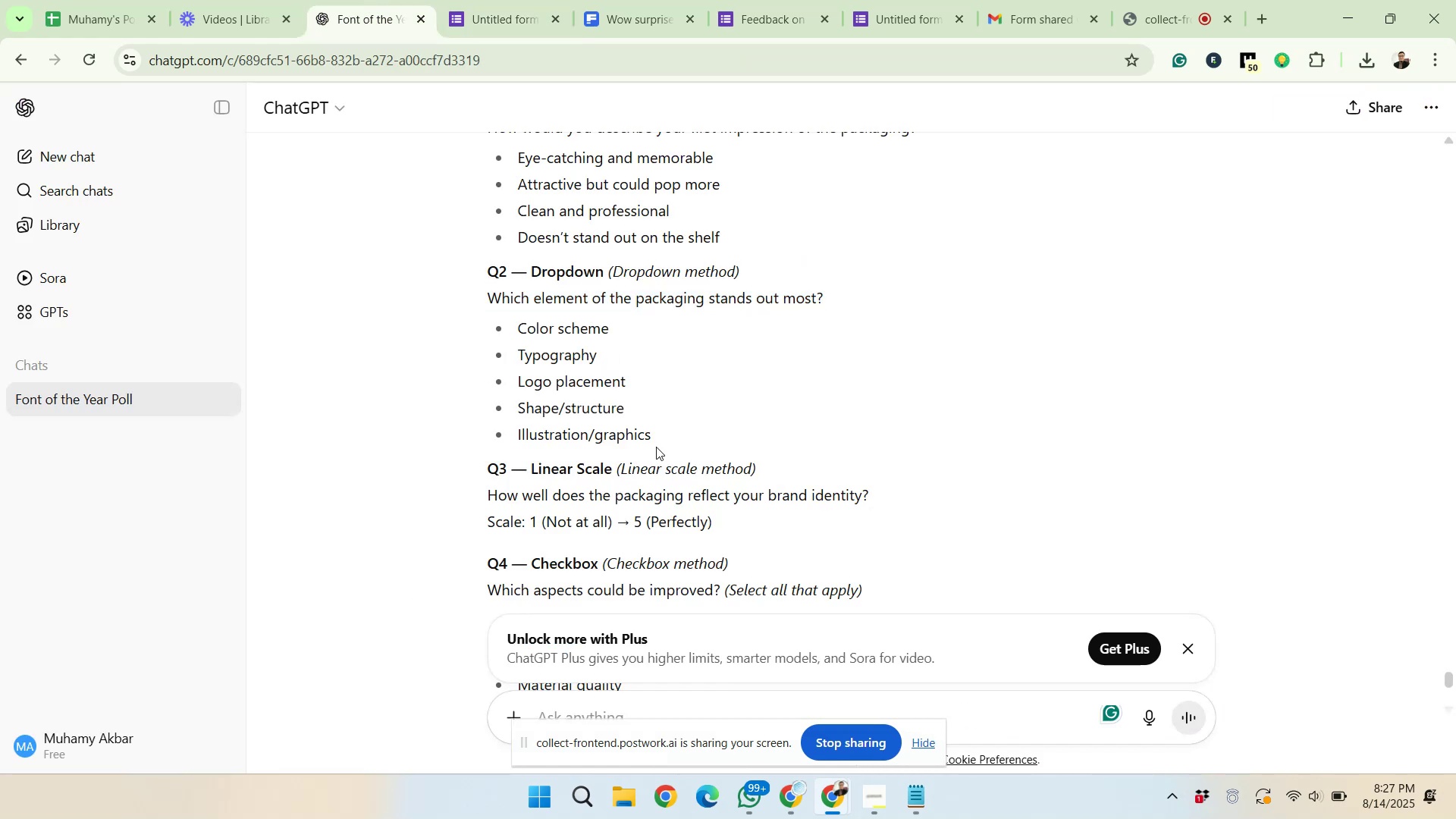 
left_click_drag(start_coordinate=[657, 434], to_coordinate=[517, 322])
 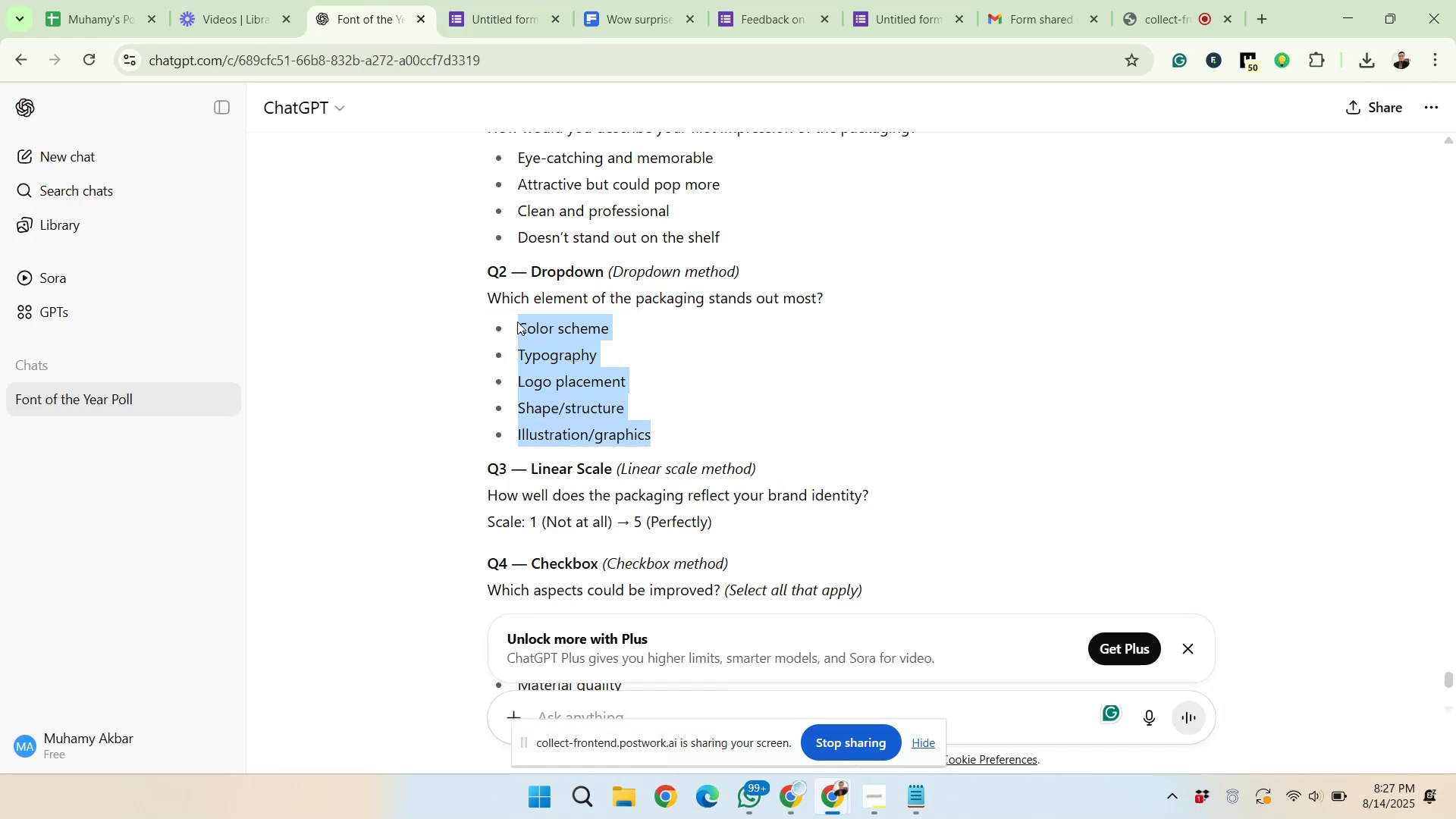 
right_click([538, 340])
 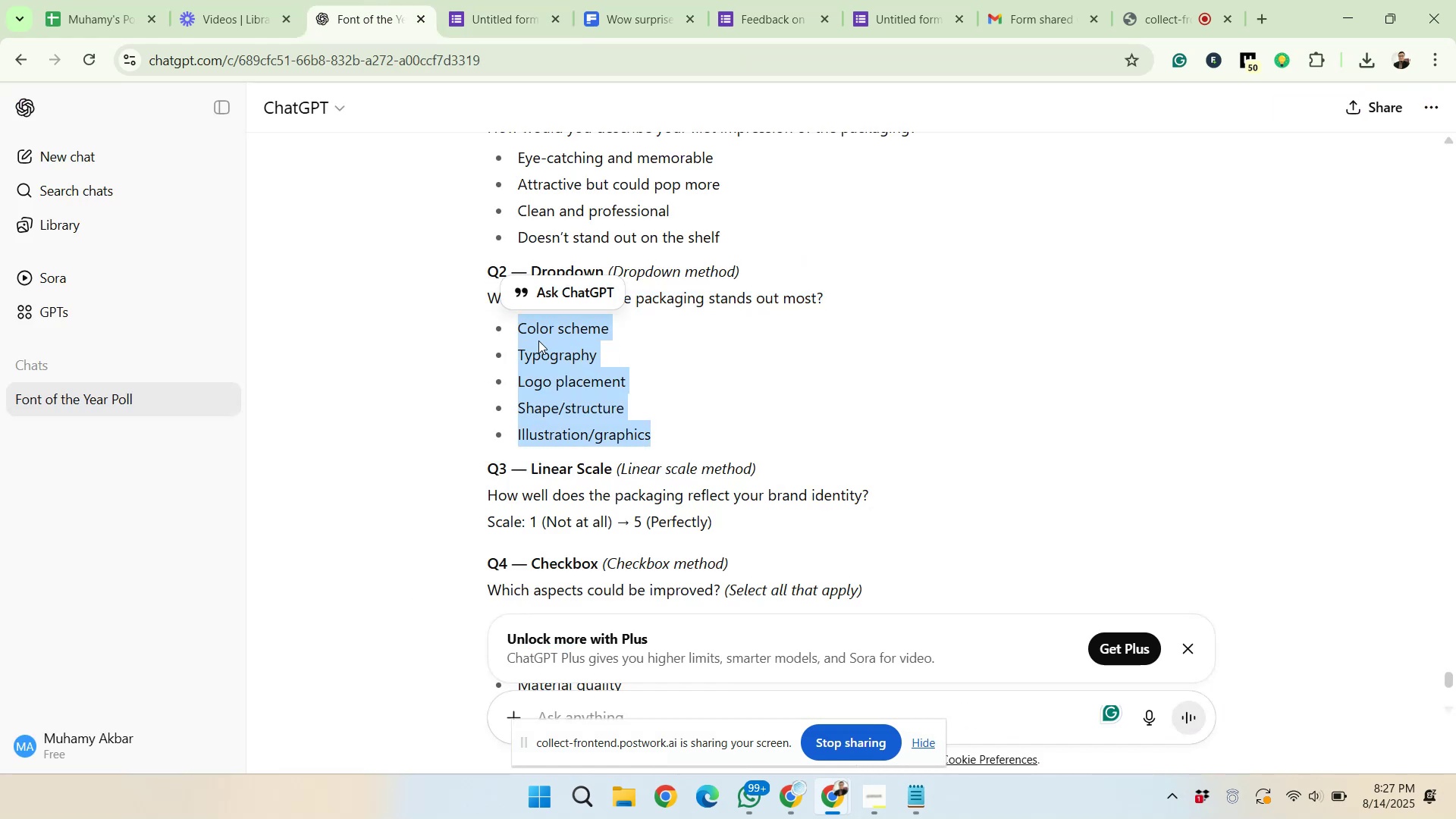 
left_click([570, 356])
 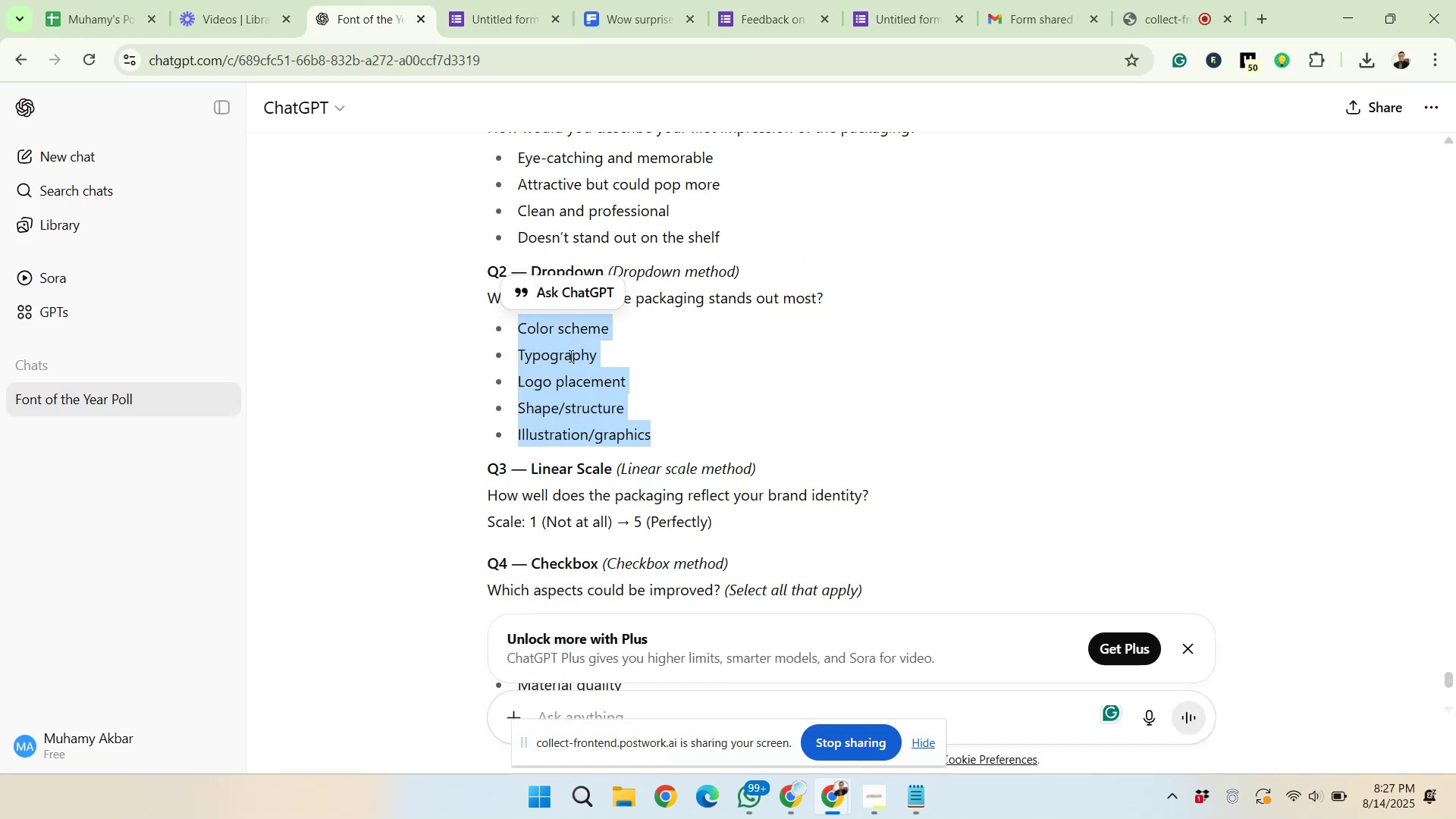 
left_click([429, 0])
 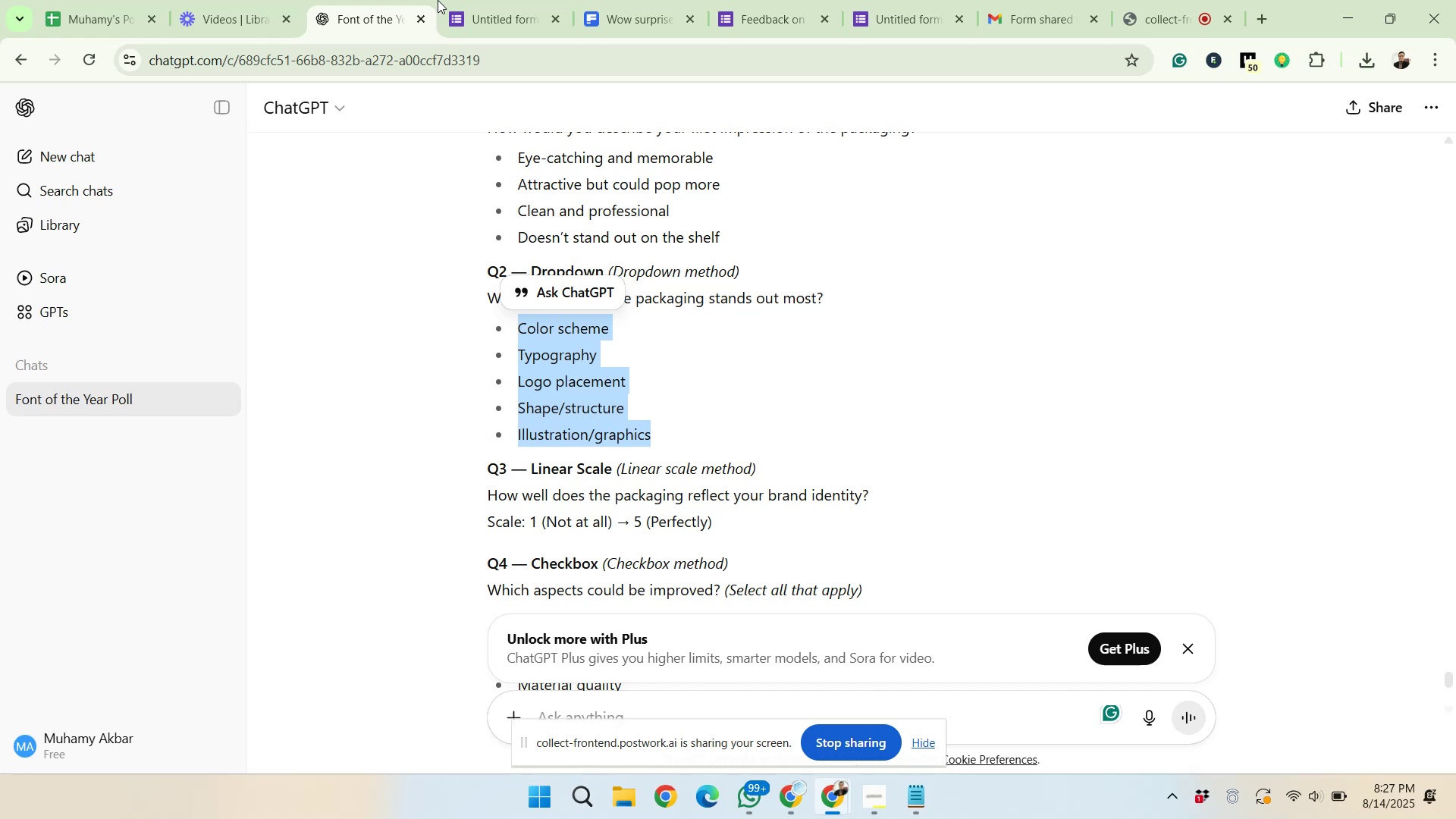 
scroll: coordinate [688, 445], scroll_direction: down, amount: 2.0
 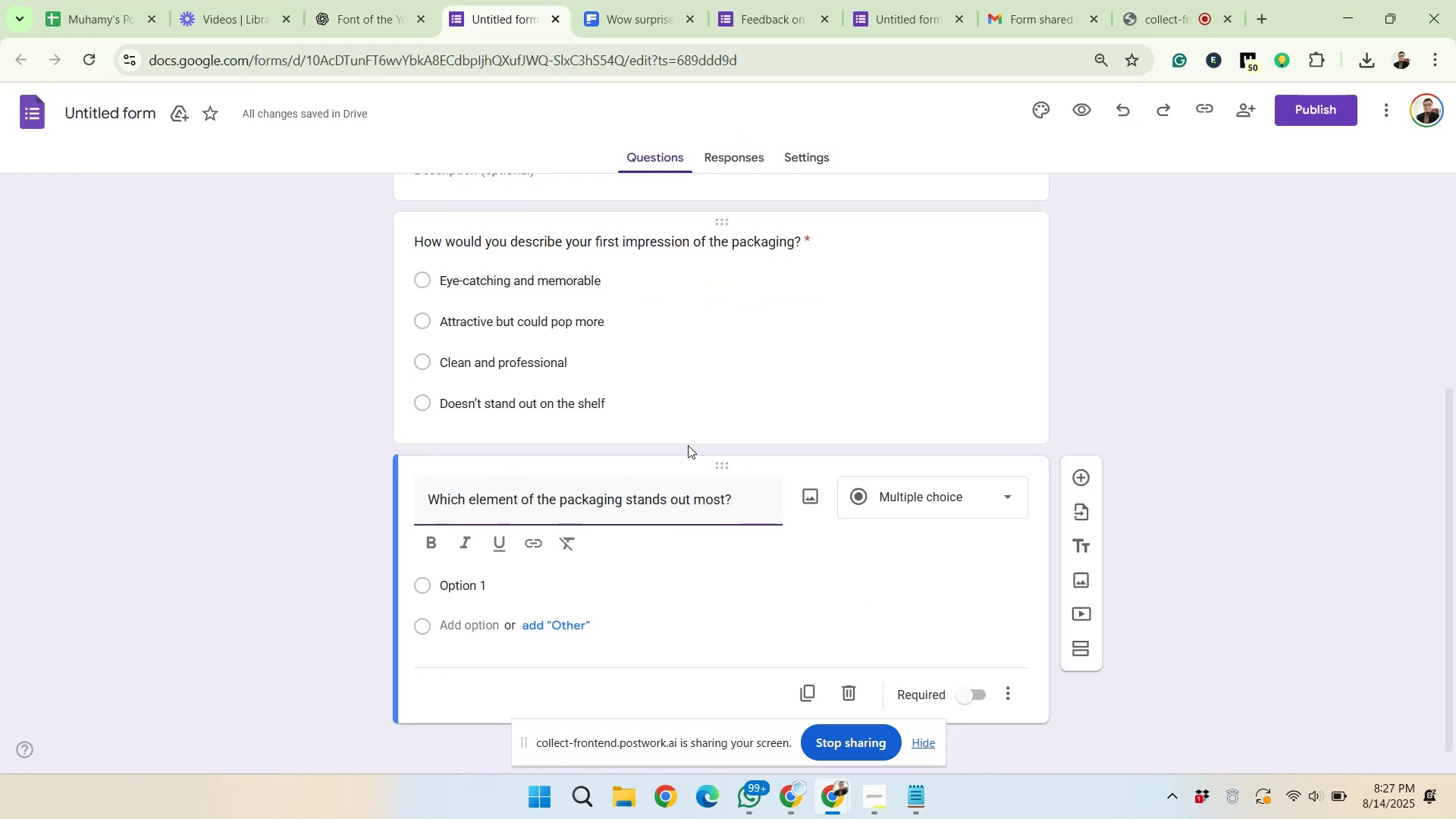 
left_click([919, 484])
 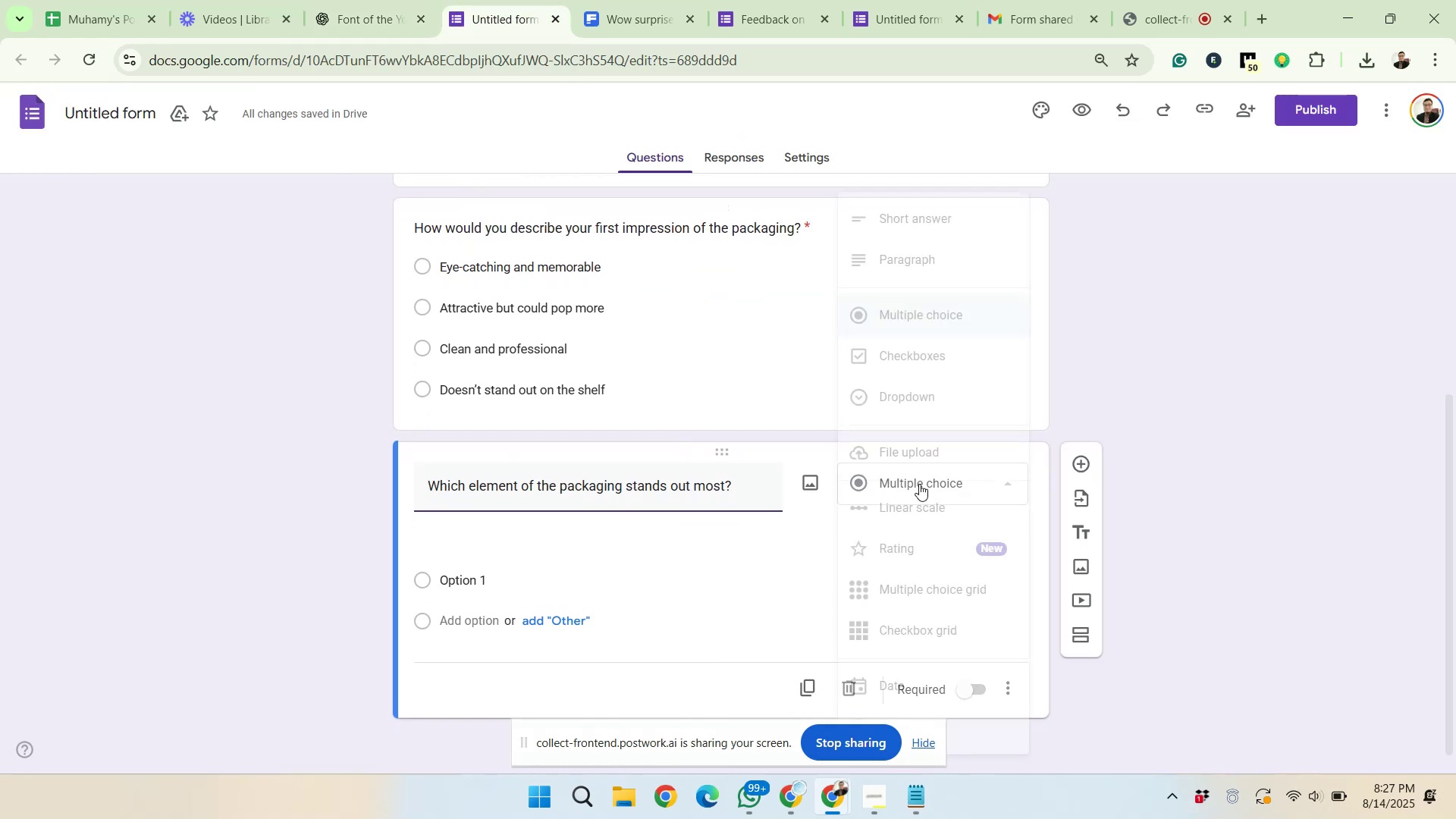 
left_click([908, 400])
 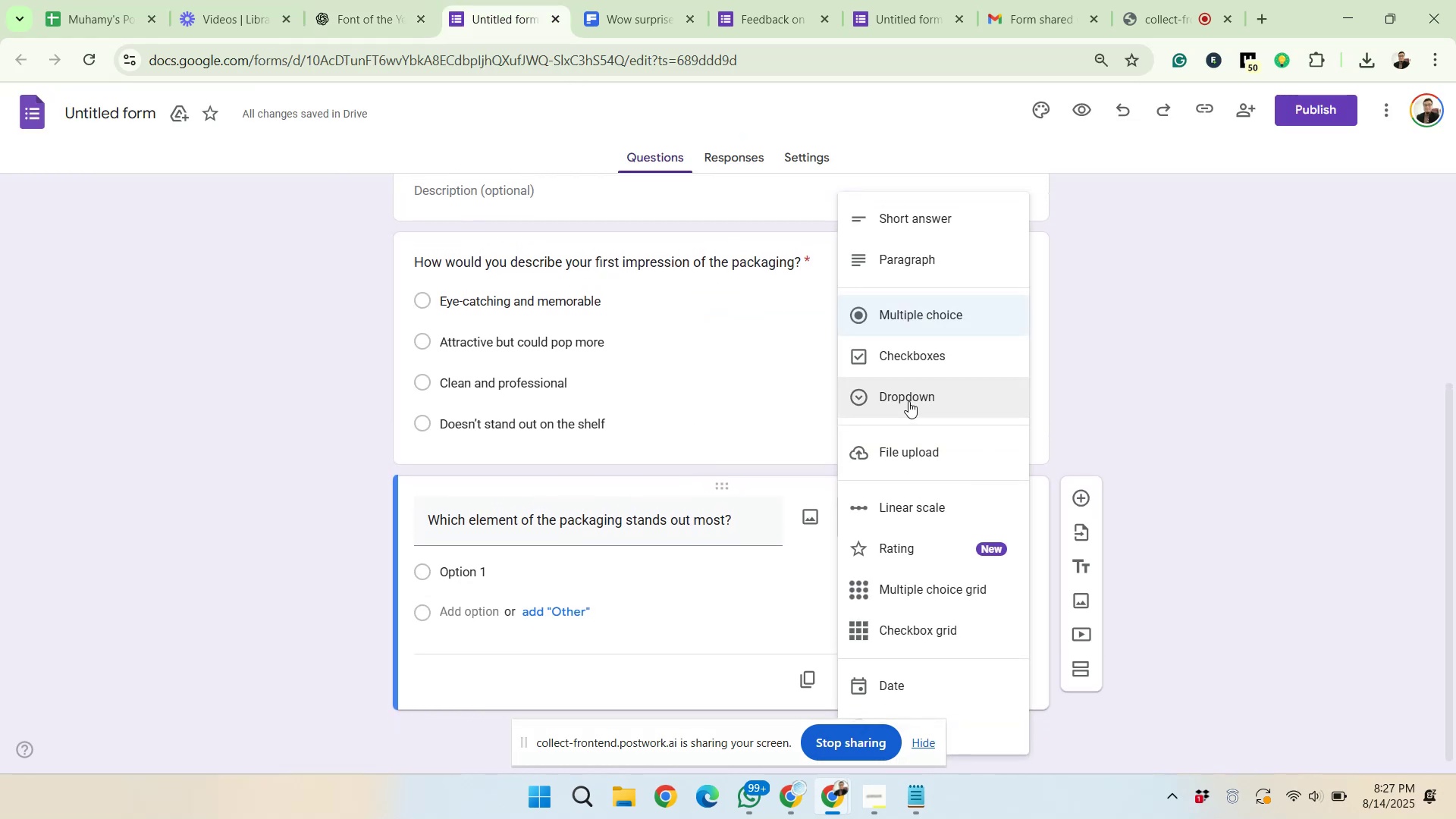 
scroll: coordinate [738, 556], scroll_direction: down, amount: 2.0
 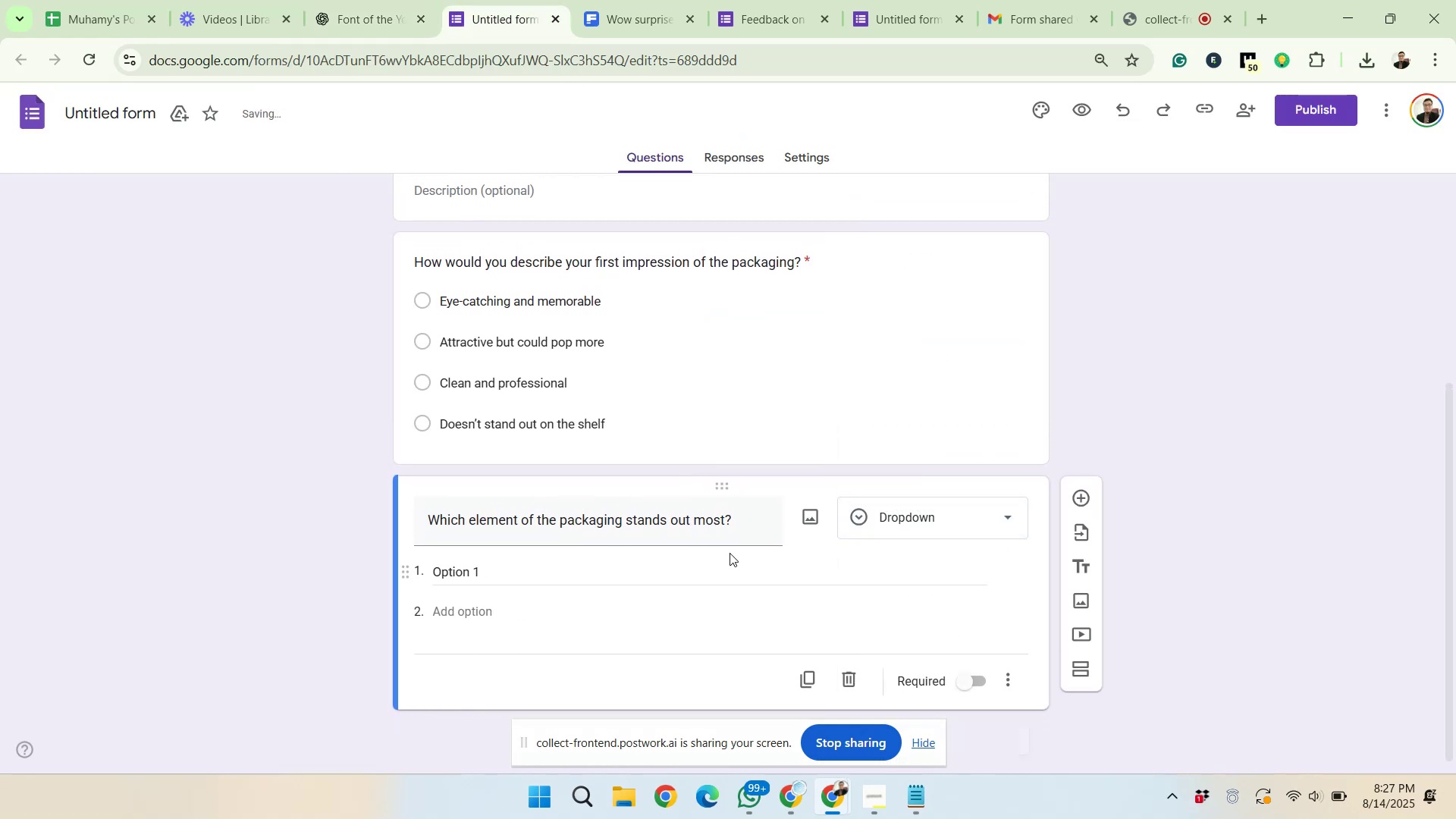 
right_click([455, 574])
 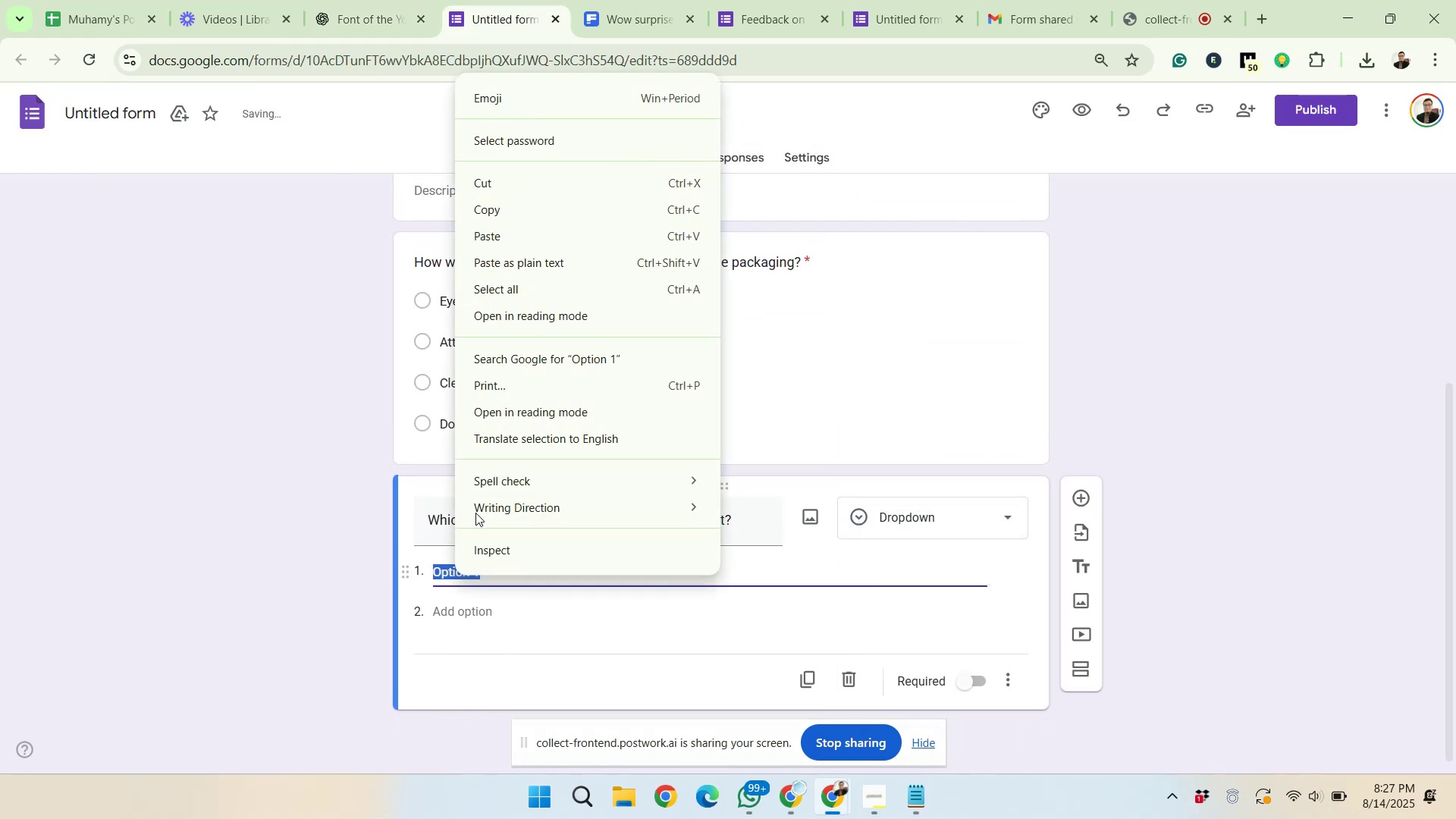 
left_click([532, 235])
 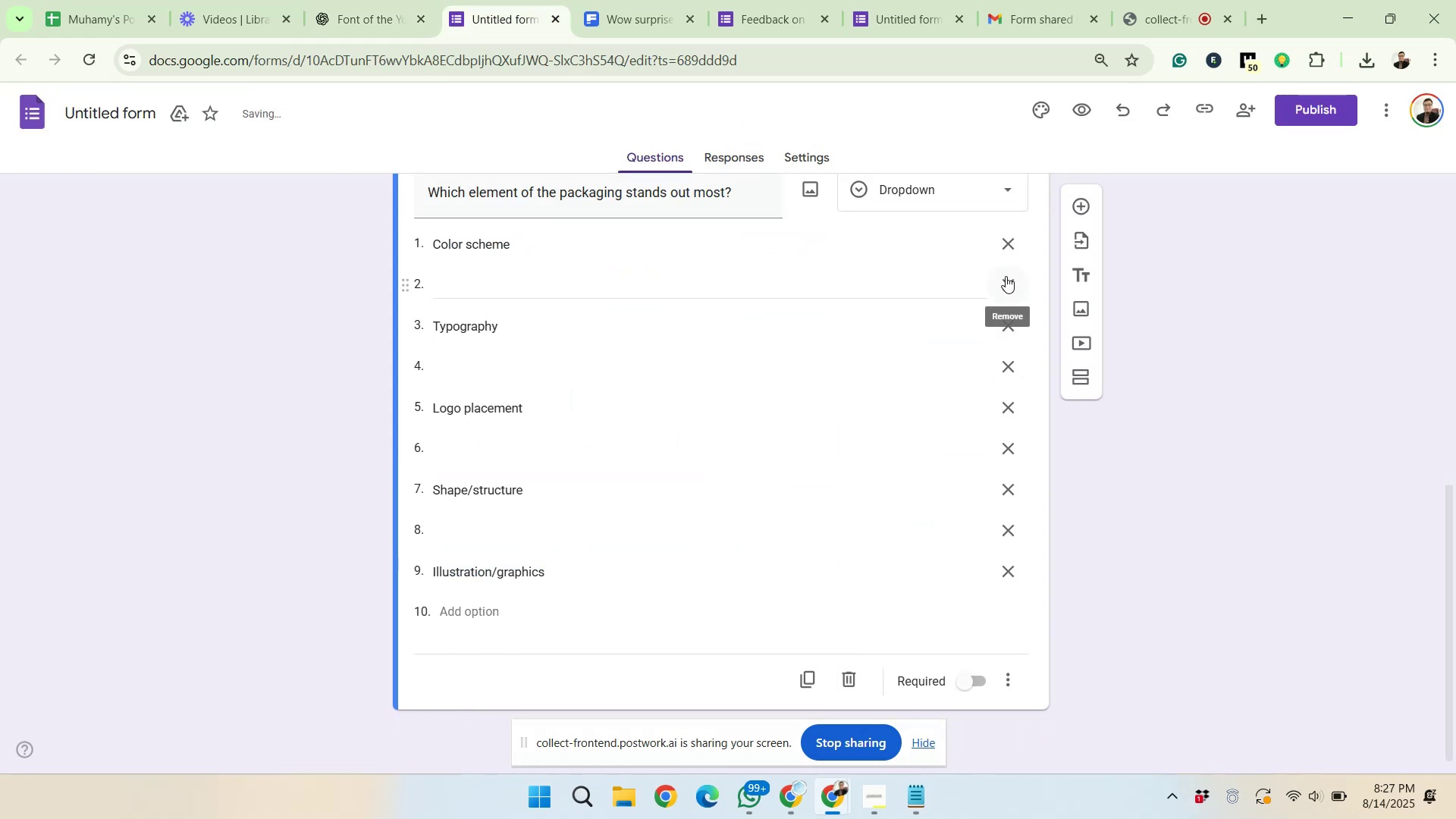 
left_click([1001, 366])
 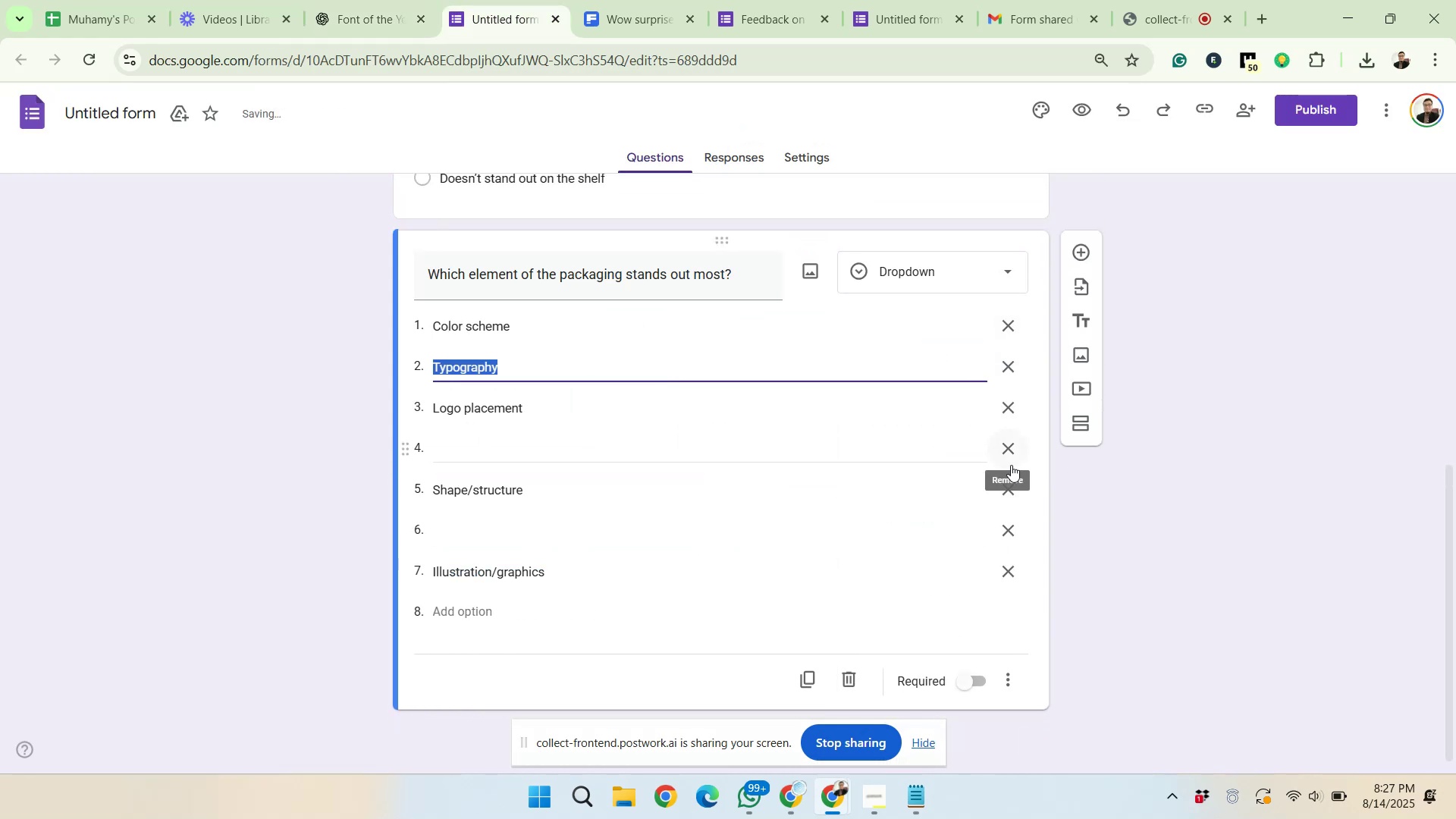 
left_click([1011, 454])
 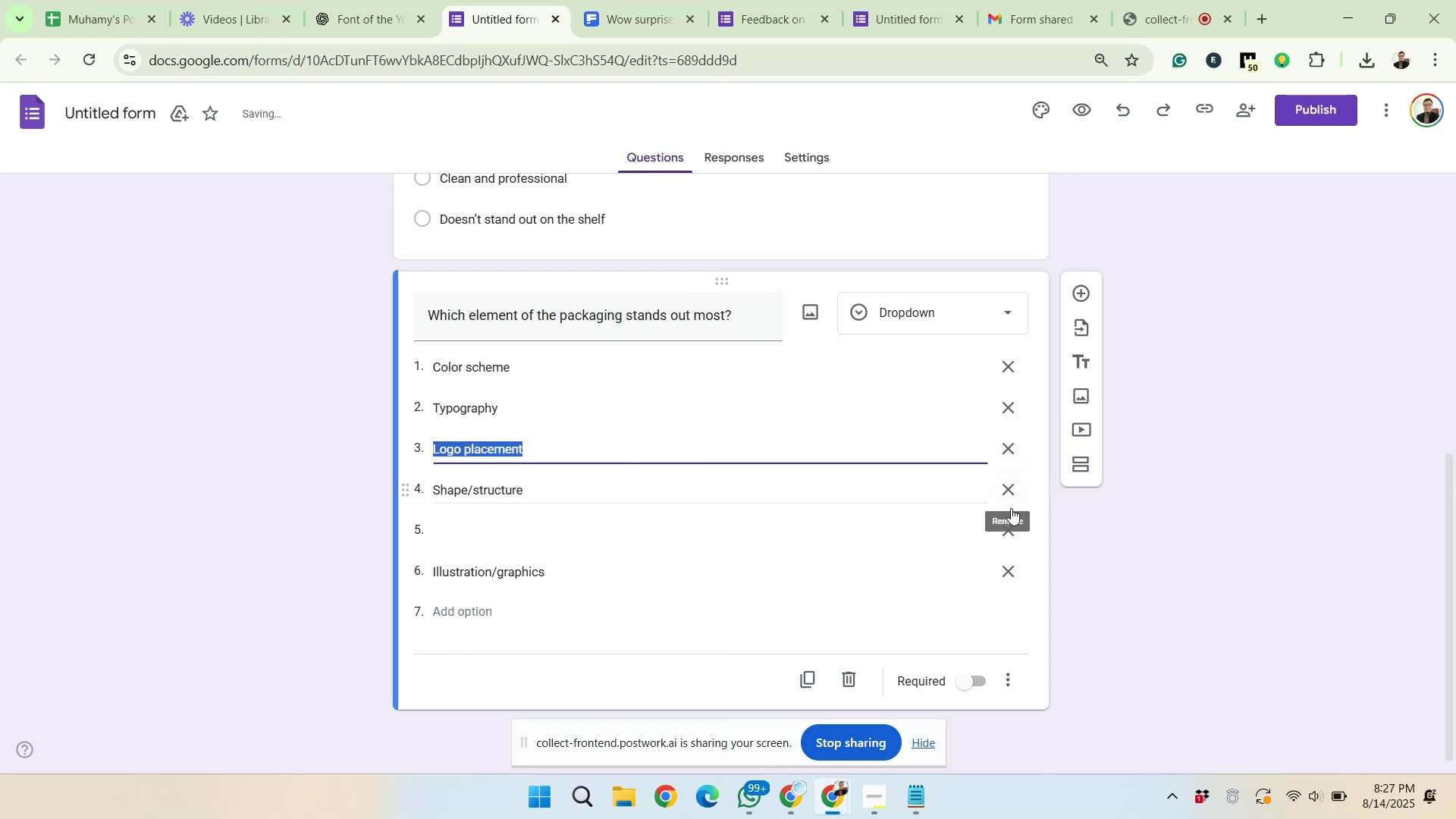 
left_click([1011, 522])
 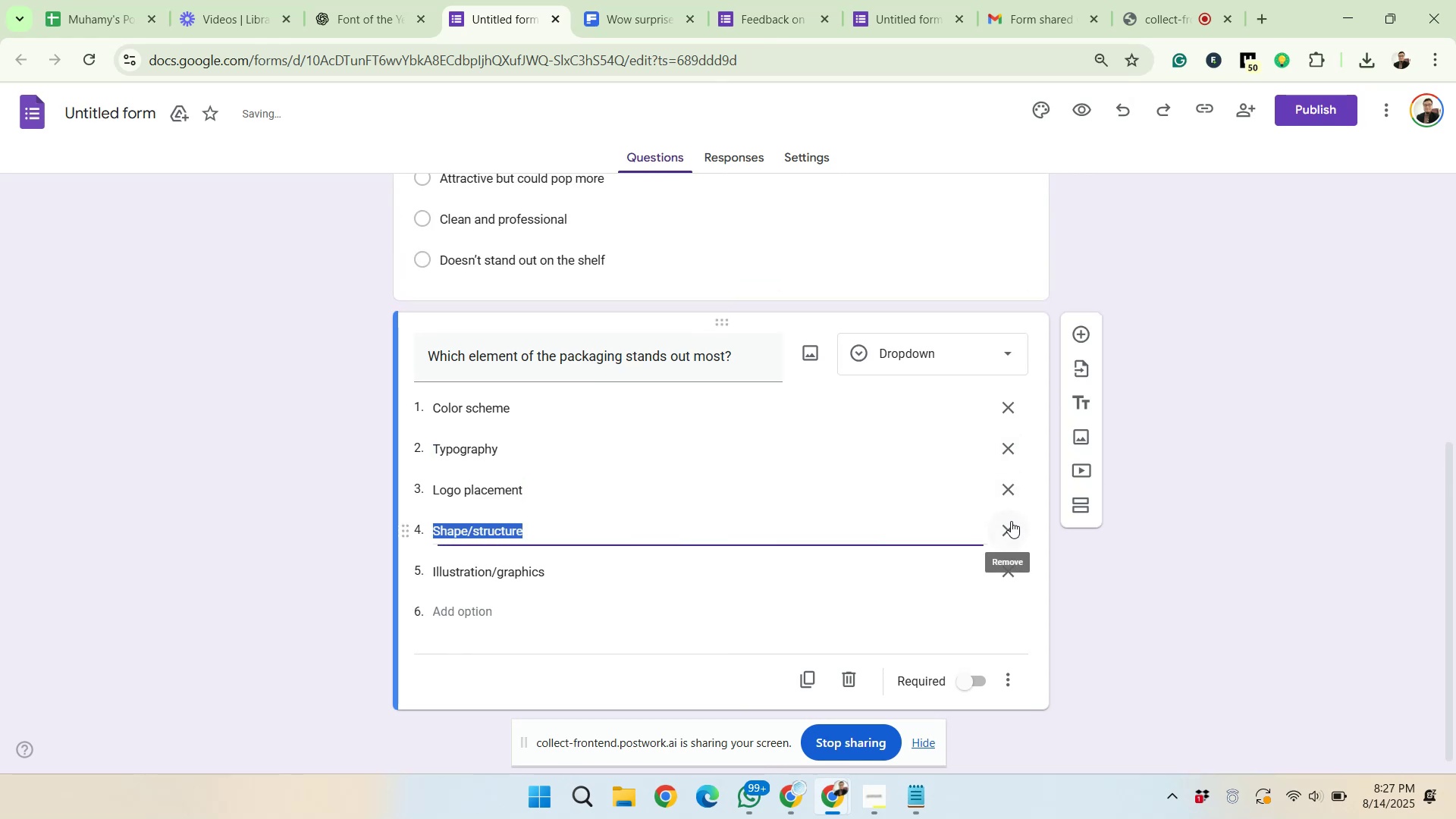 
left_click([1089, 334])
 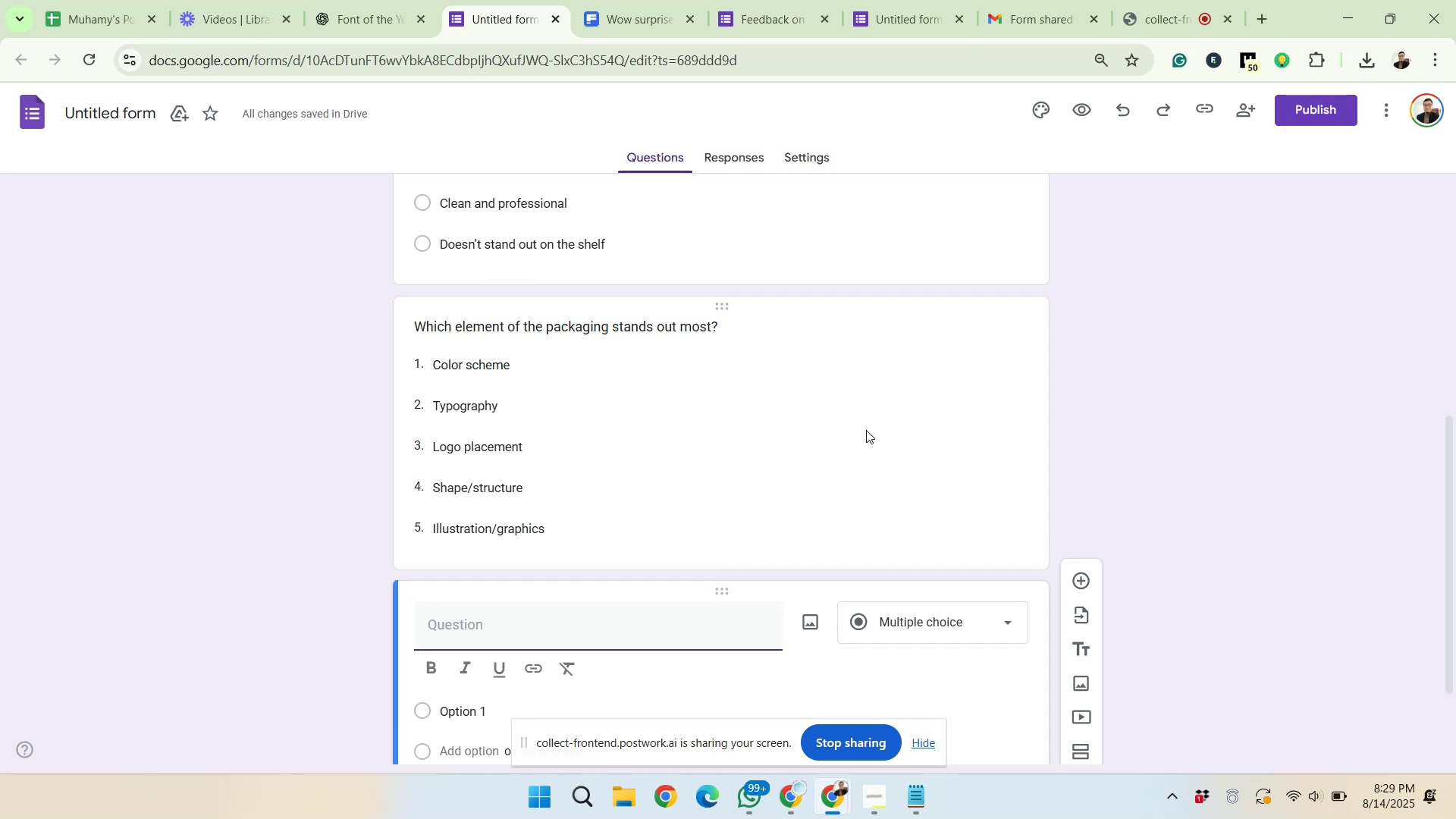 
wait(84.87)
 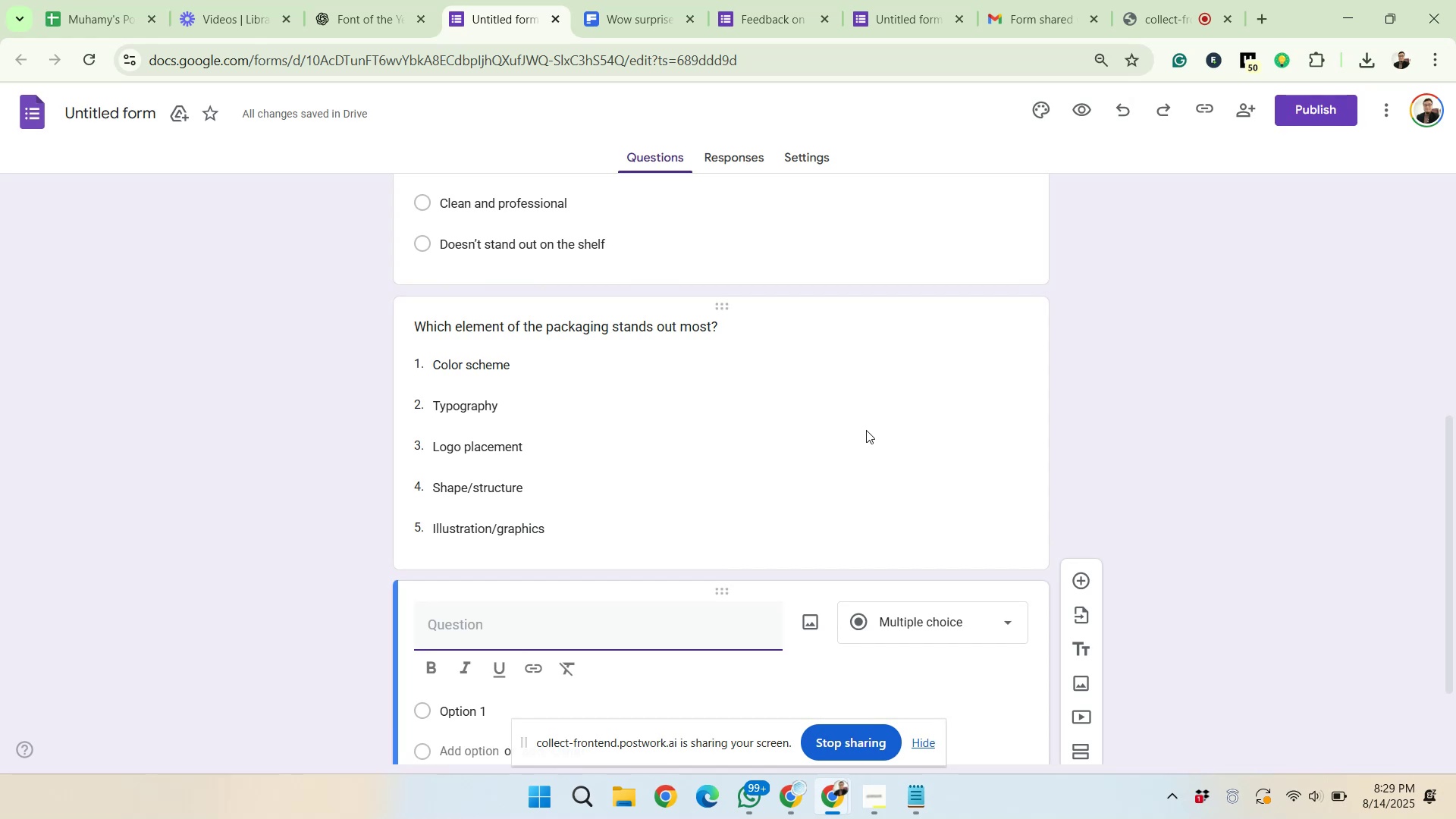 
scroll: coordinate [748, 457], scroll_direction: down, amount: 4.0
 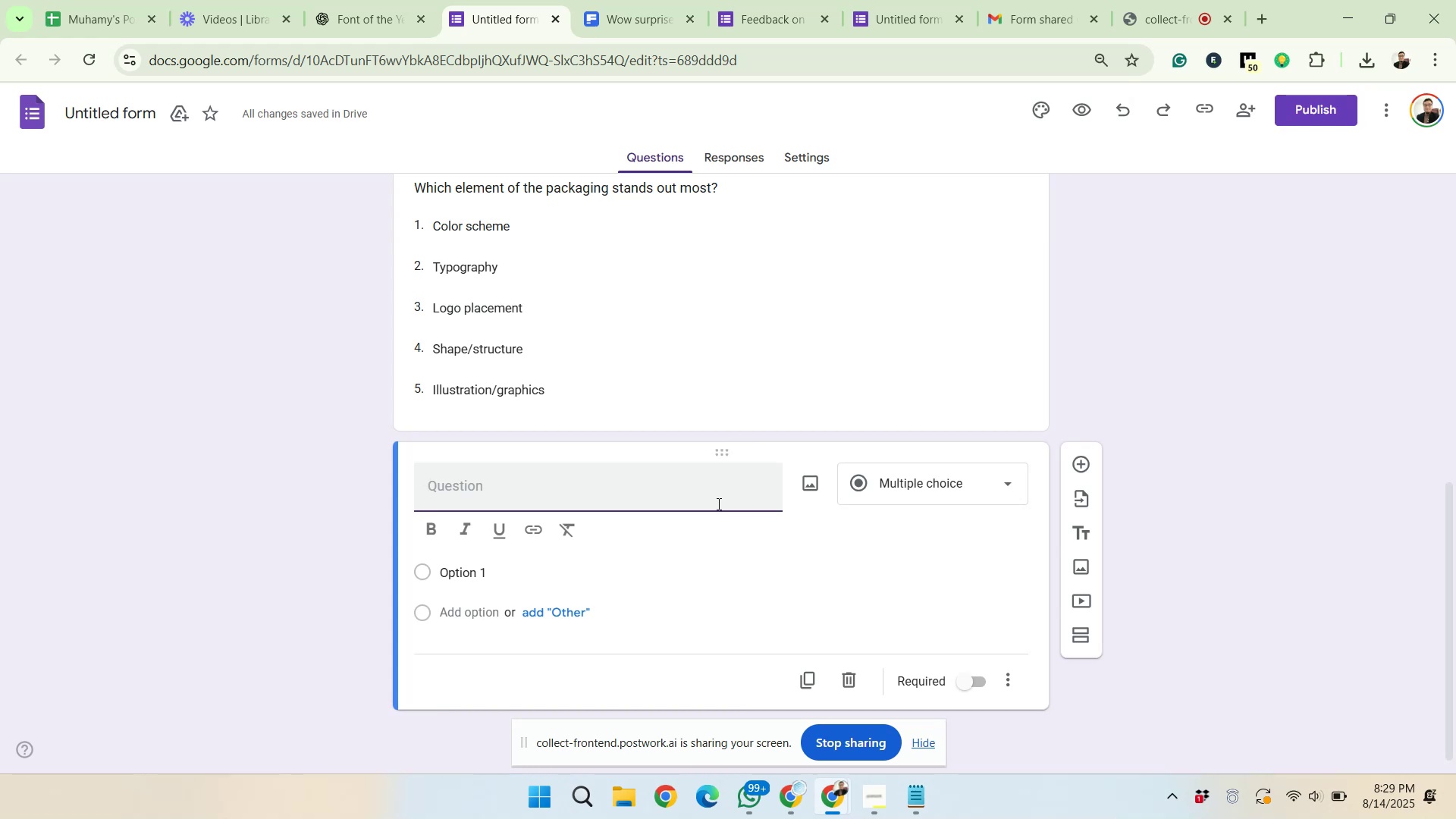 
wait(24.36)
 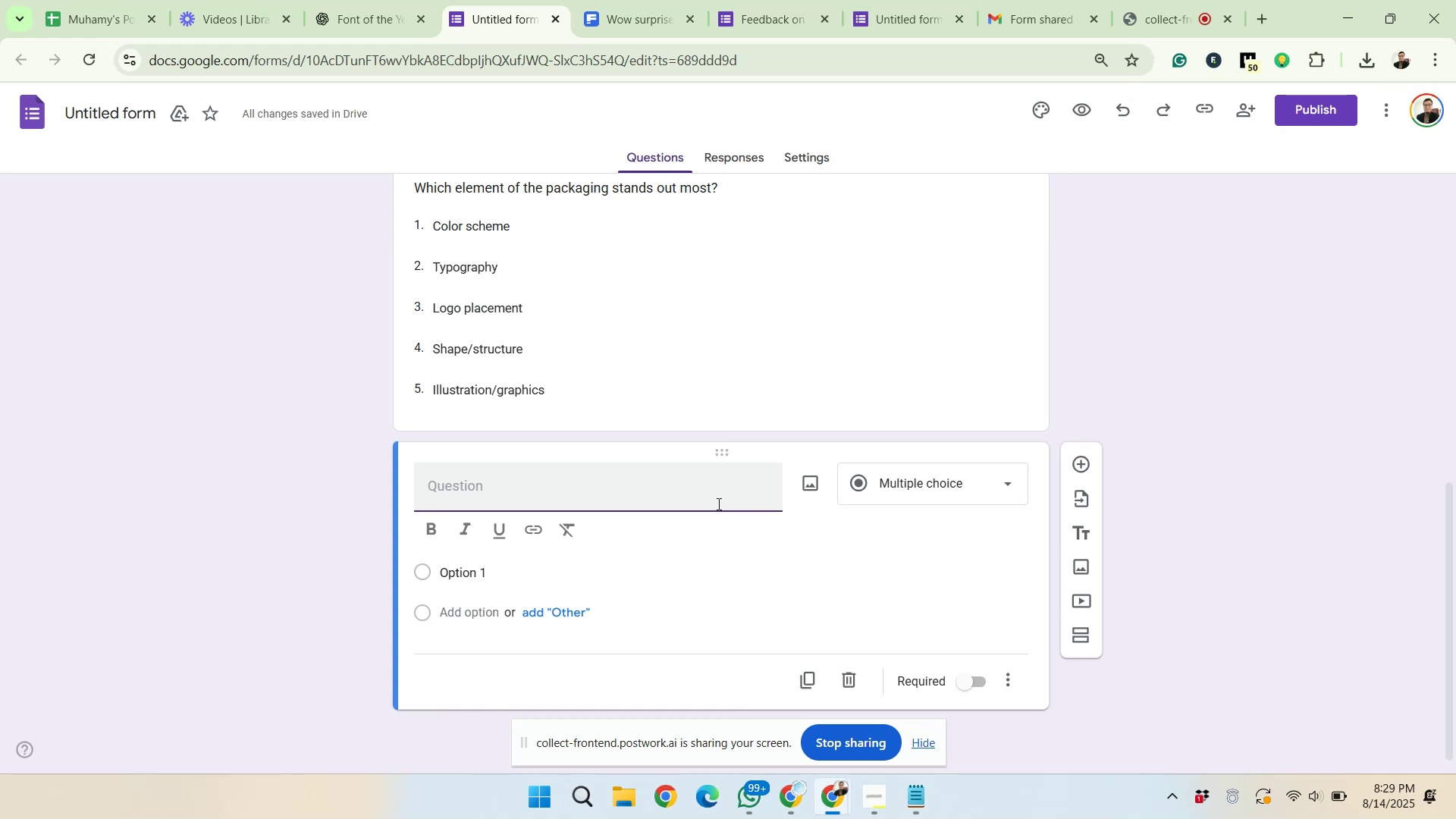 
left_click([364, 0])
 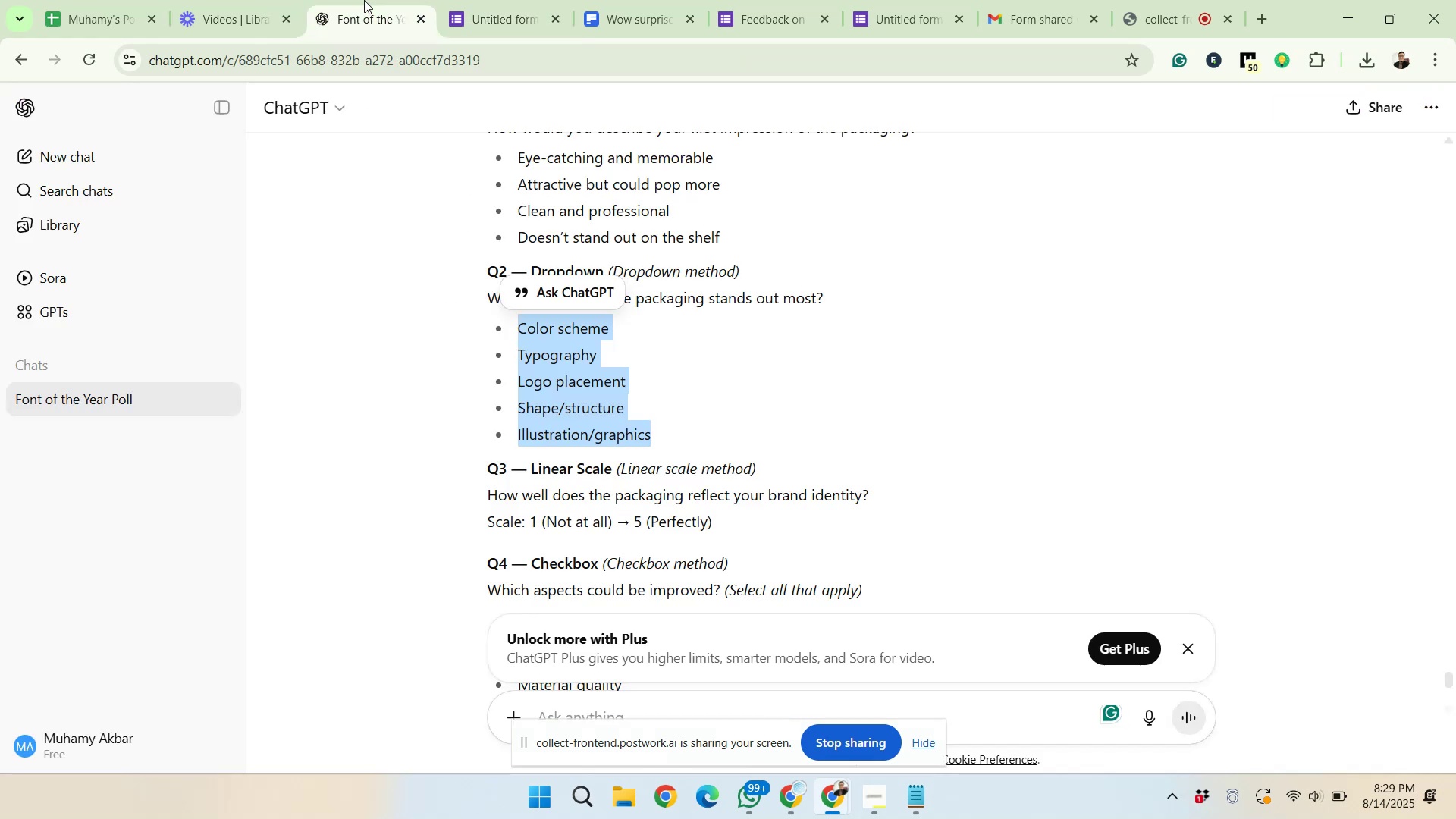 
scroll: coordinate [483, 428], scroll_direction: down, amount: 1.0
 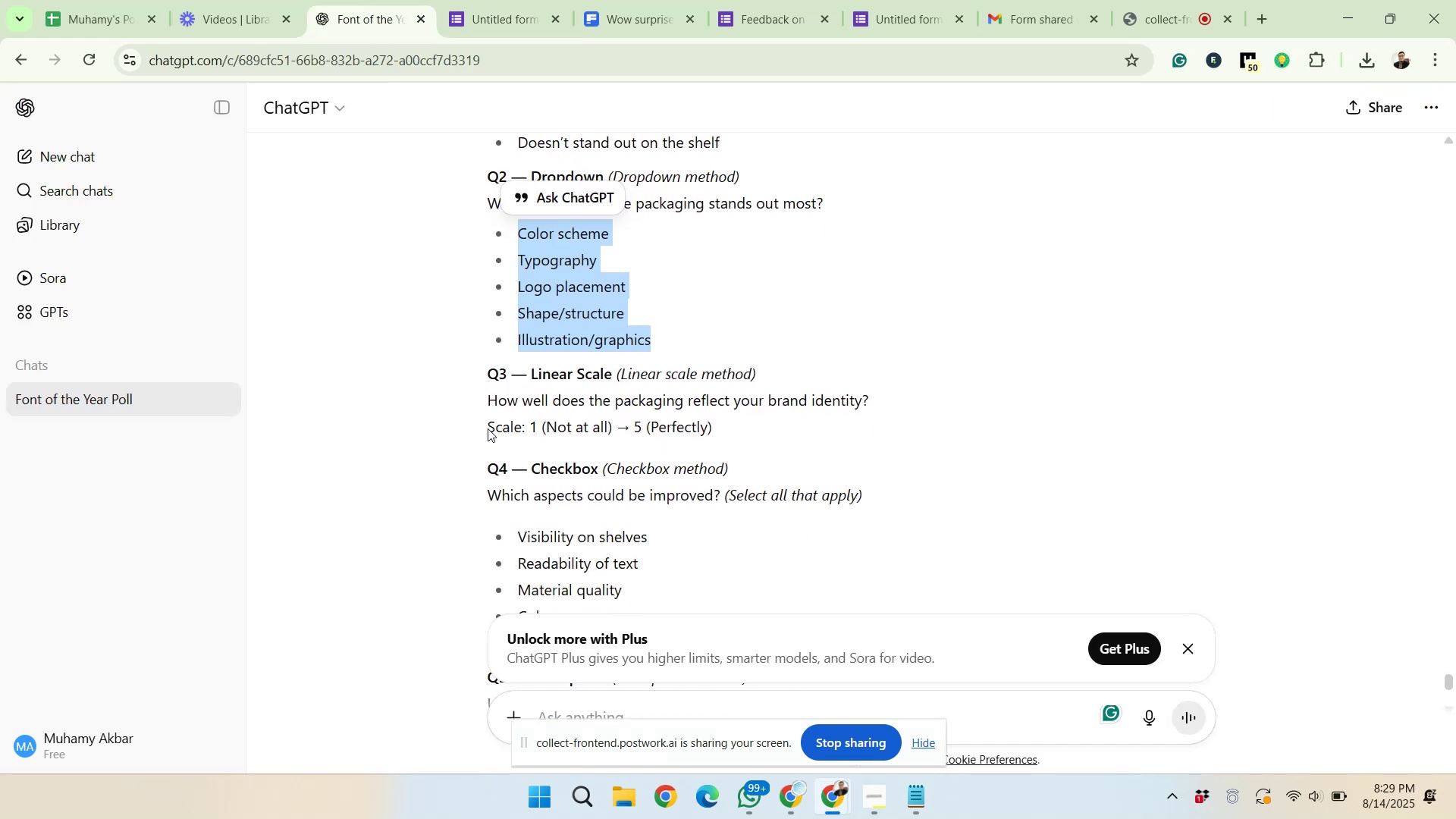 
left_click([453, 0])
 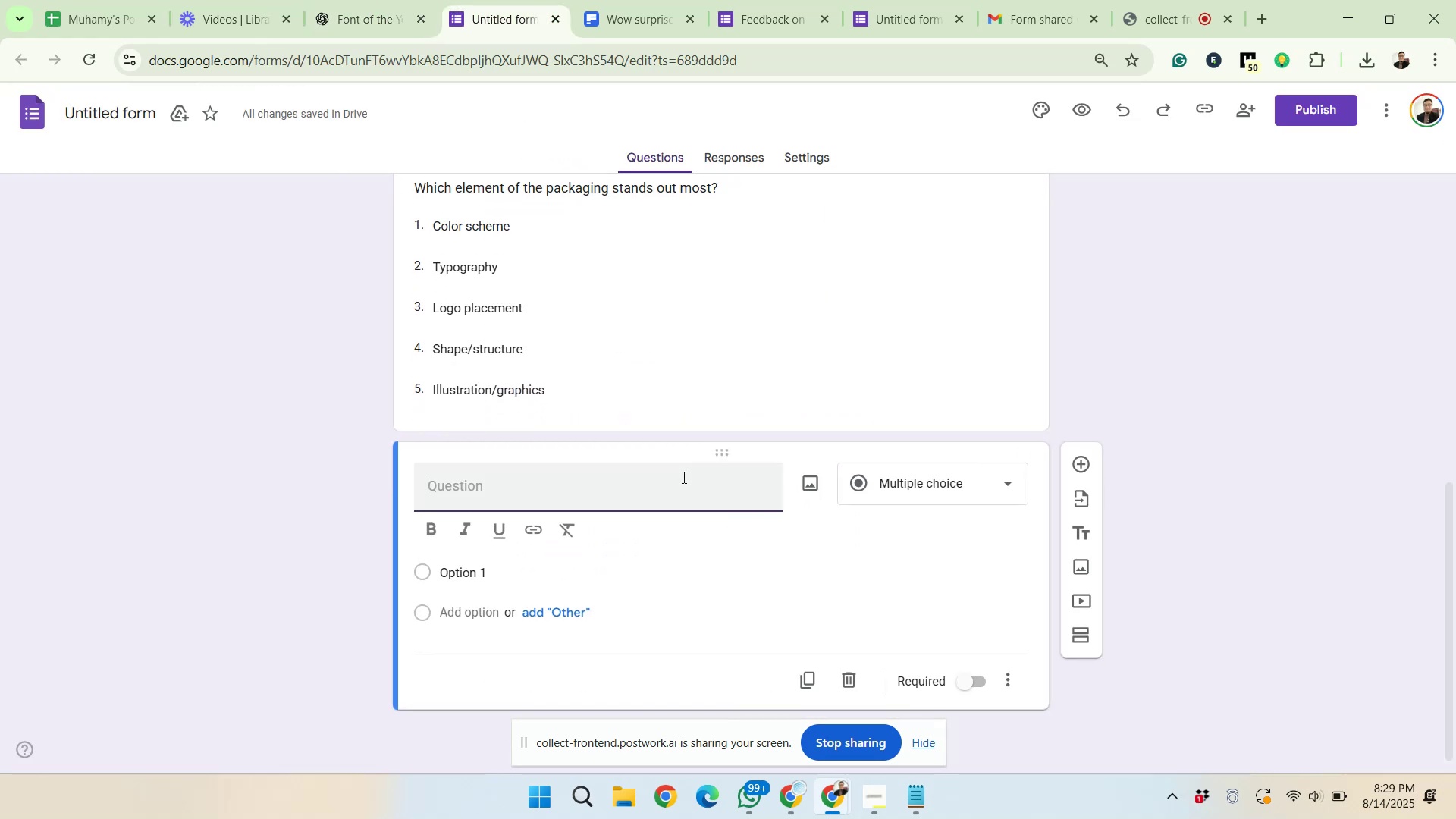 
scroll: coordinate [679, 477], scroll_direction: up, amount: 2.0
 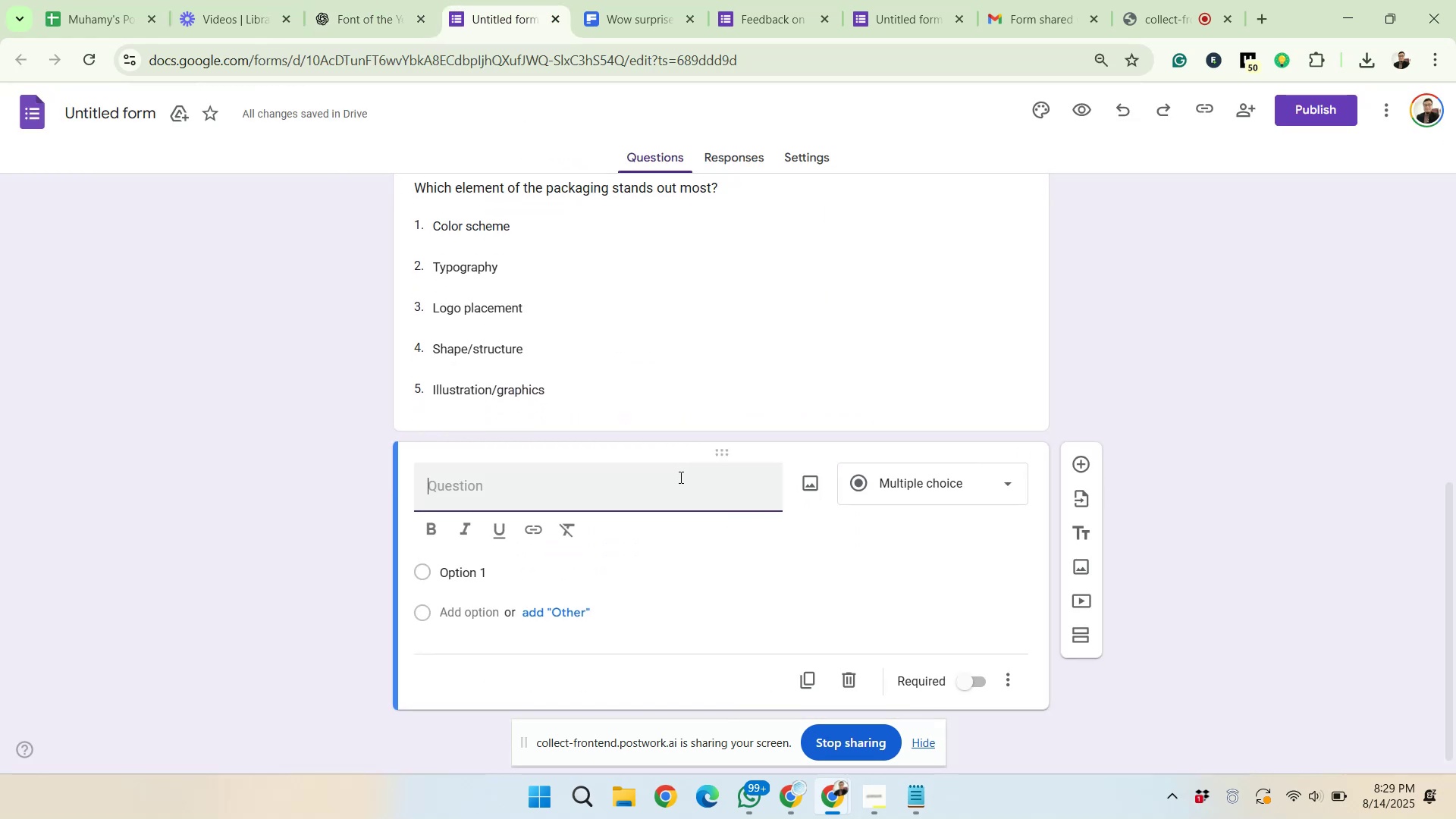 
scroll: coordinate [679, 477], scroll_direction: down, amount: 2.0
 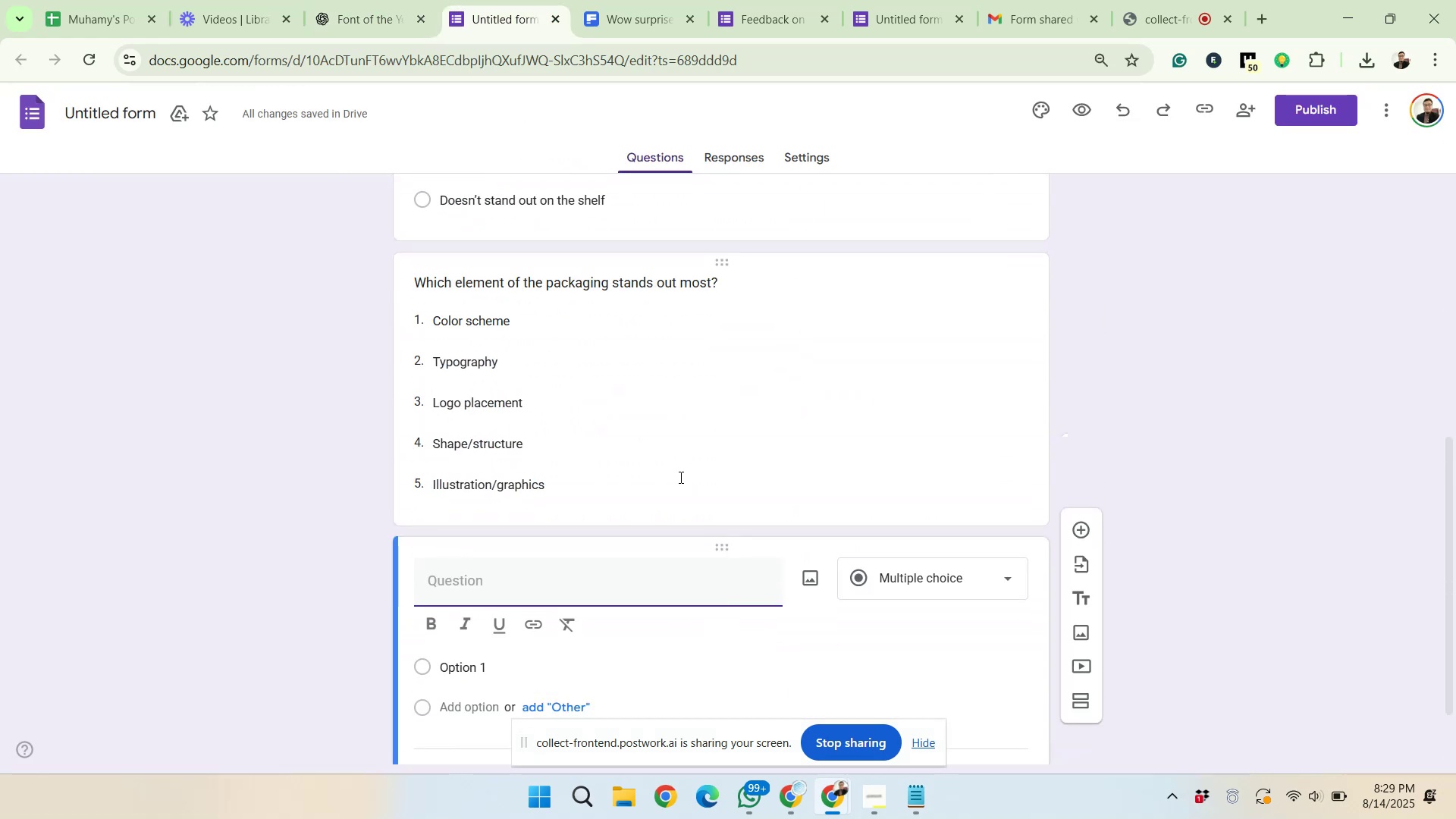 
left_click([367, 30])
 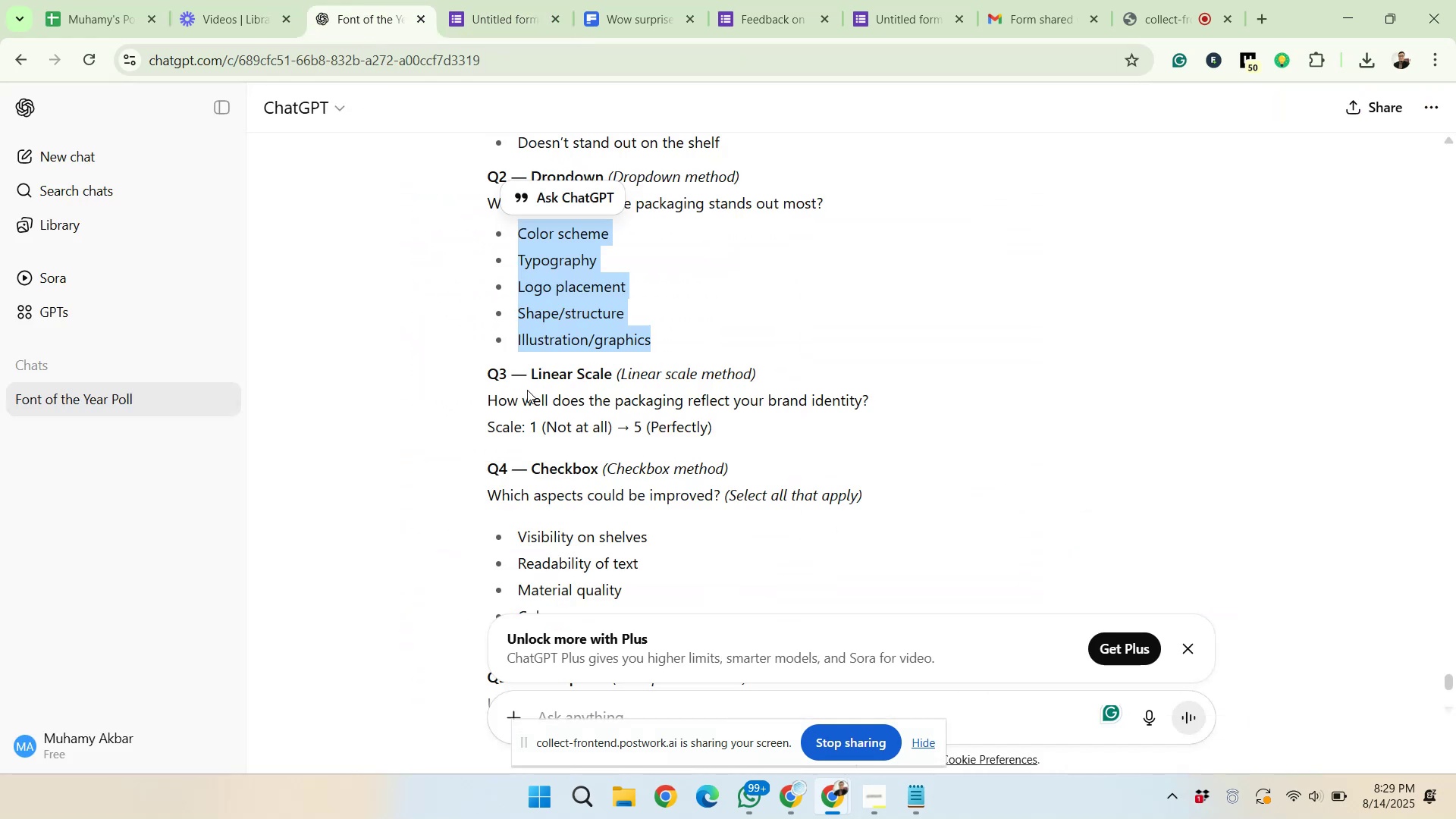 
left_click_drag(start_coordinate=[488, 399], to_coordinate=[872, 397])
 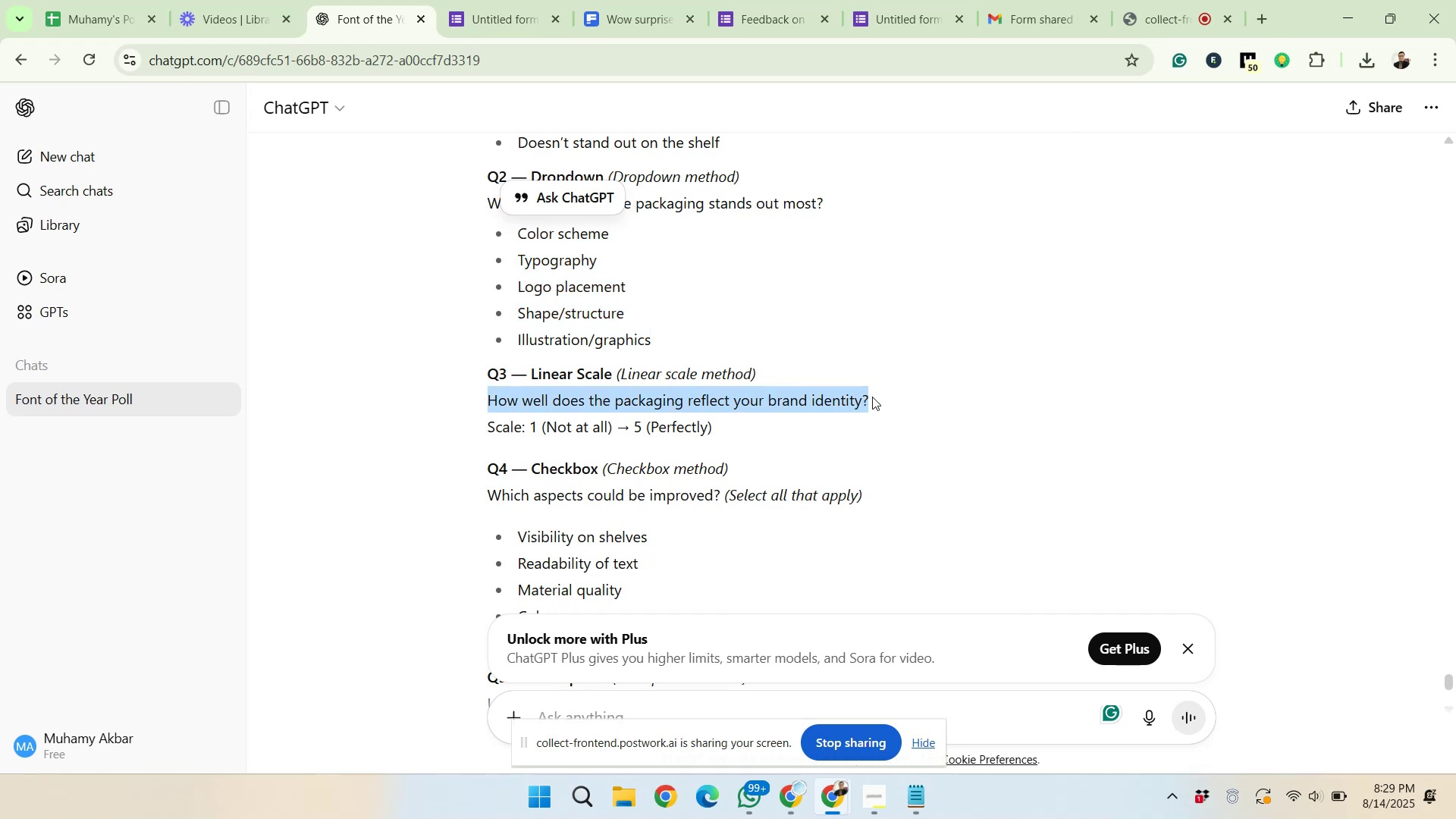 
right_click([831, 404])
 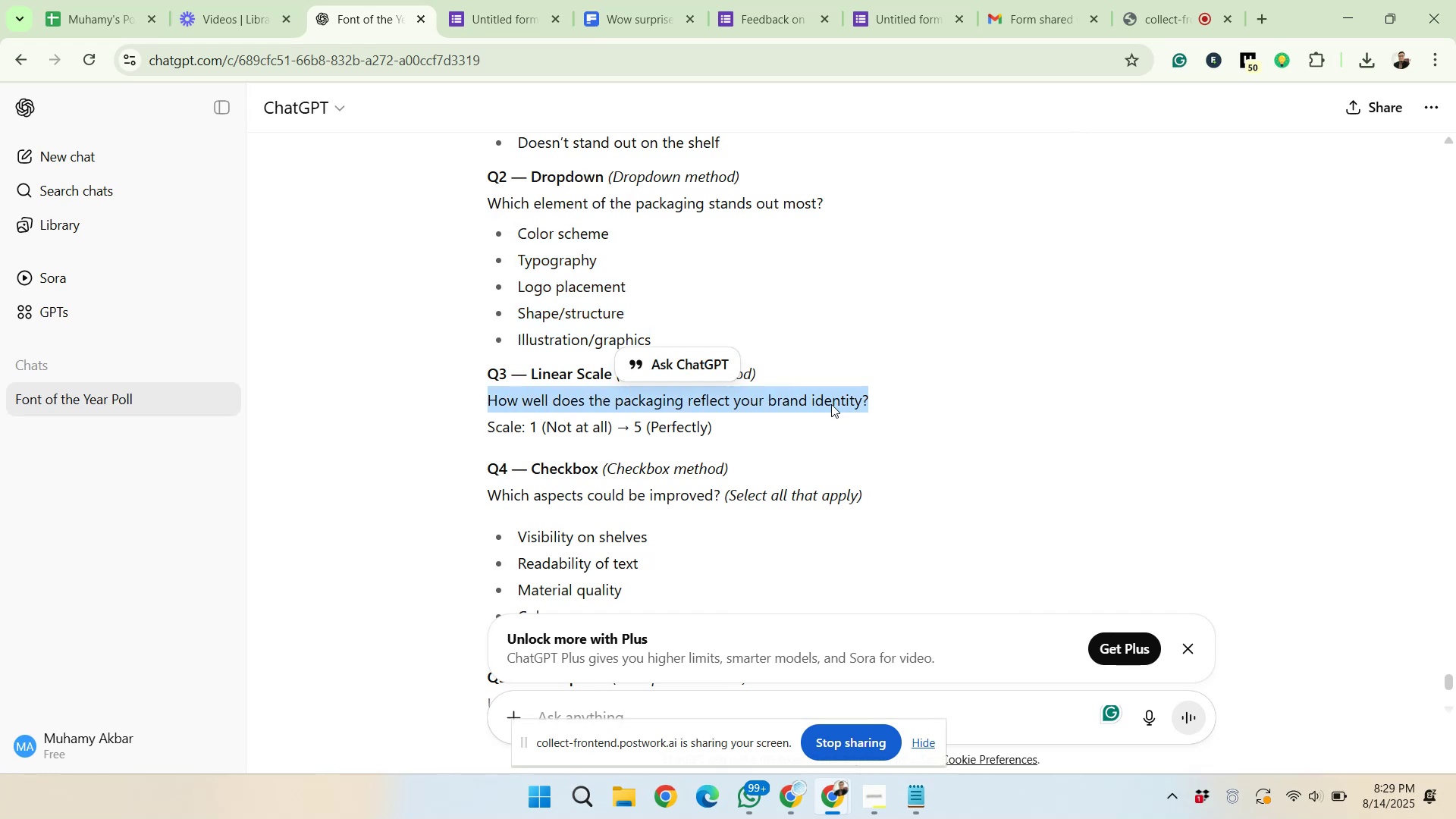 
left_click([842, 423])
 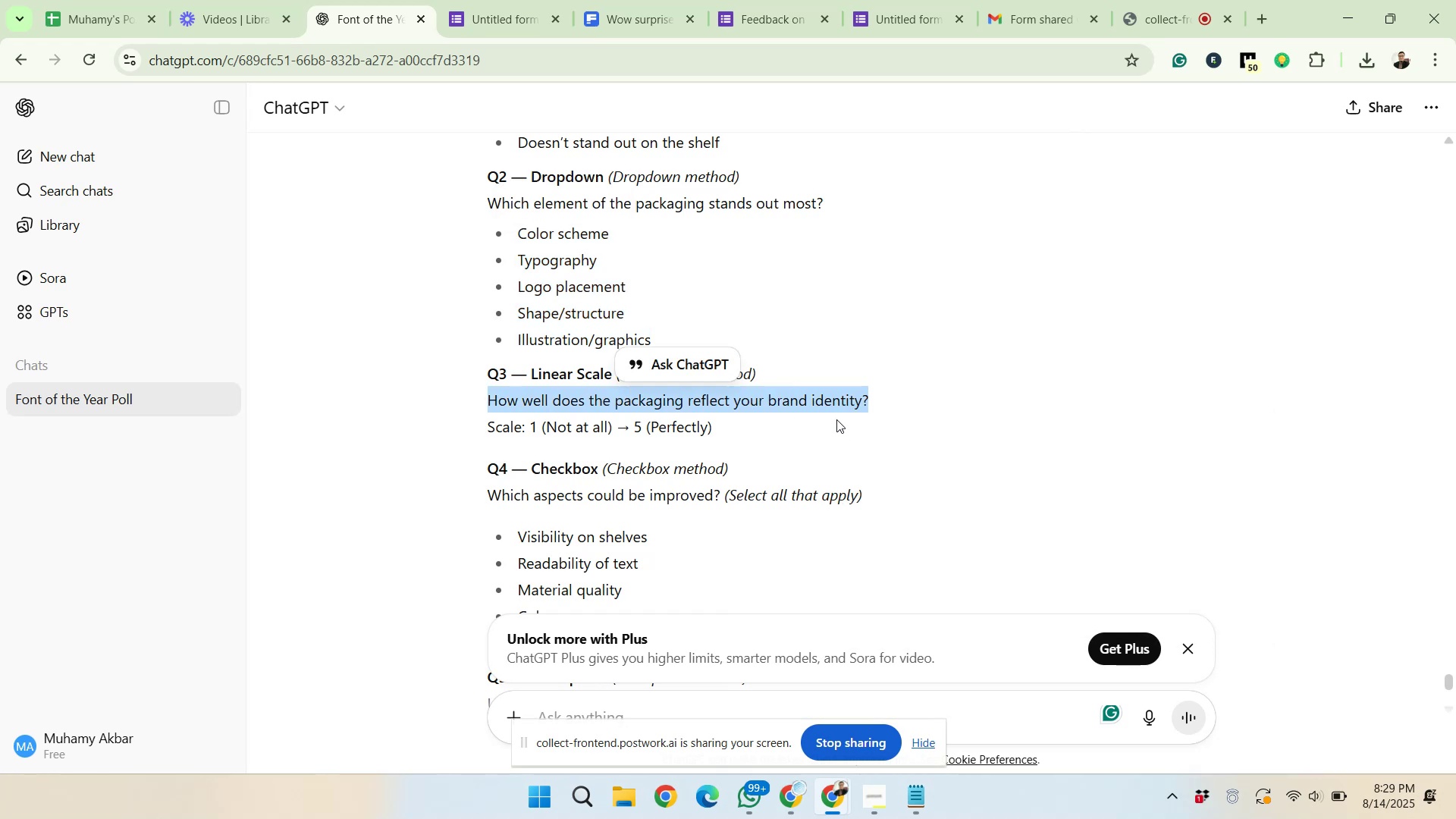 
left_click([500, 0])
 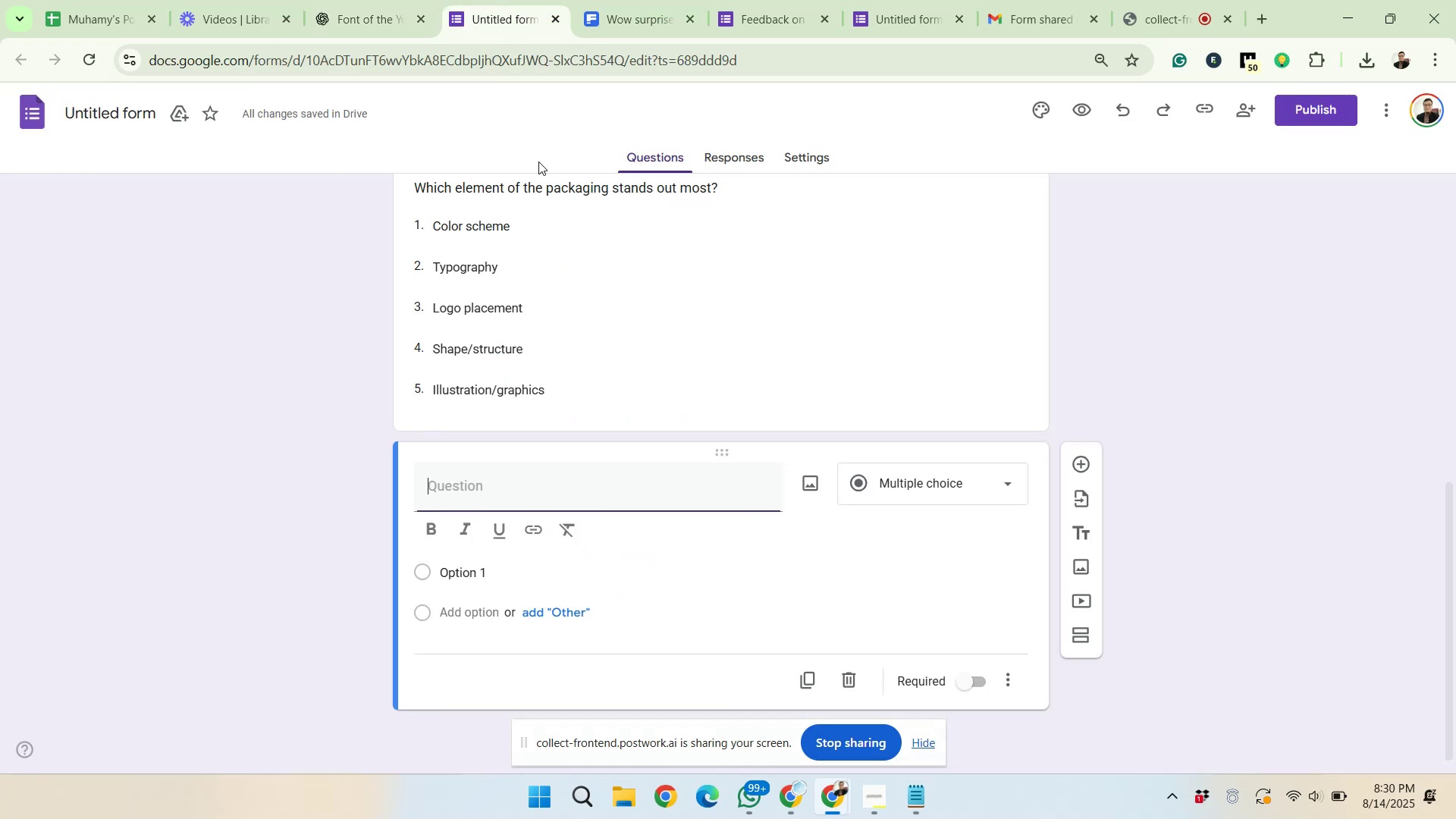 
right_click([485, 482])
 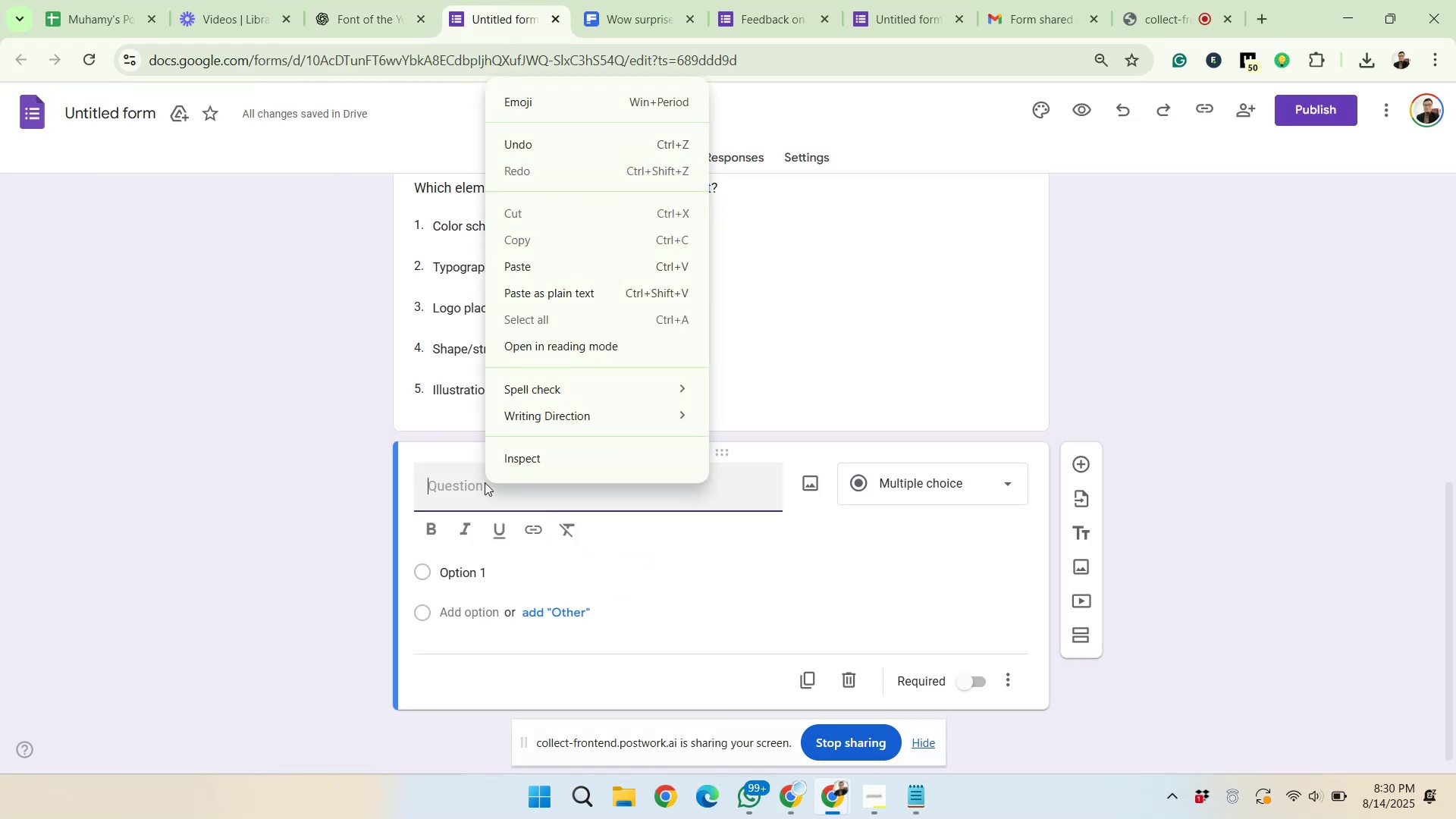 
left_click([521, 278])
 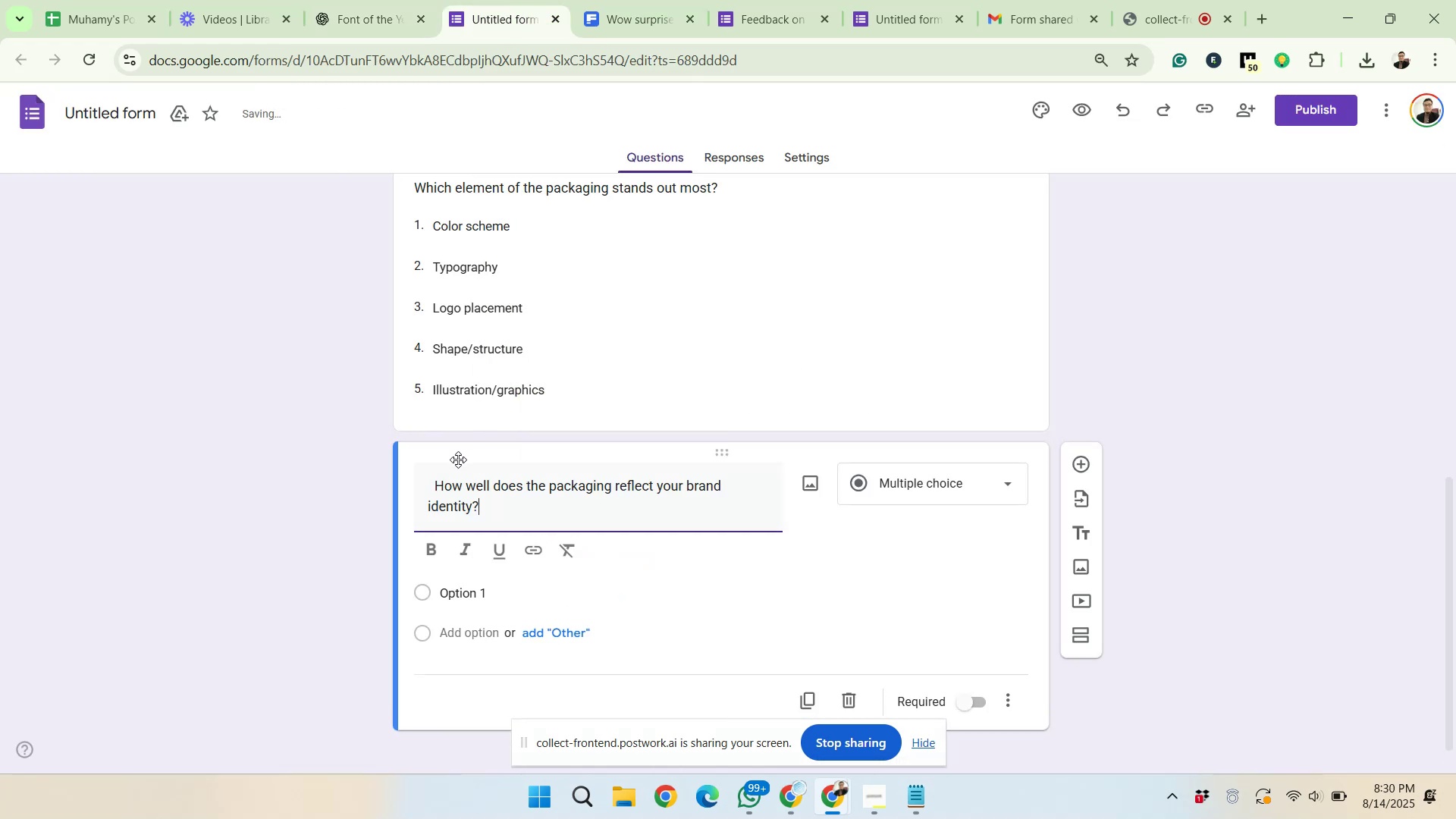 
left_click_drag(start_coordinate=[435, 488], to_coordinate=[421, 486])
 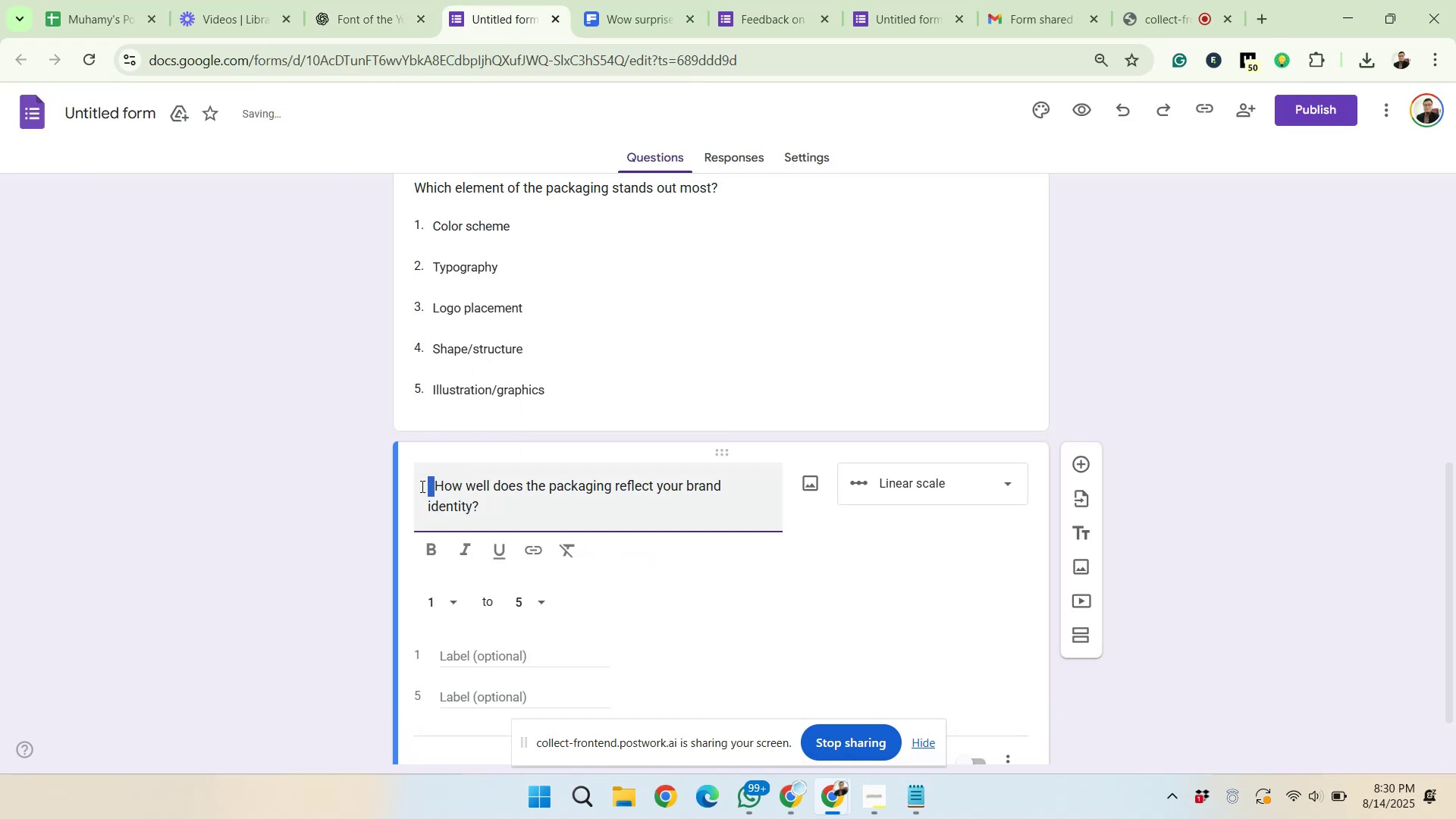 
key(Delete)
 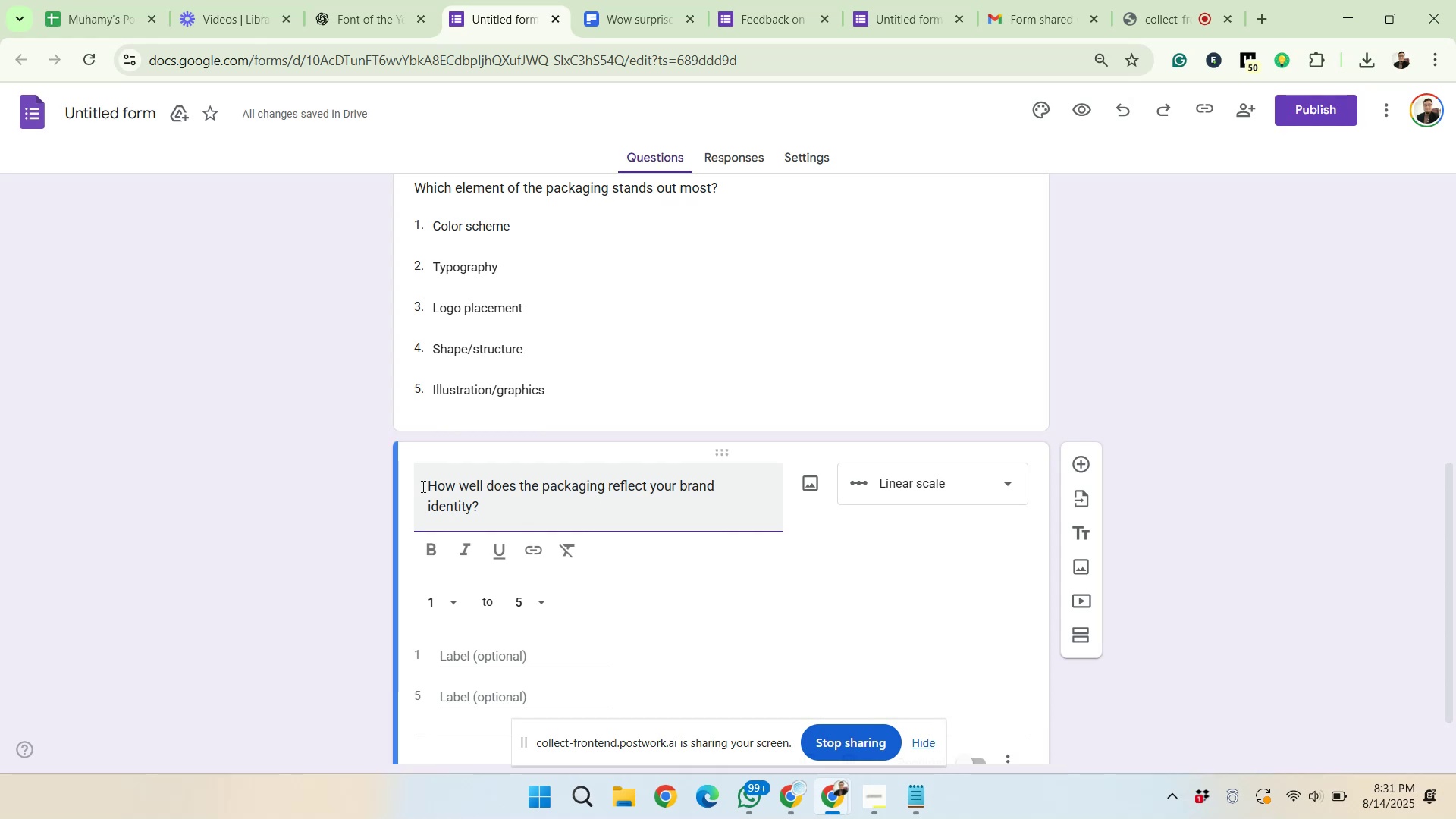 
wait(63.57)
 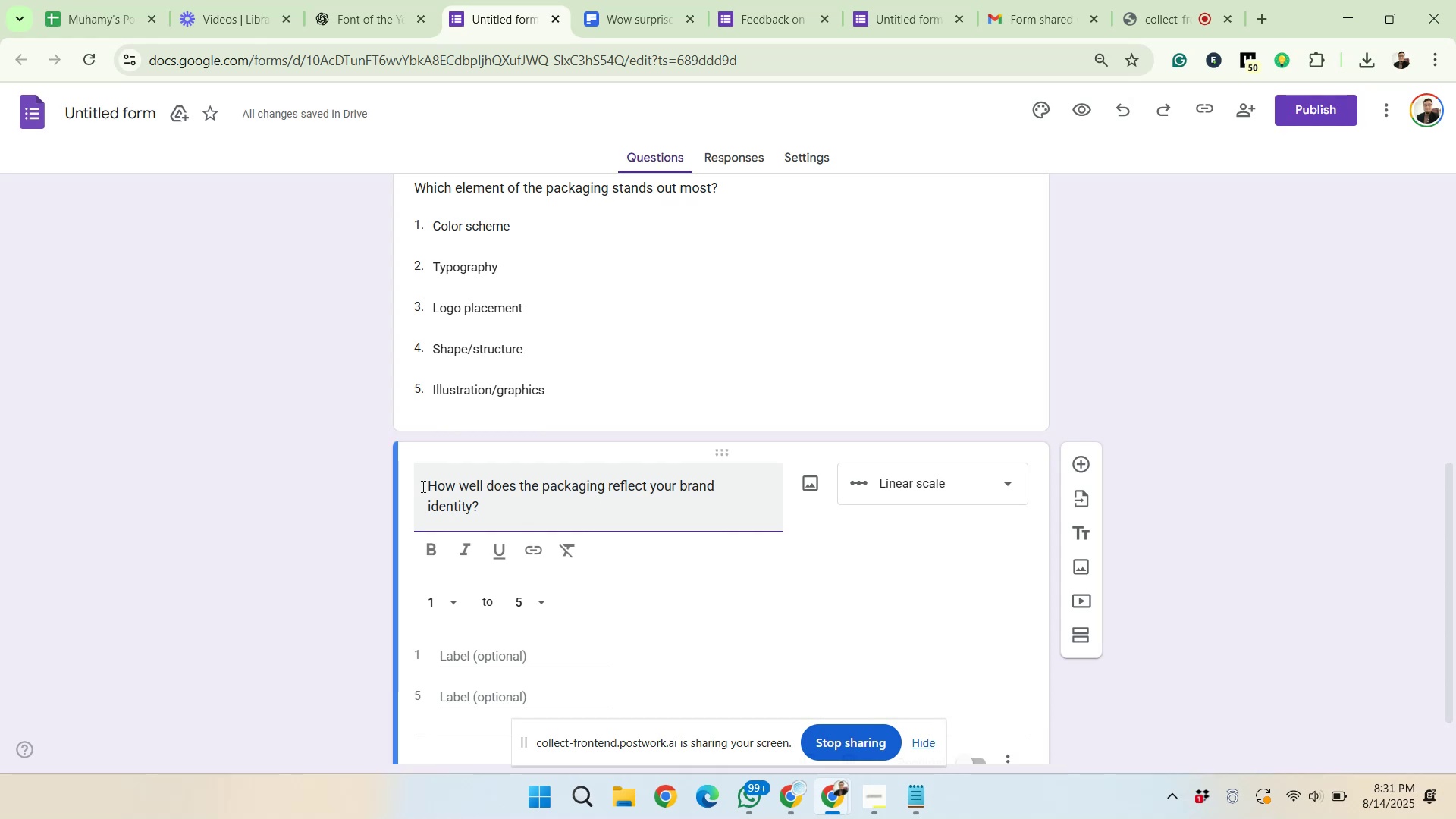 
scroll: coordinate [599, 448], scroll_direction: down, amount: 2.0
 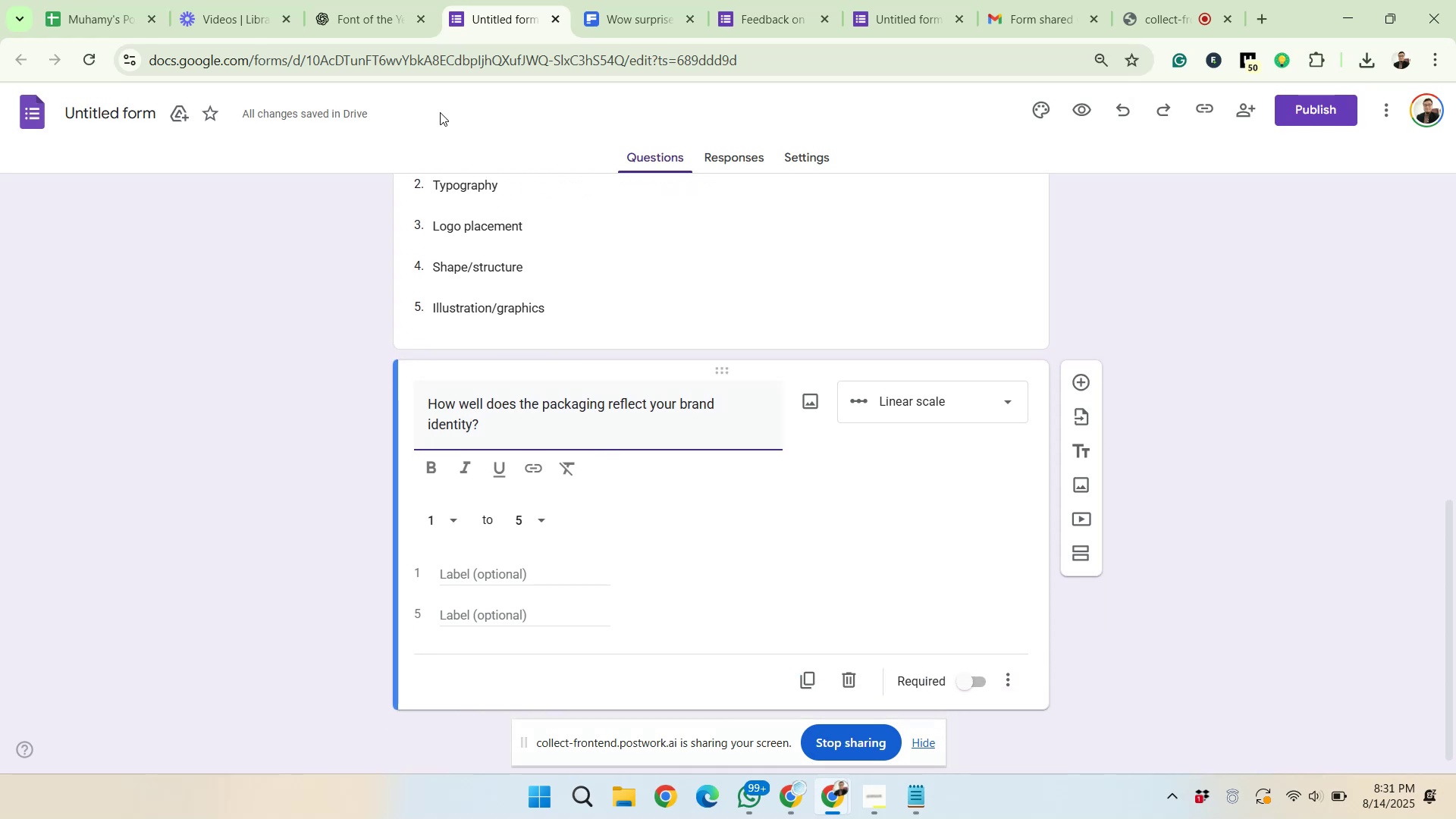 
left_click([381, 0])
 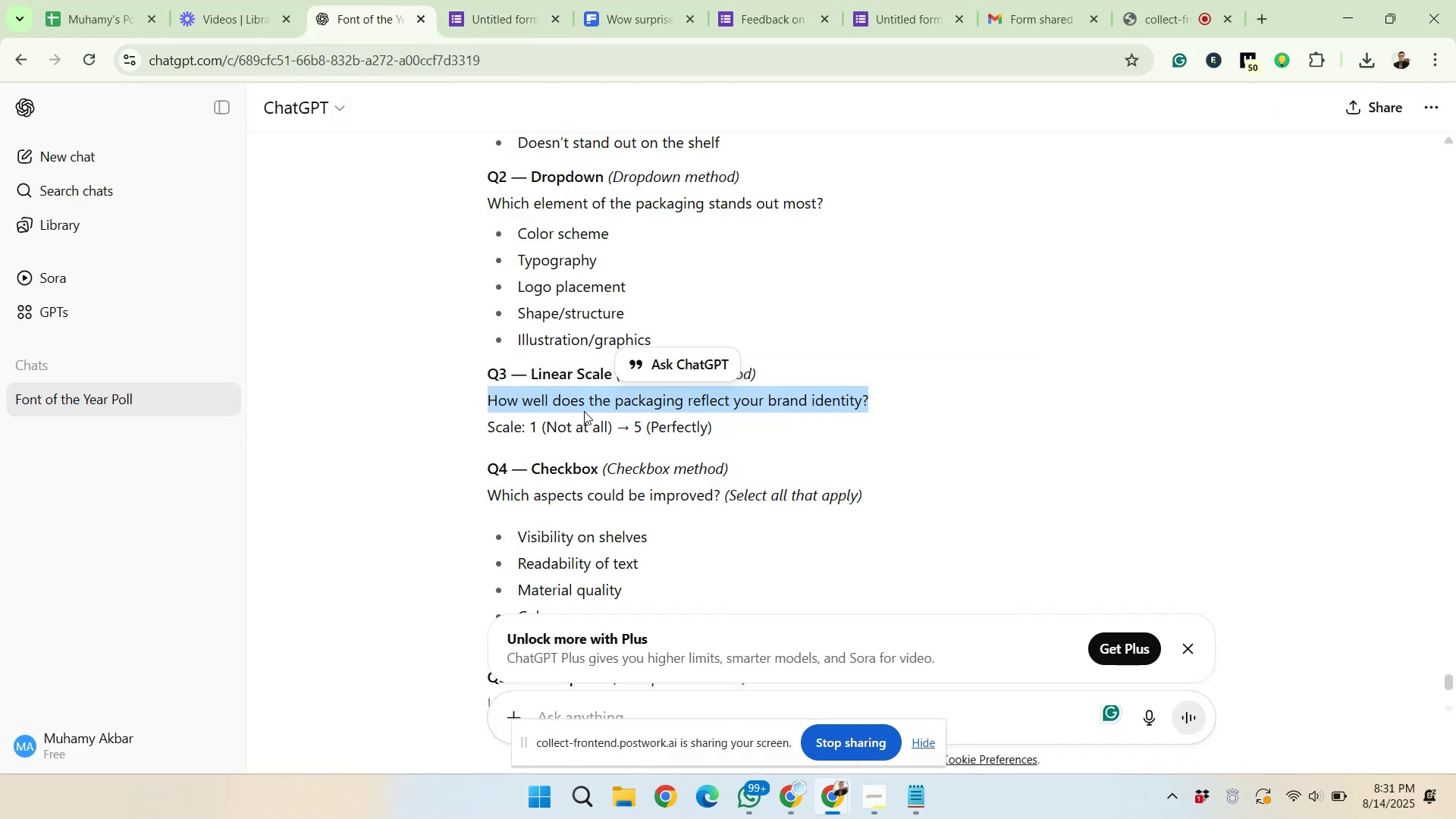 
left_click_drag(start_coordinate=[606, 427], to_coordinate=[550, 425])
 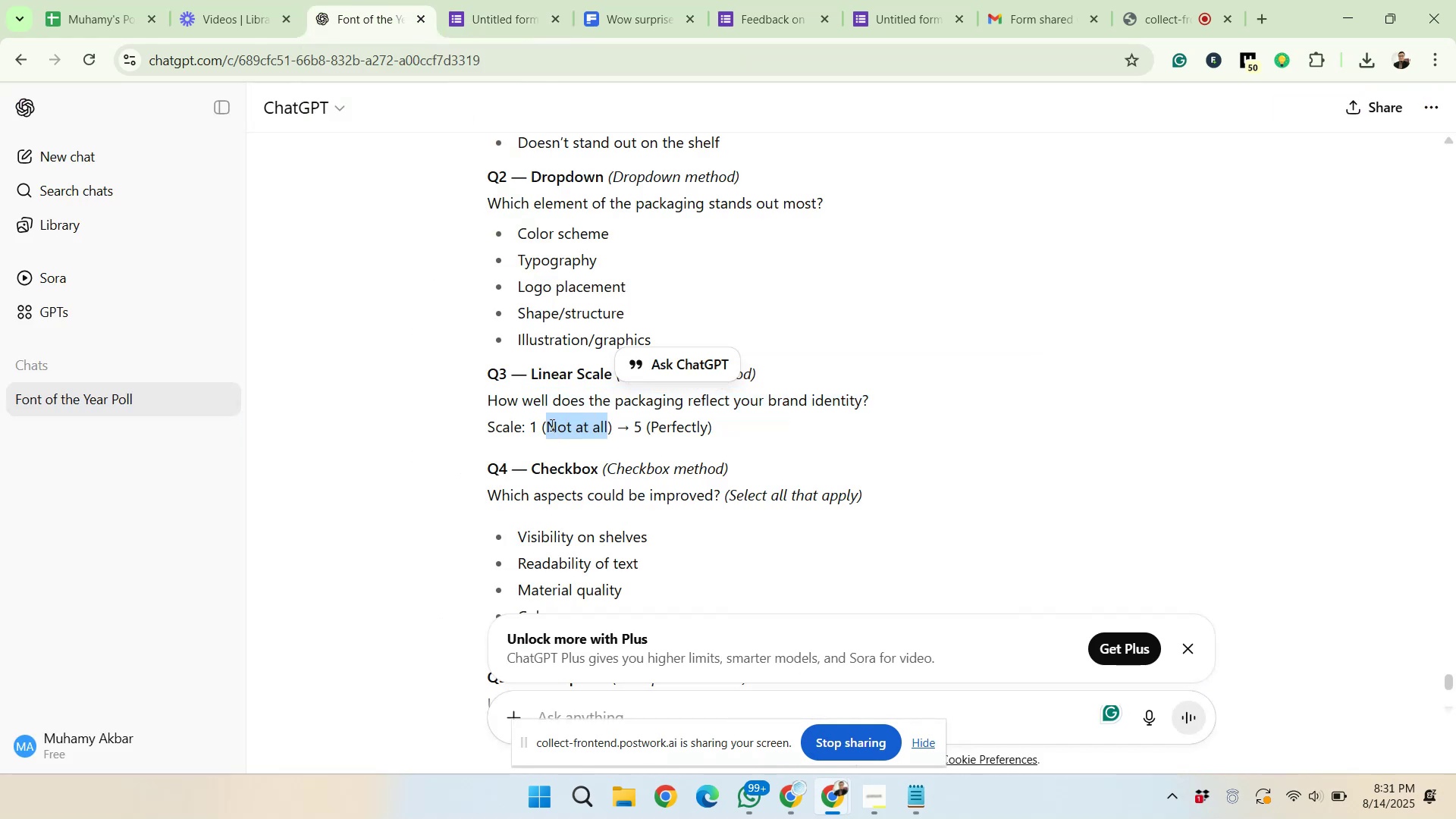 
right_click([550, 425])
 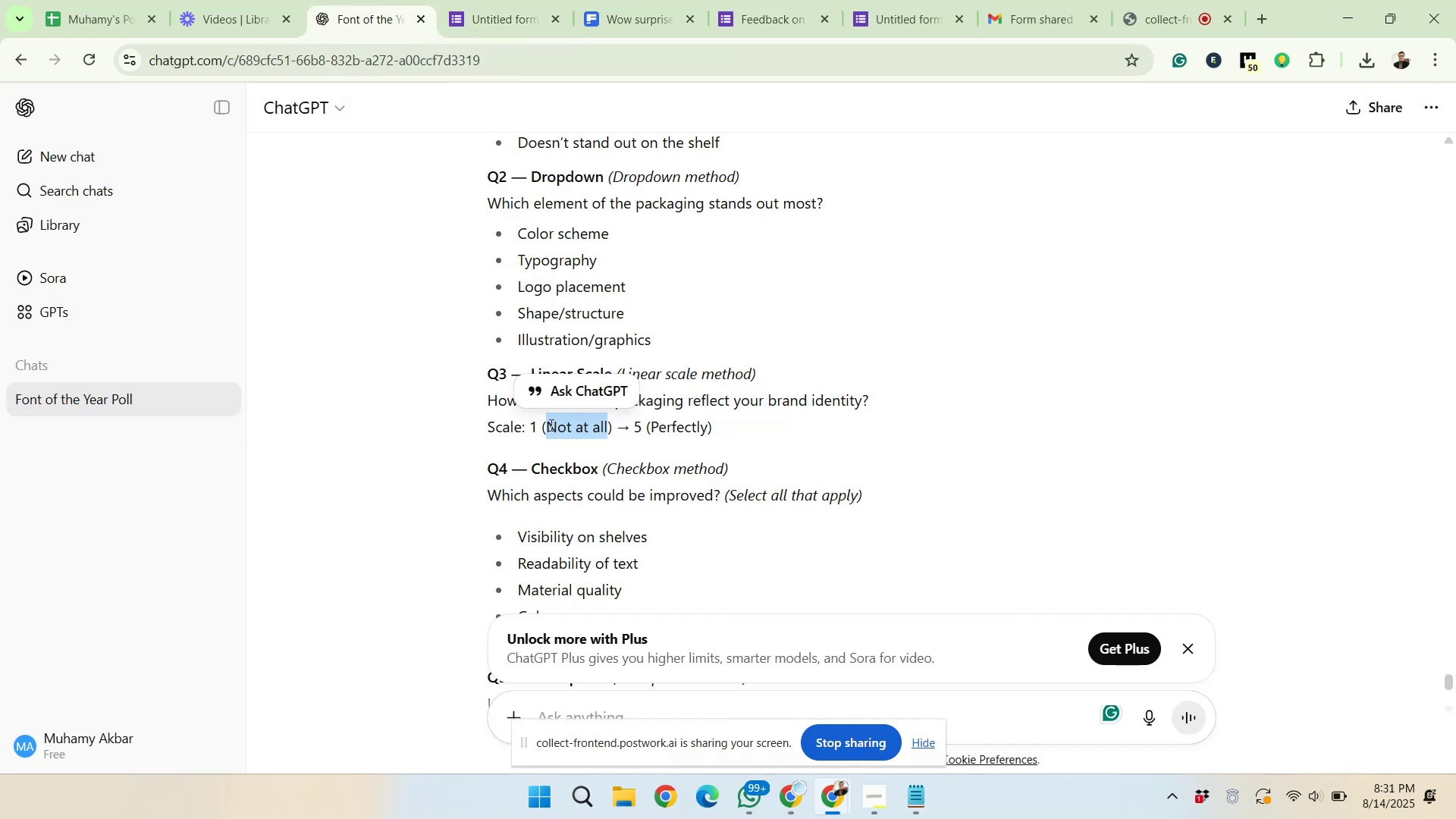 
left_click([570, 446])
 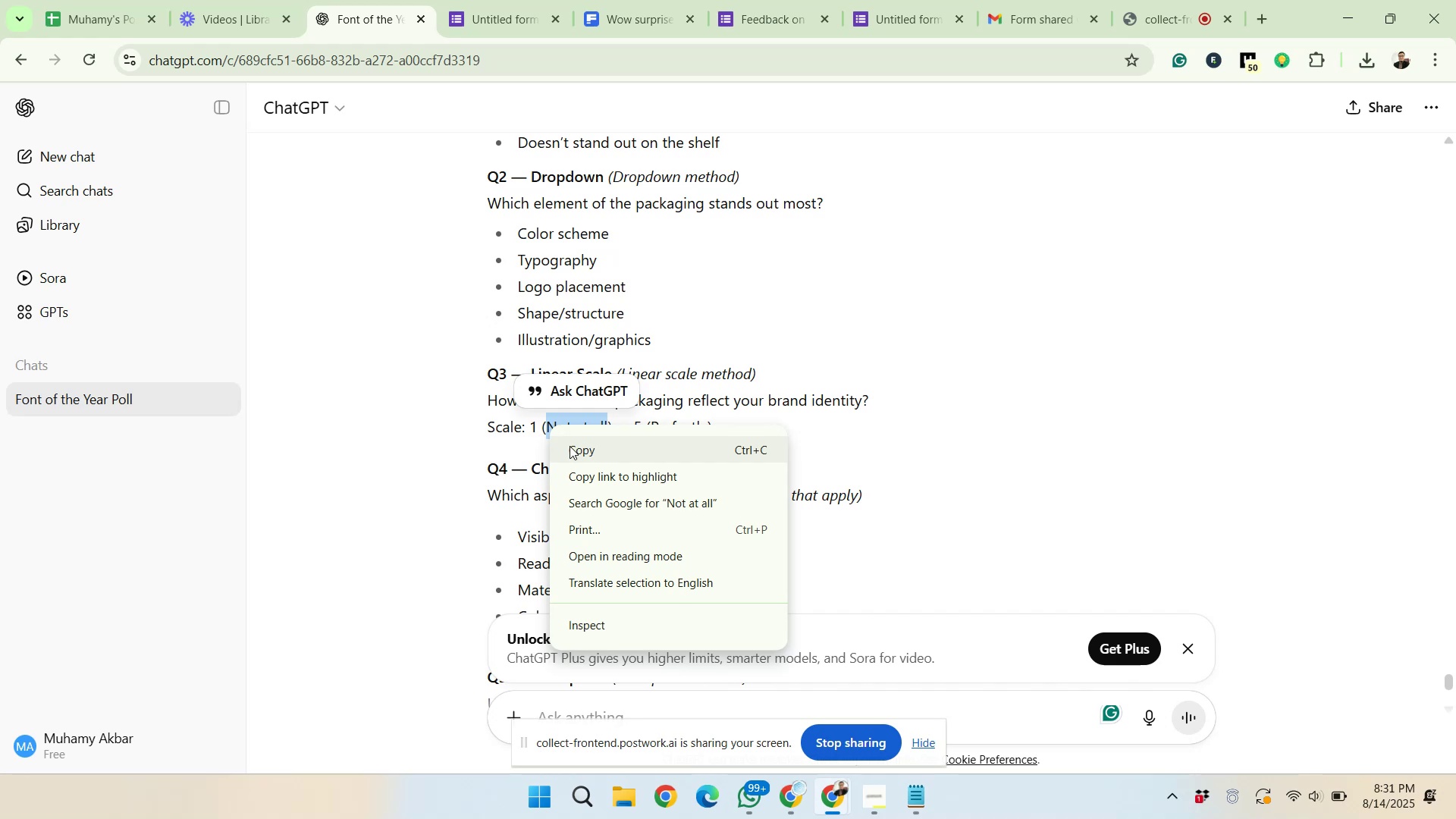 
left_click([494, 0])
 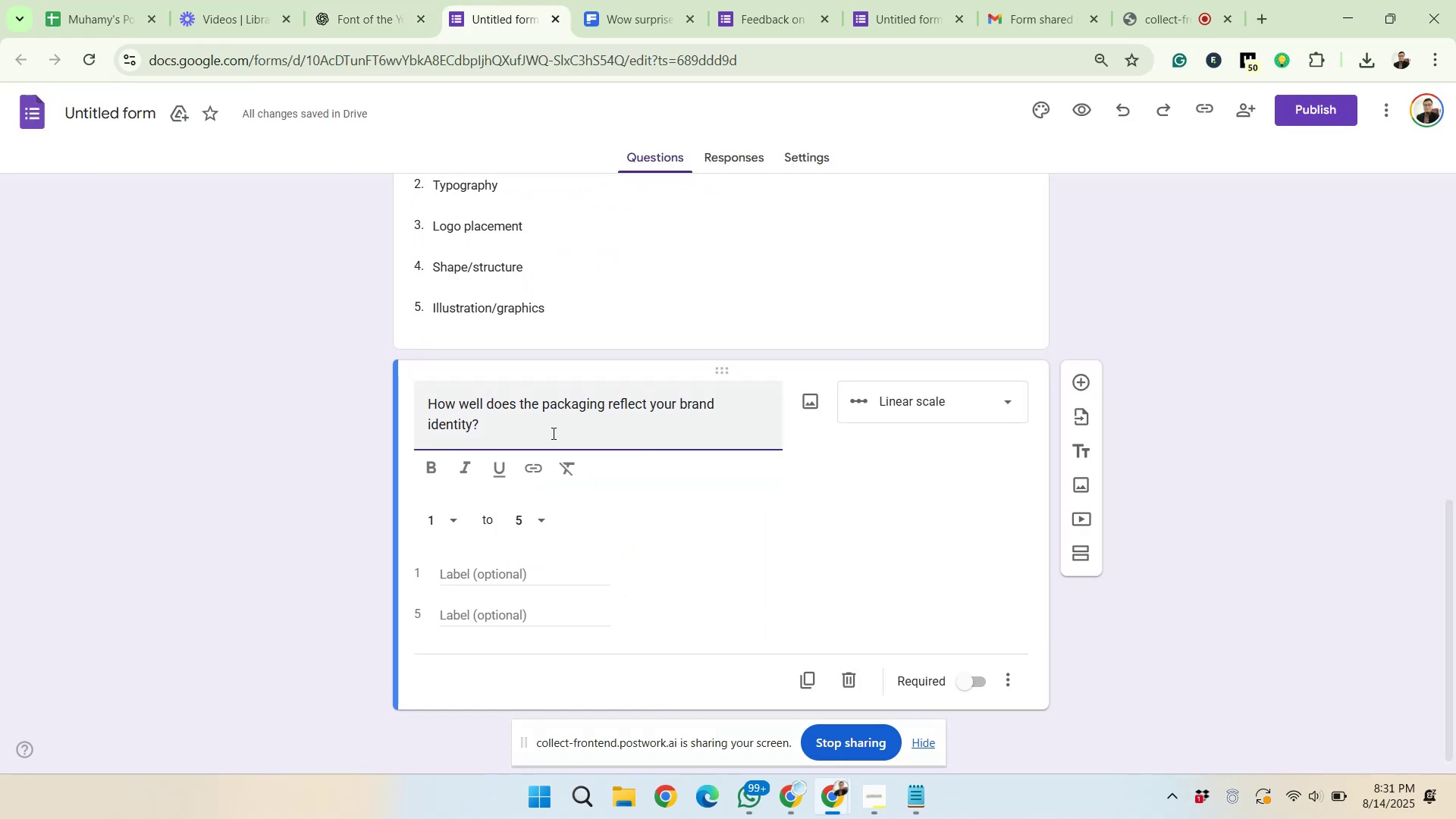 
right_click([469, 571])
 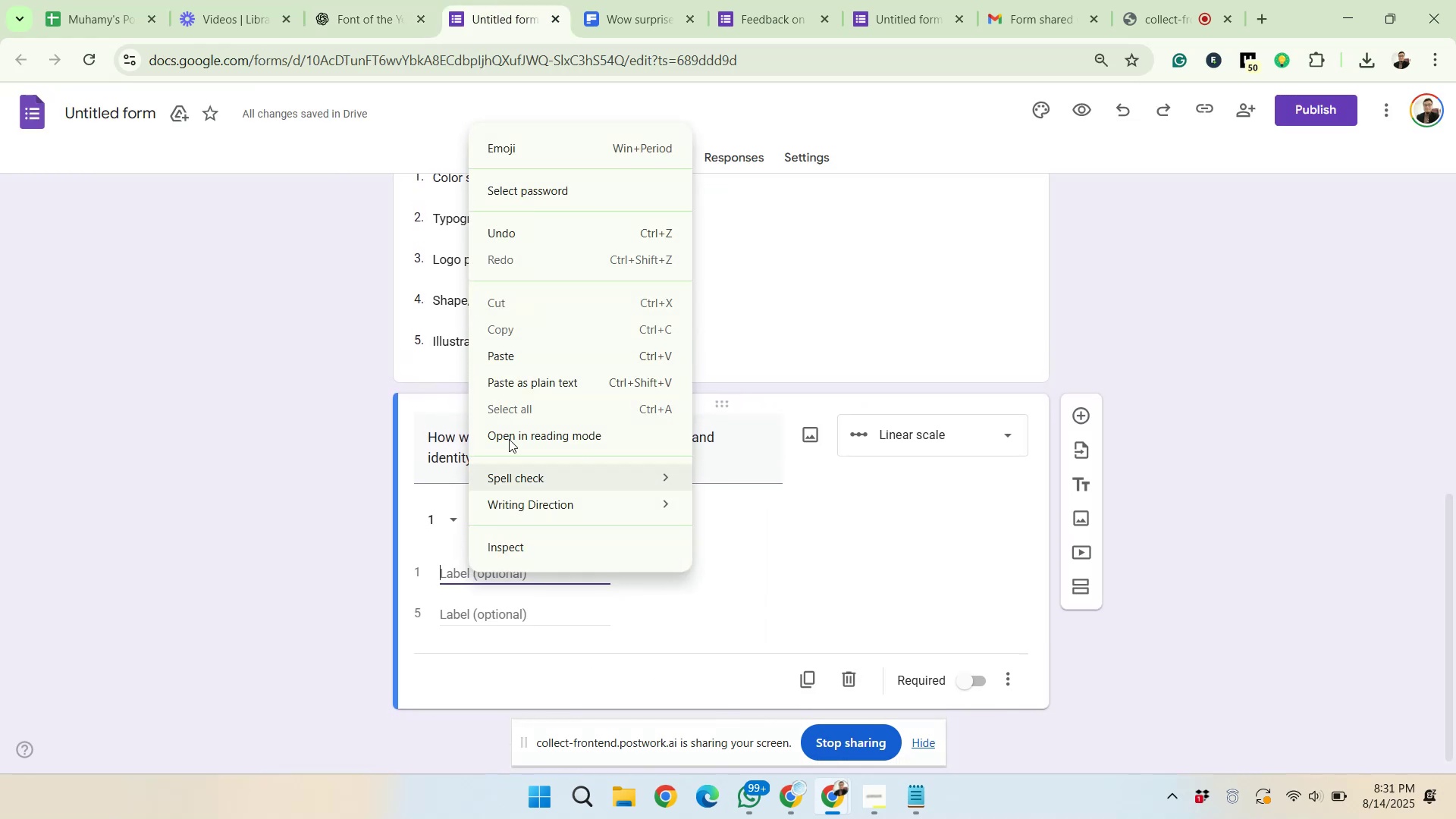 
left_click([531, 363])
 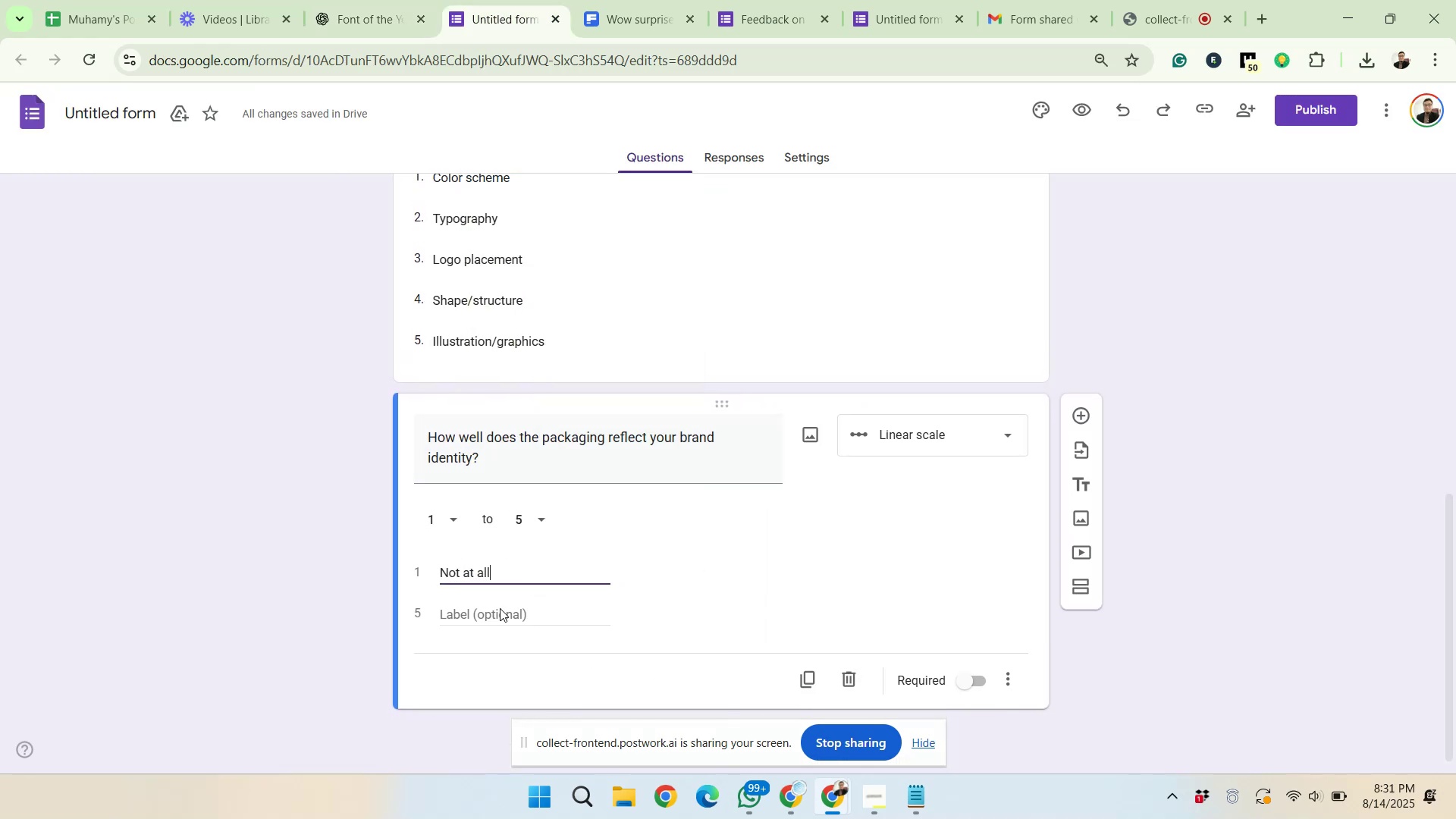 
left_click([402, 0])
 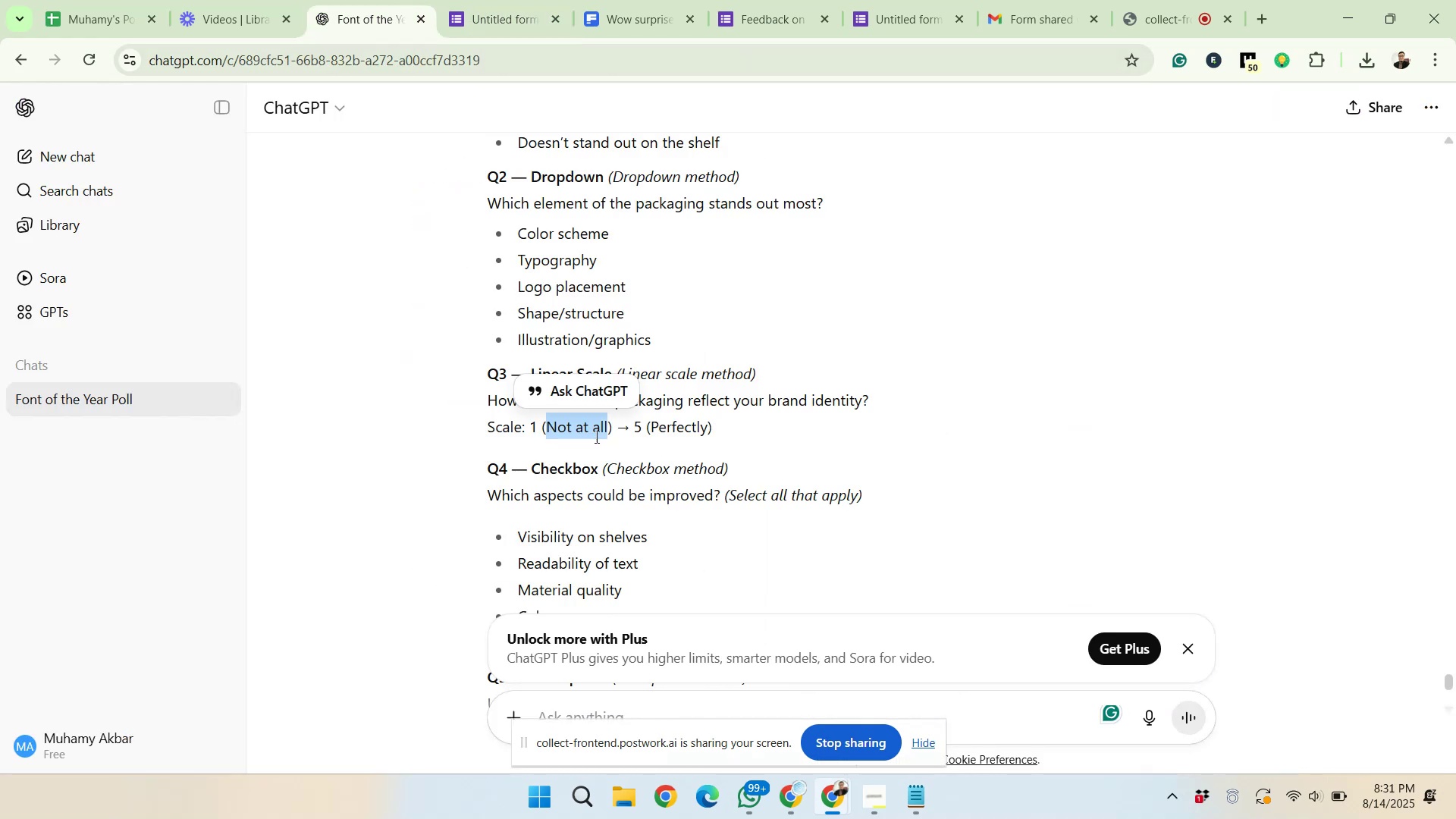 
left_click_drag(start_coordinate=[653, 429], to_coordinate=[714, 426])
 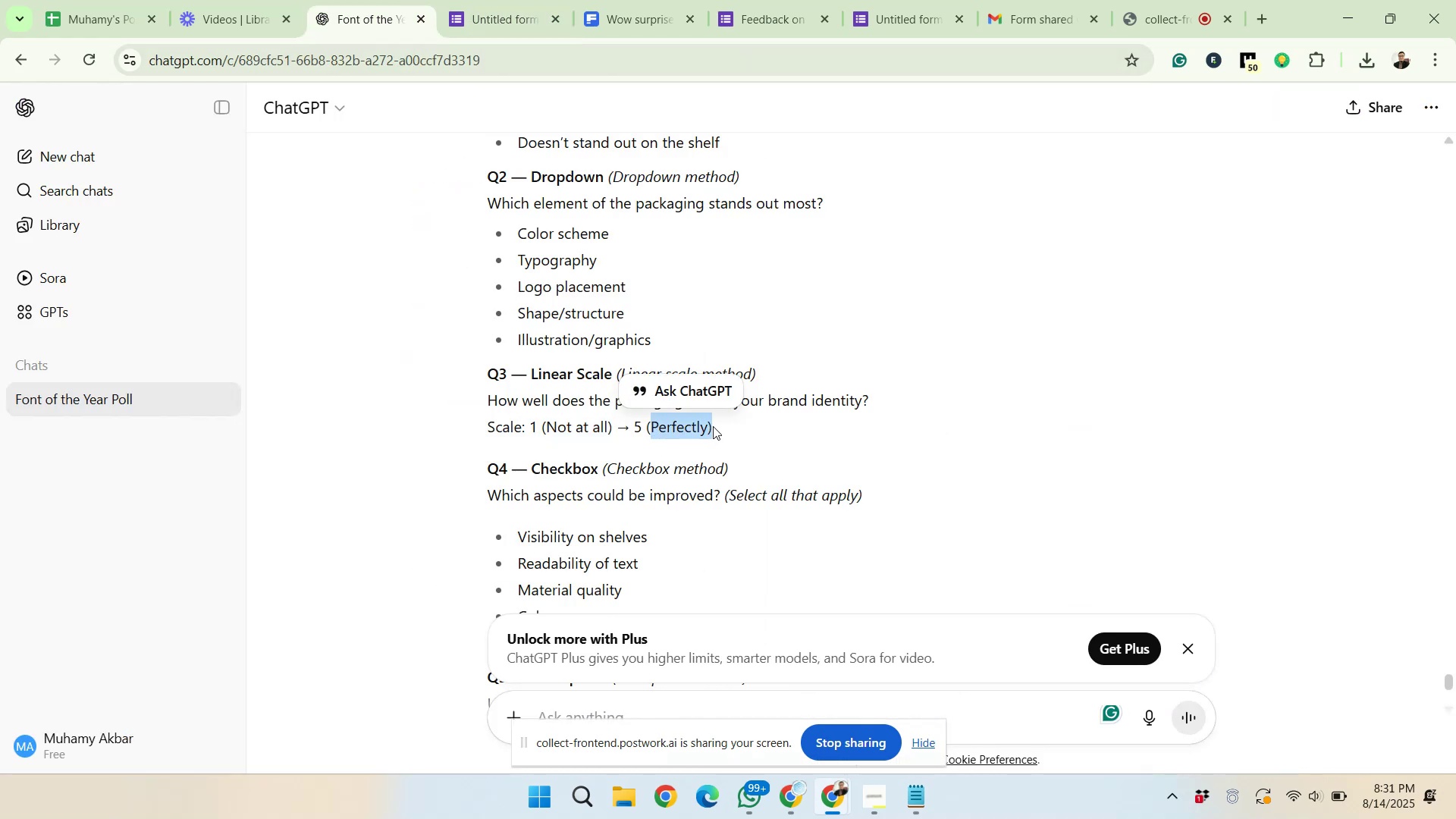 
right_click([701, 426])
 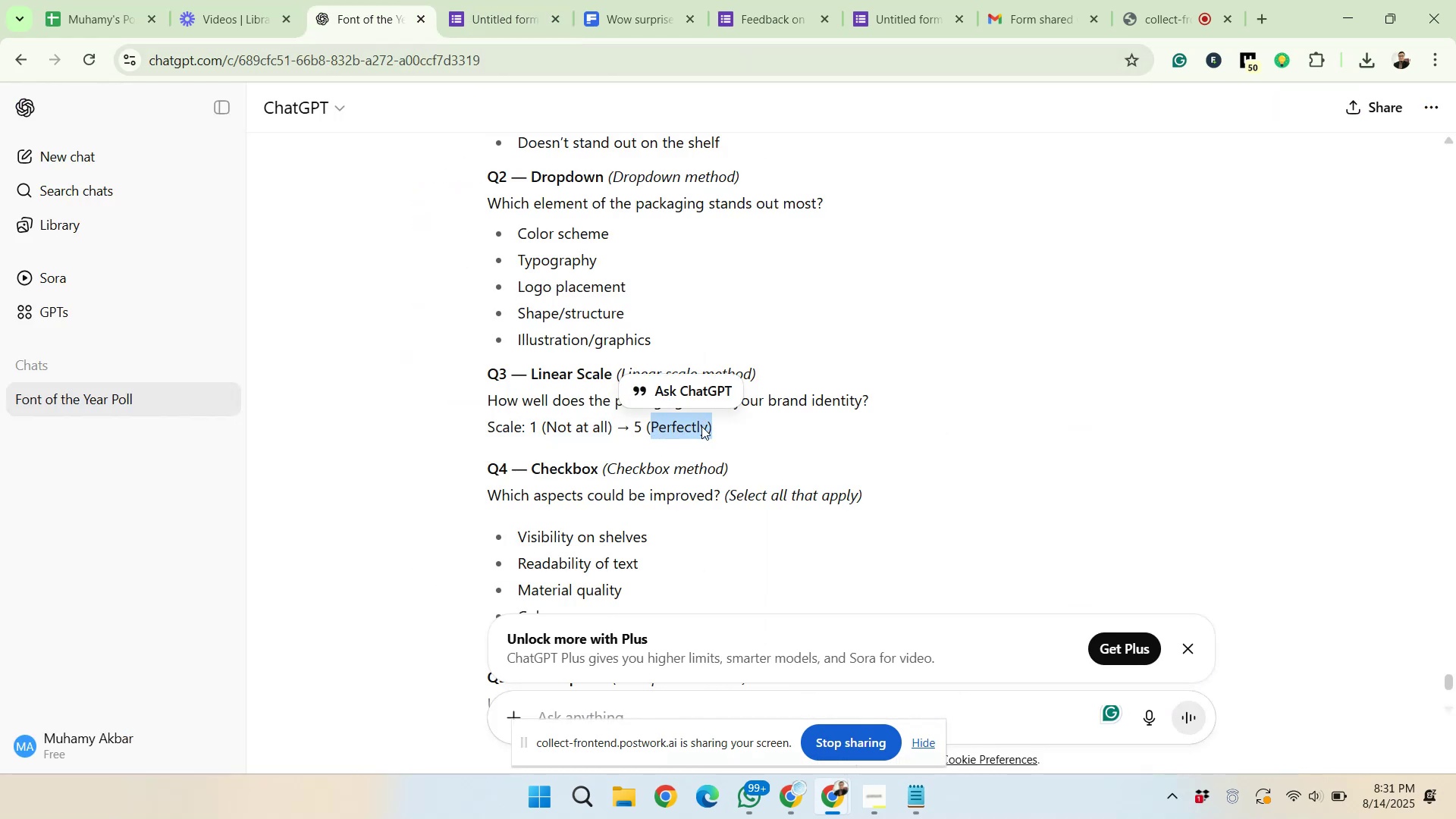 
left_click([713, 442])
 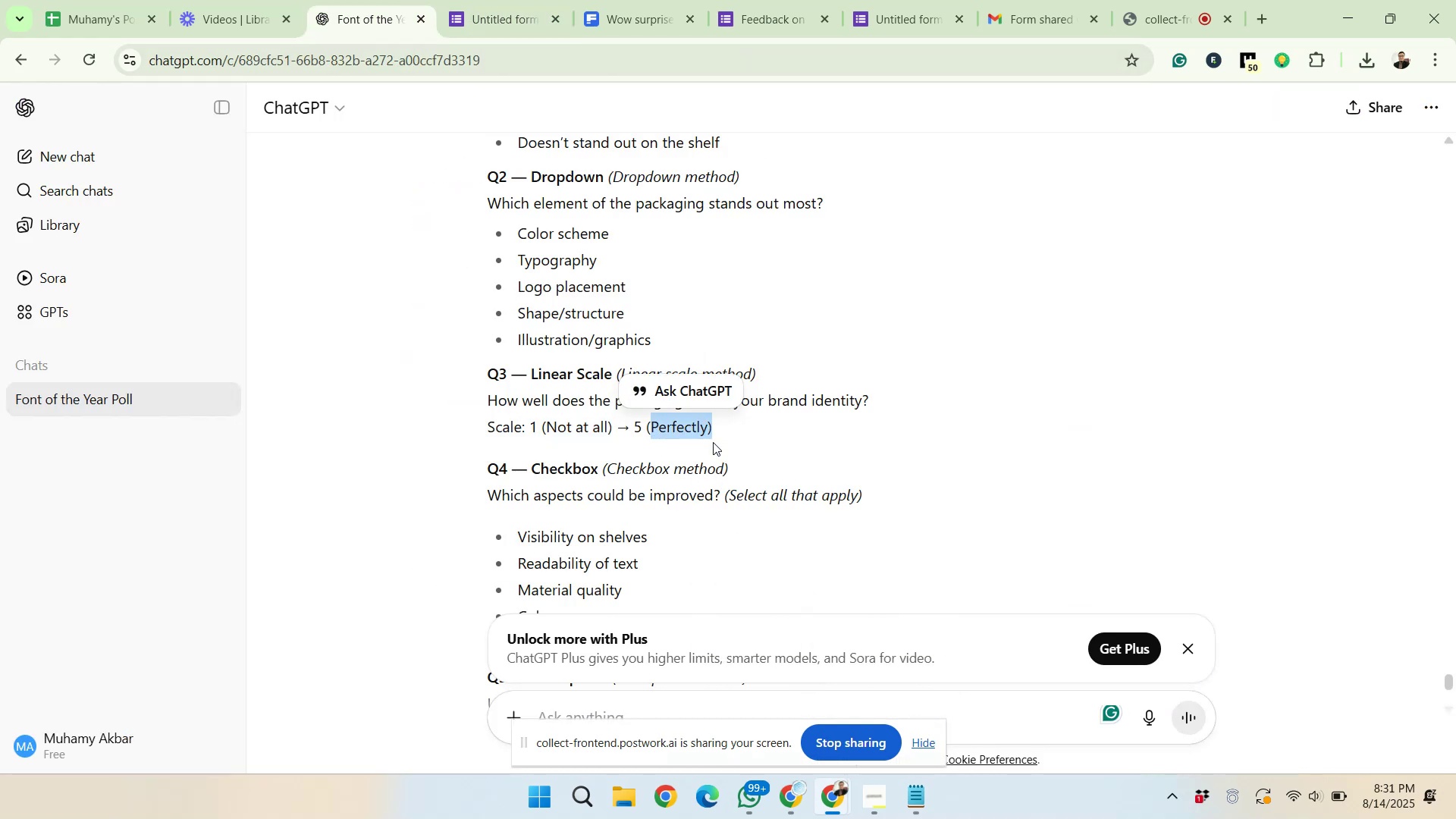 
left_click([475, 0])
 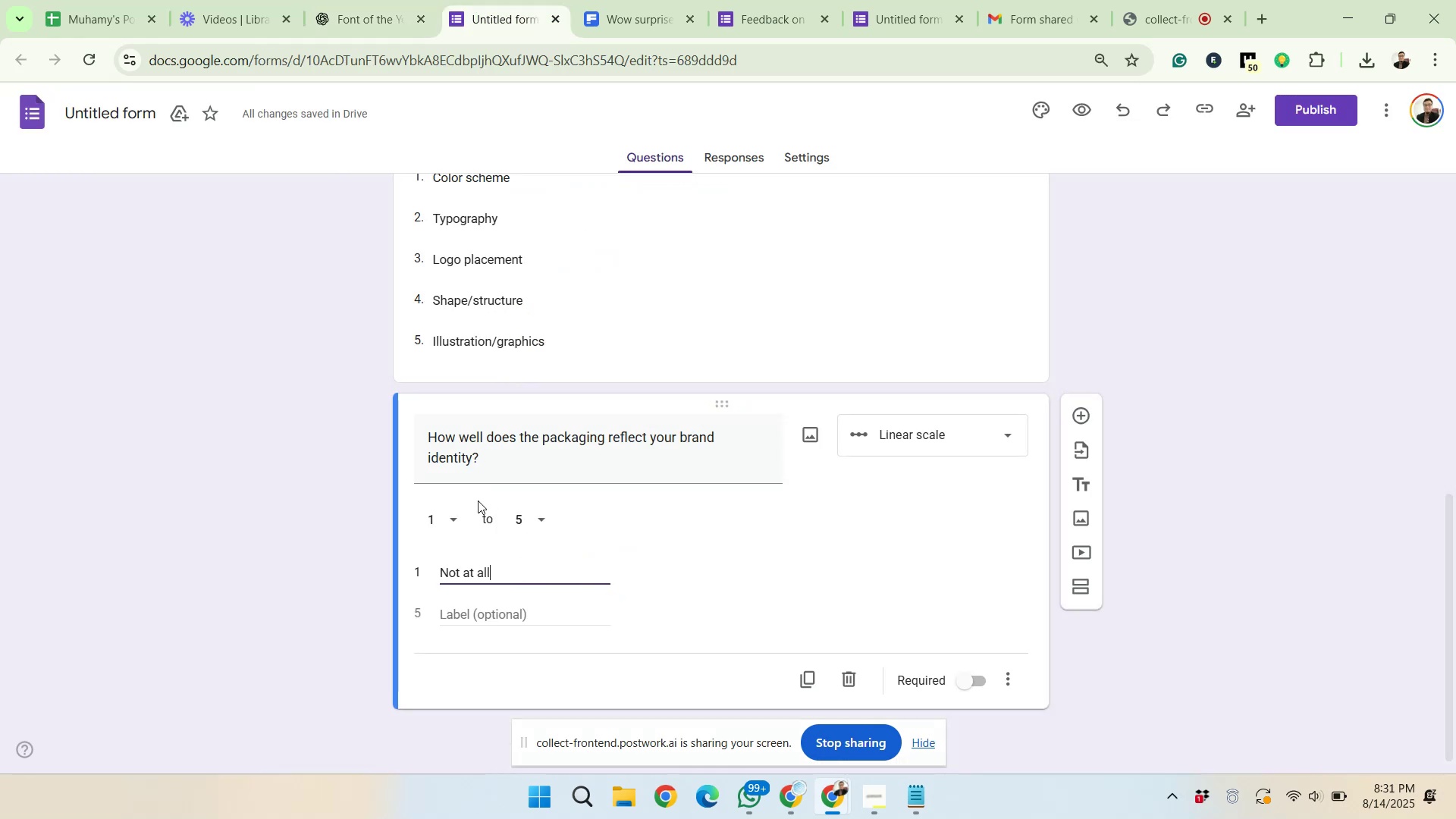 
right_click([456, 613])
 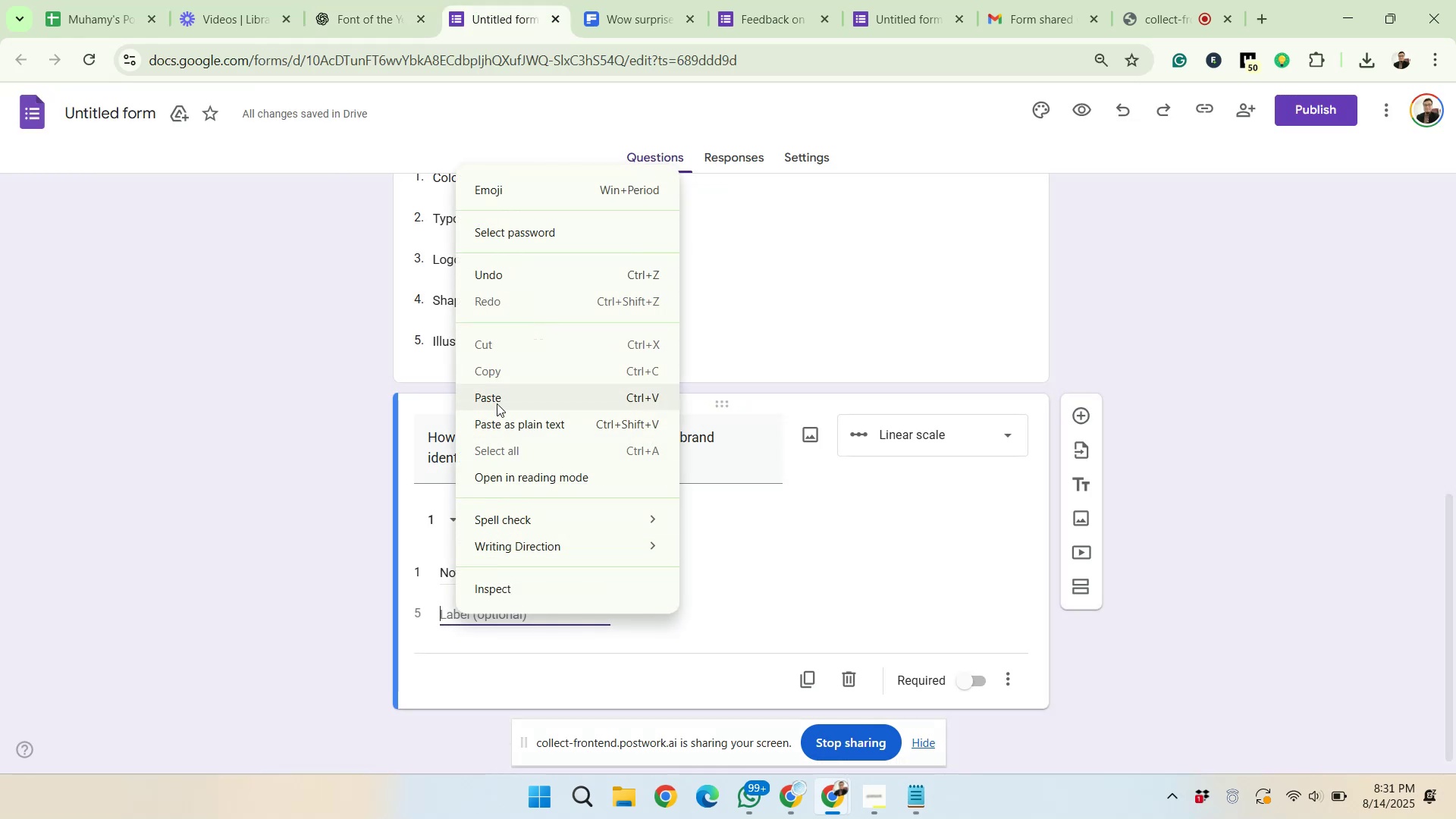 
key(Backspace)
 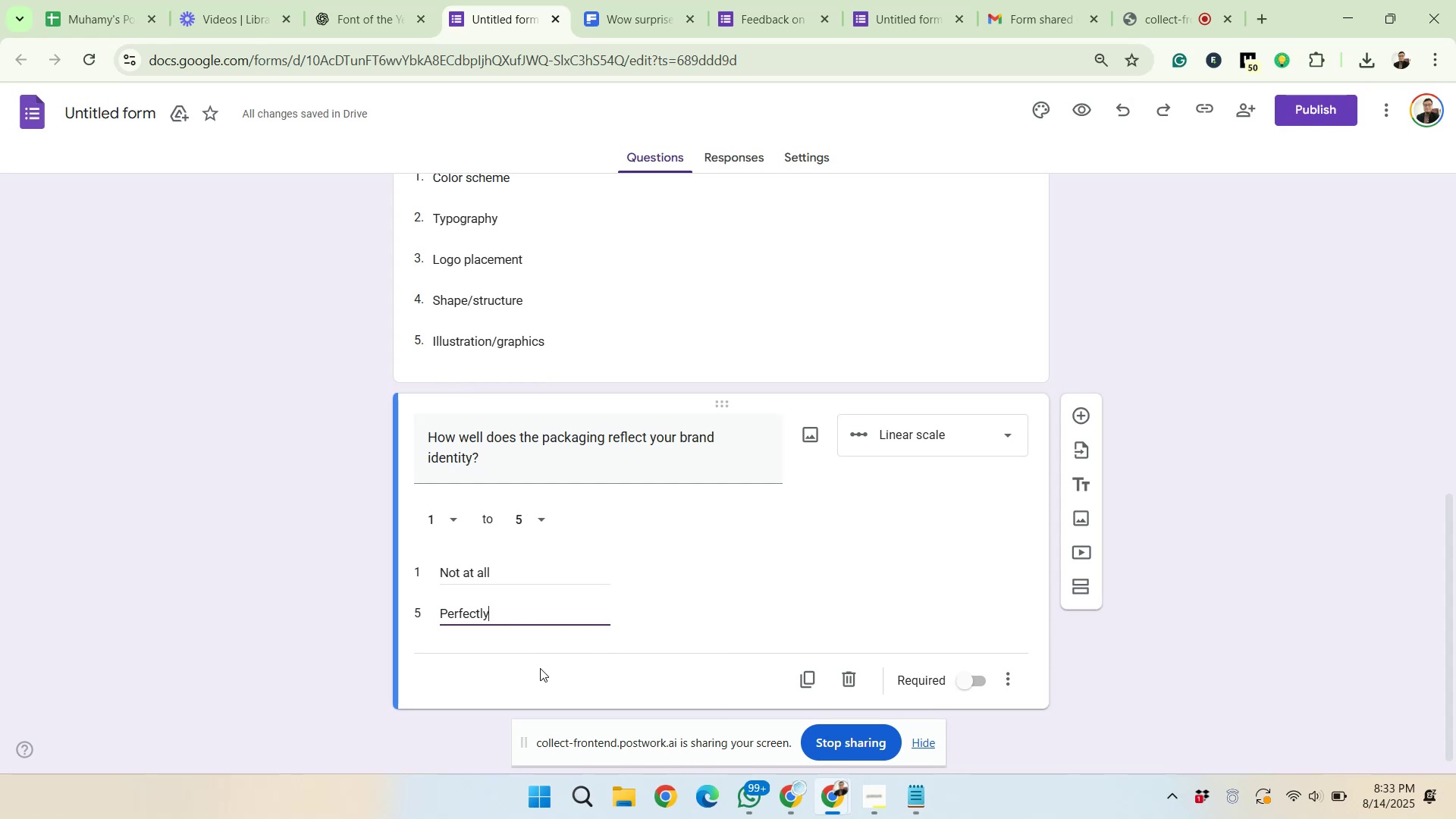 
wait(119.21)
 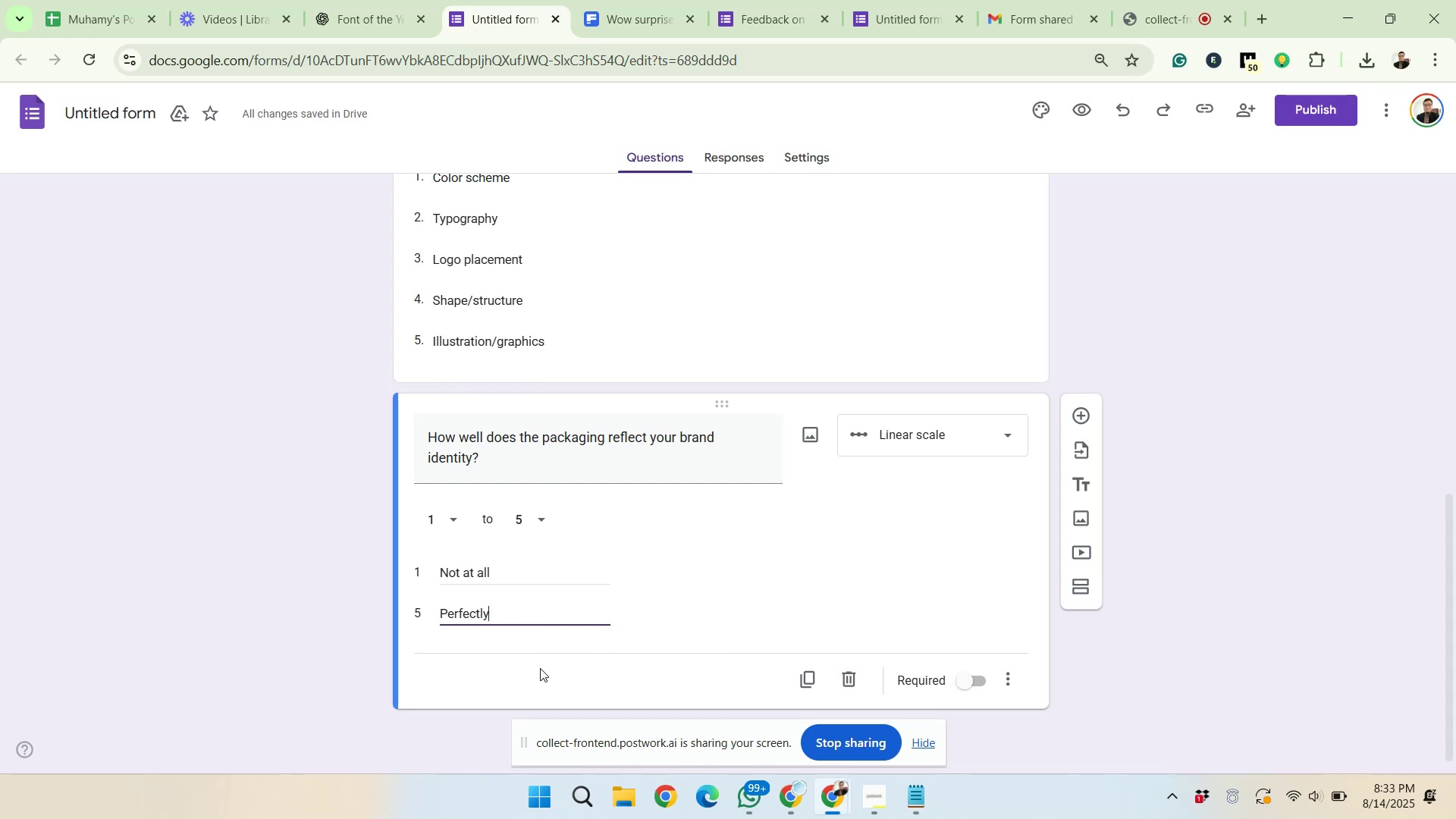 
scroll: coordinate [562, 589], scroll_direction: down, amount: 2.0
 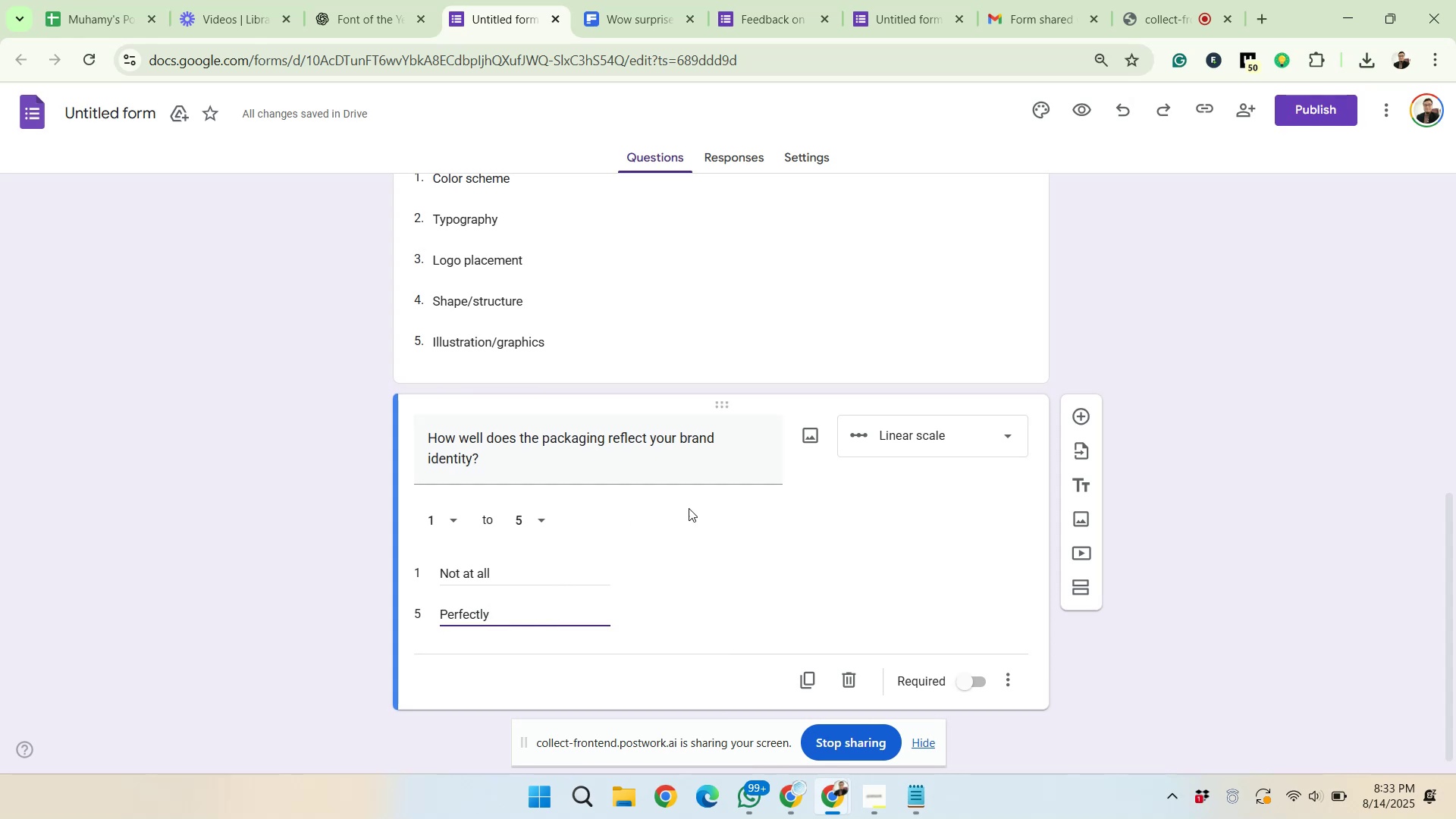 
left_click([1088, 414])
 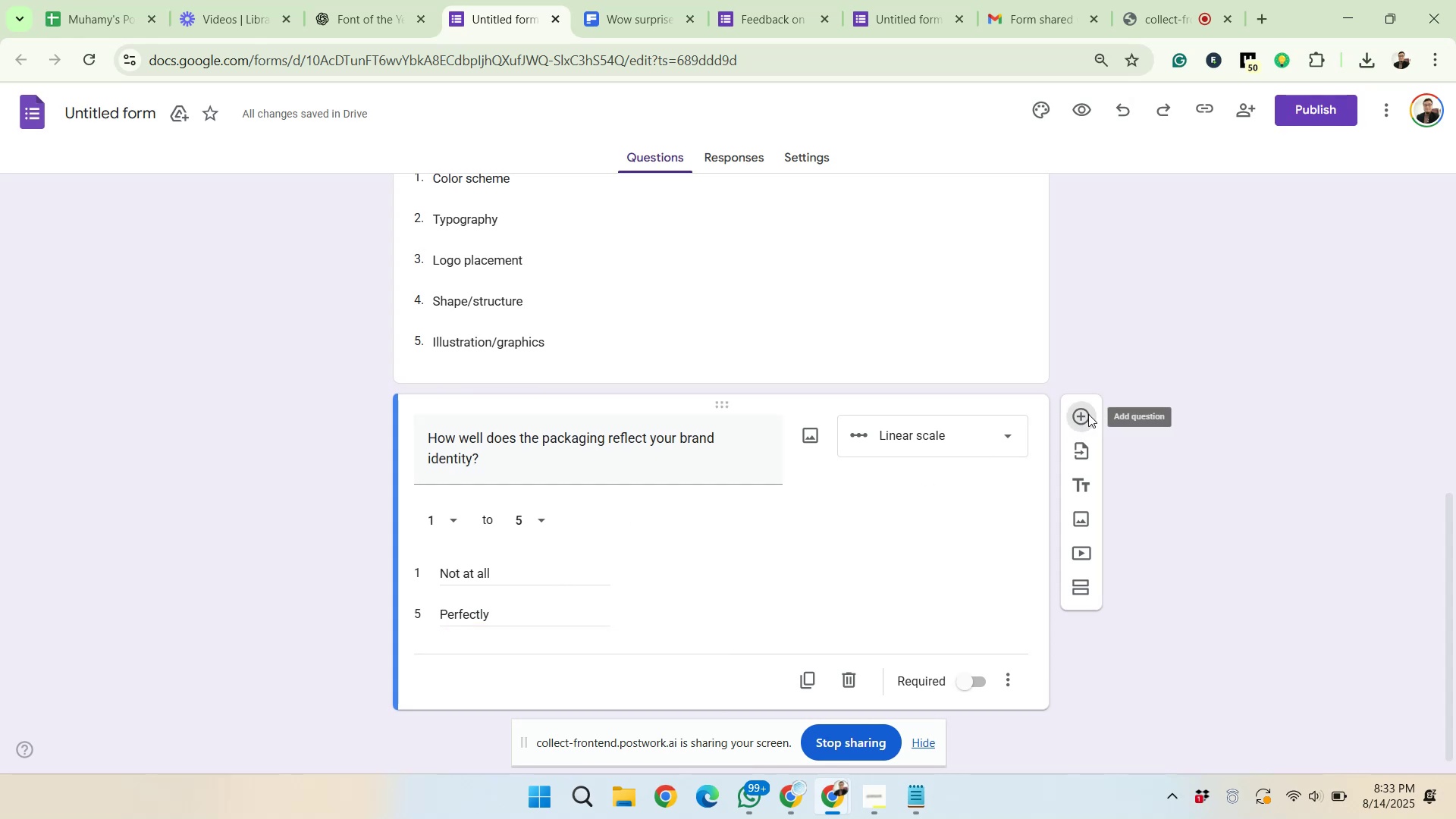 
scroll: coordinate [1098, 504], scroll_direction: down, amount: 4.0
 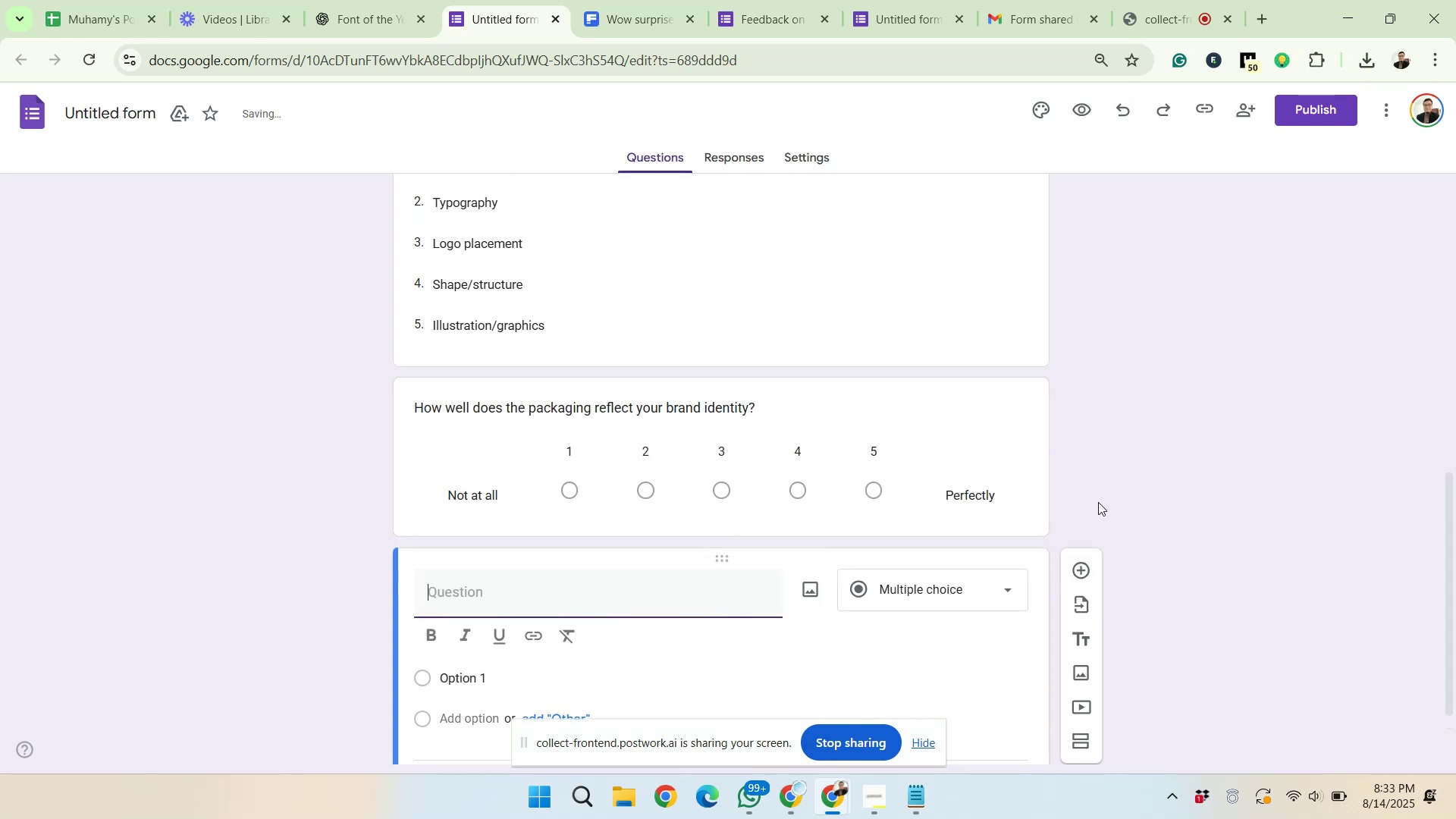 
mouse_move([1097, 571])
 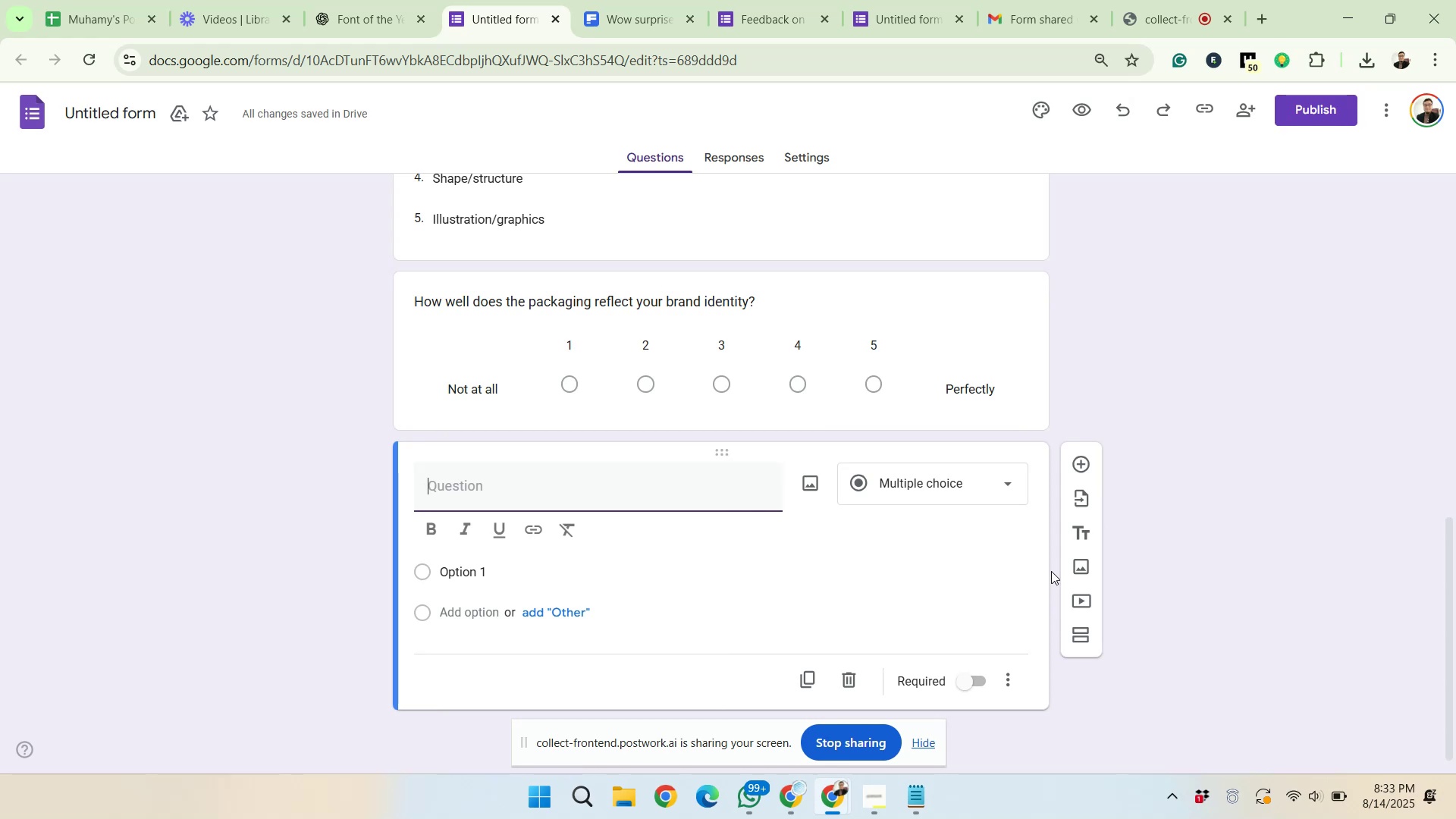 
wait(10.08)
 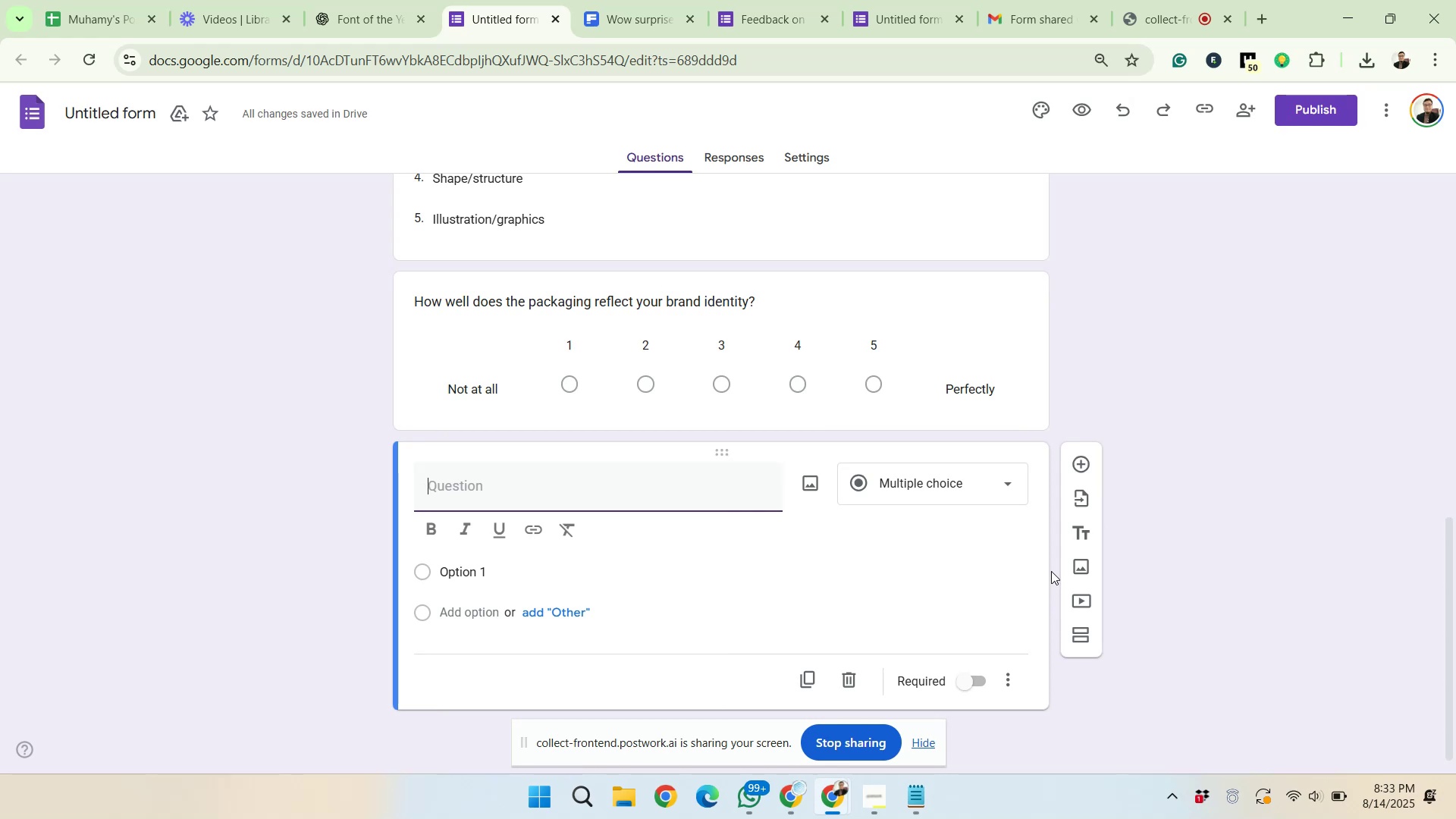 
left_click([381, 0])
 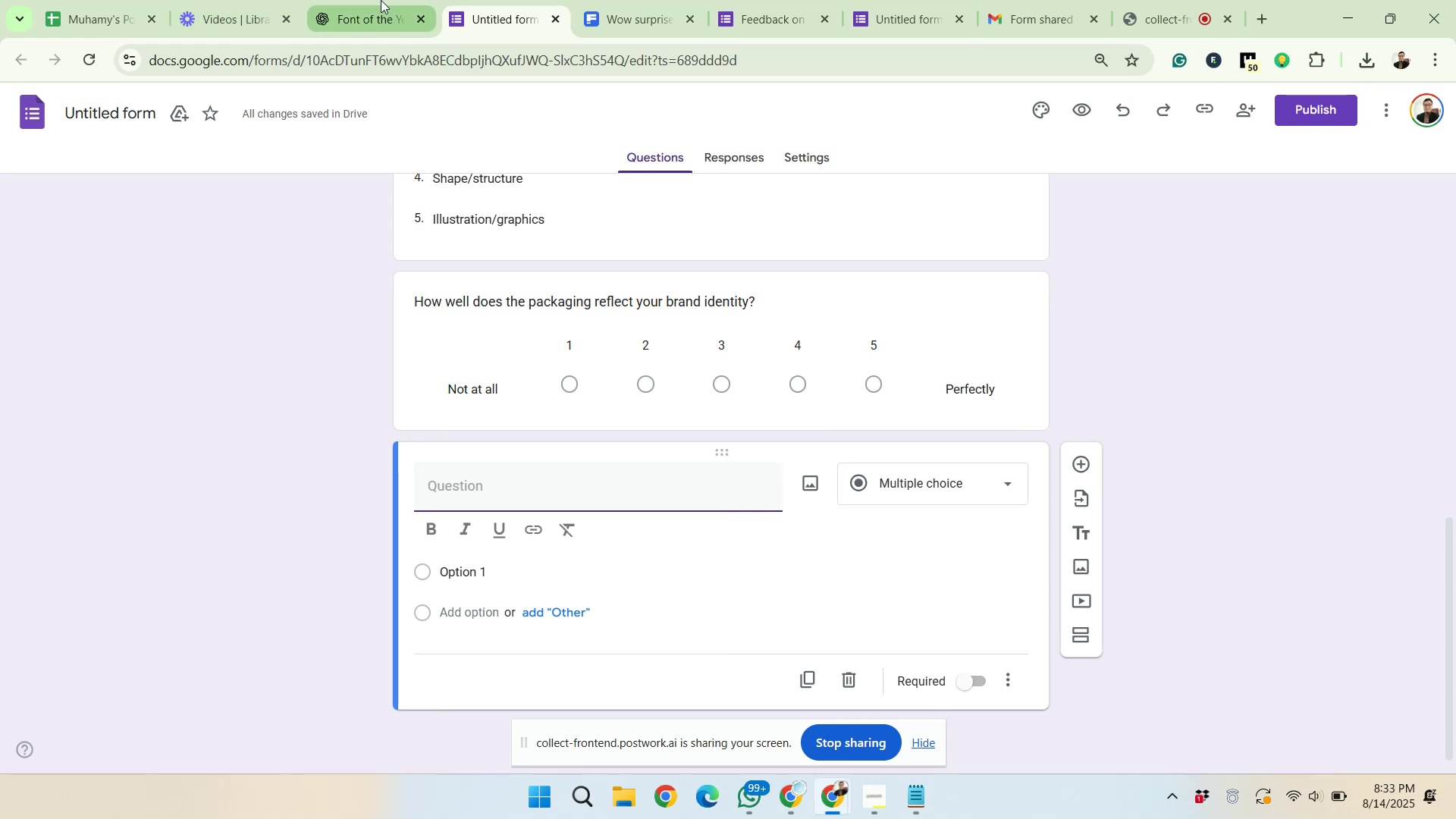 
scroll: coordinate [484, 349], scroll_direction: down, amount: 1.0
 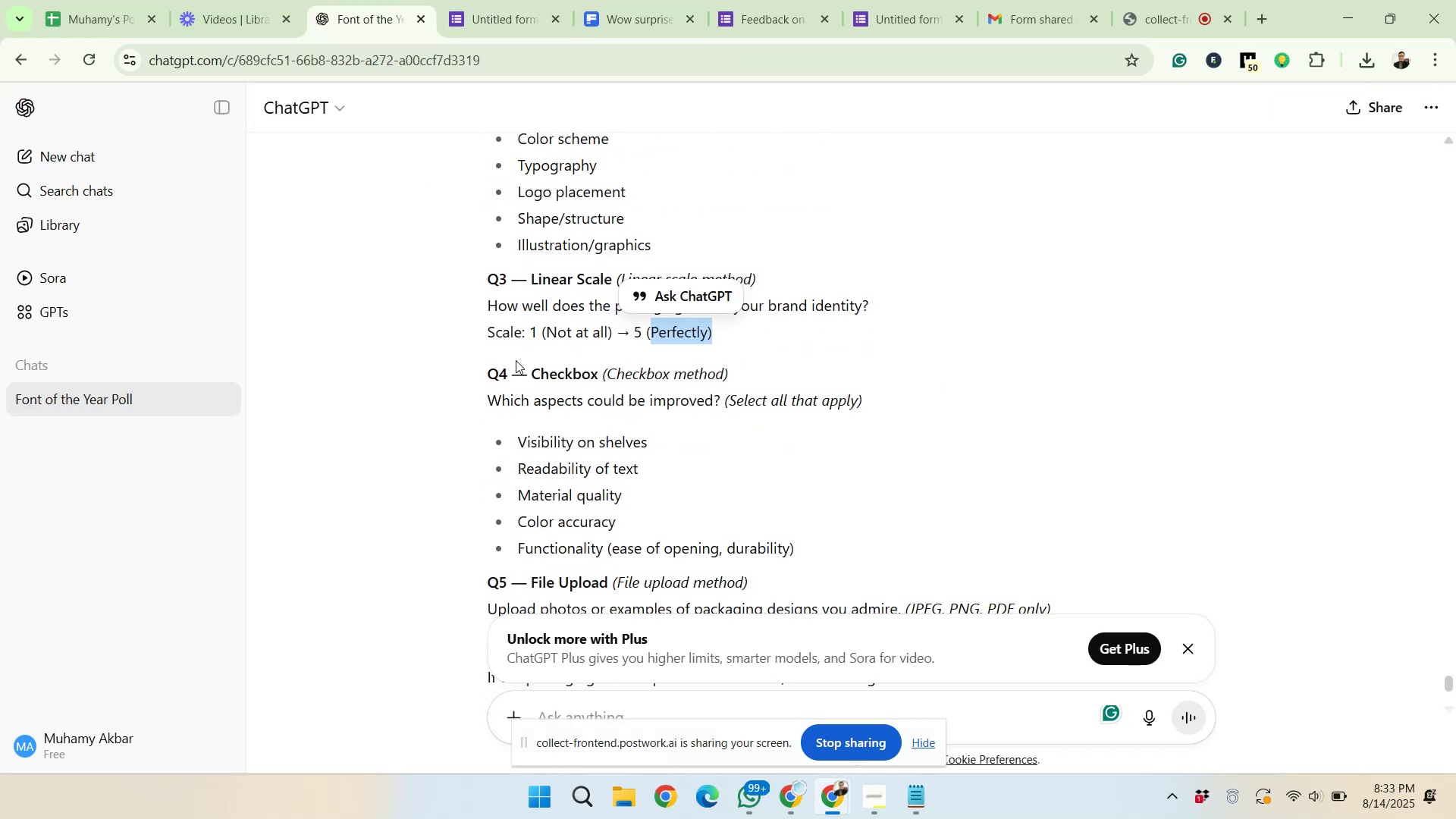 
left_click([493, 400])
 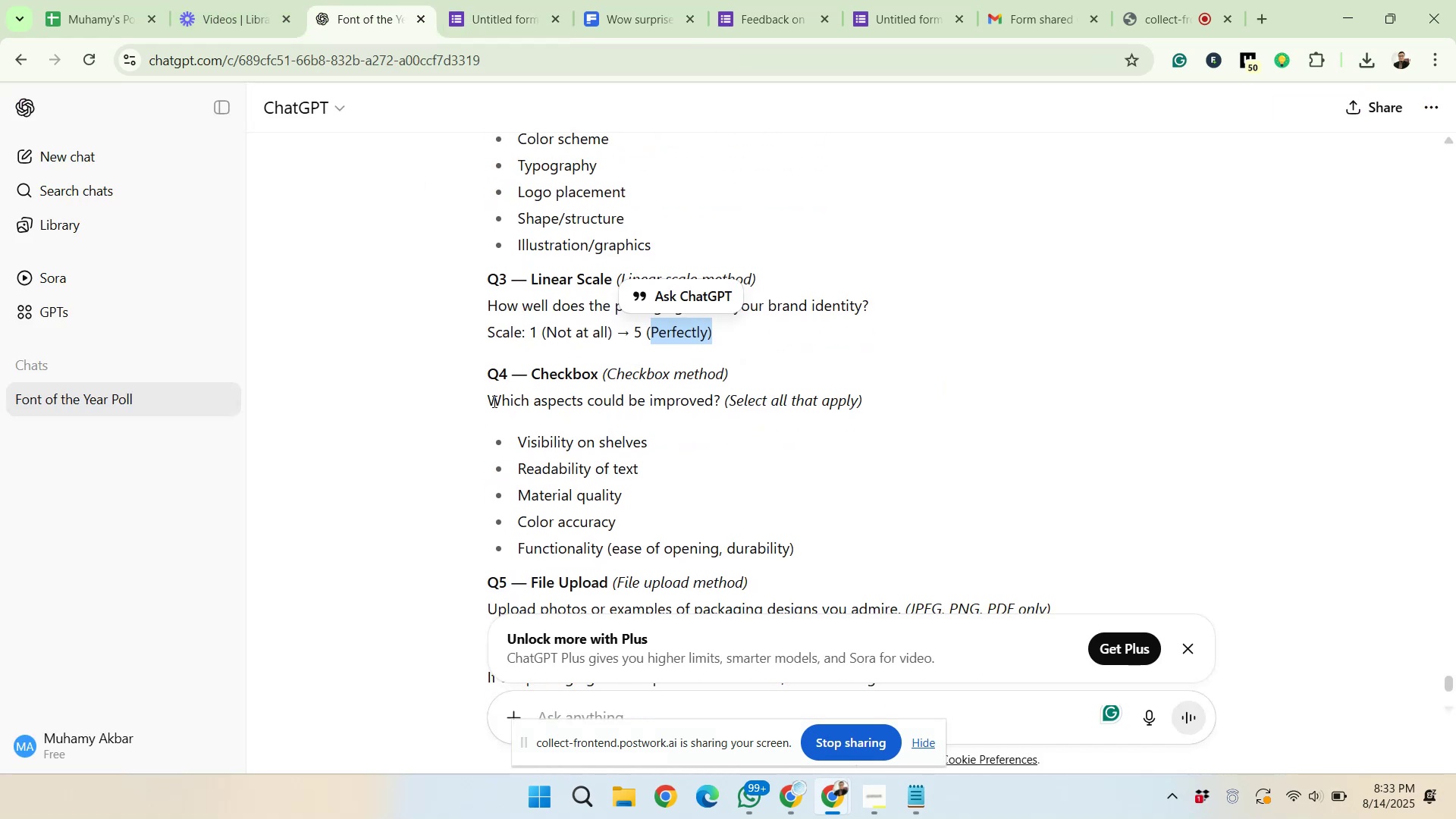 
left_click_drag(start_coordinate=[488, 400], to_coordinate=[878, 403])
 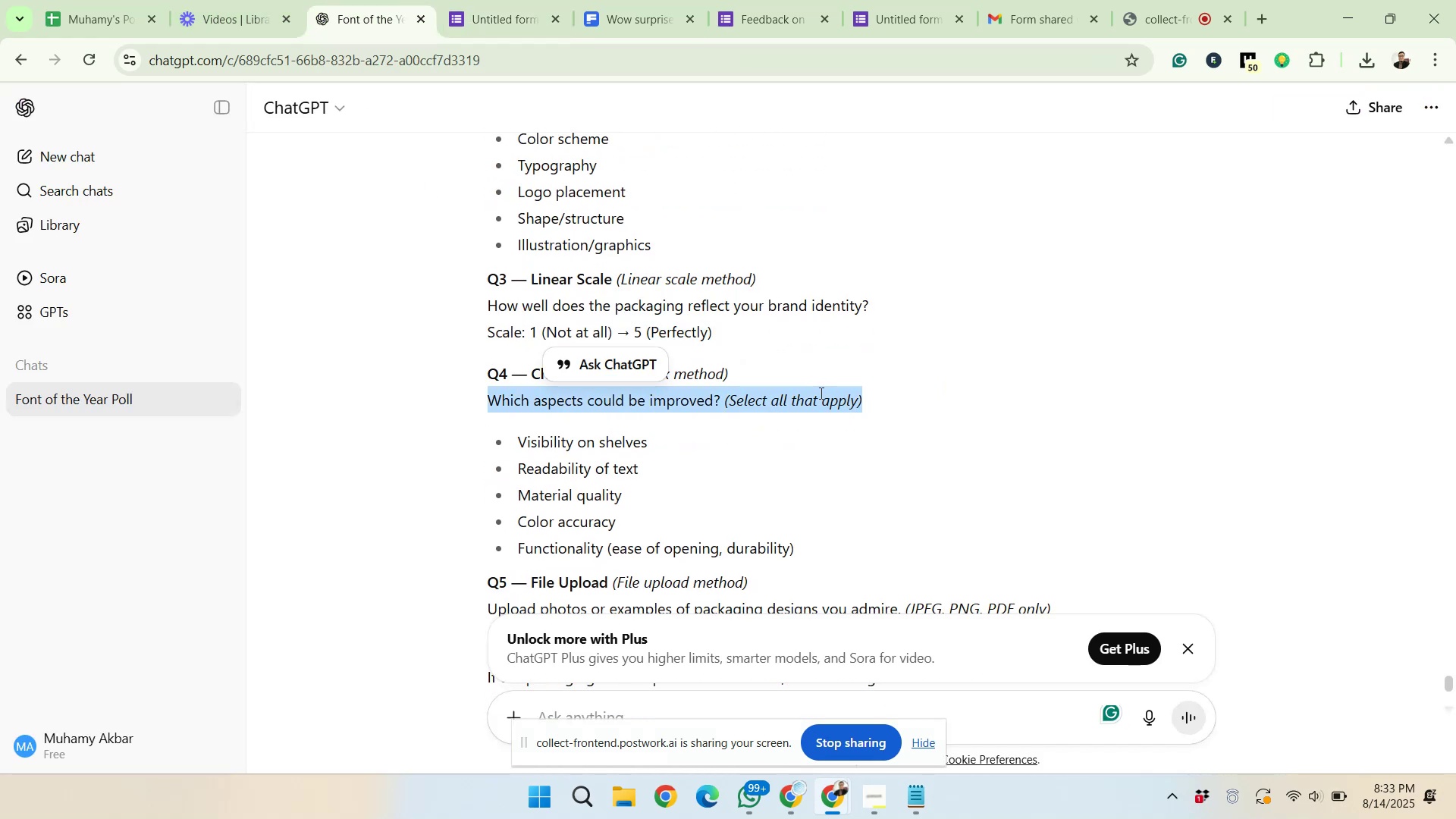 
left_click([836, 413])
 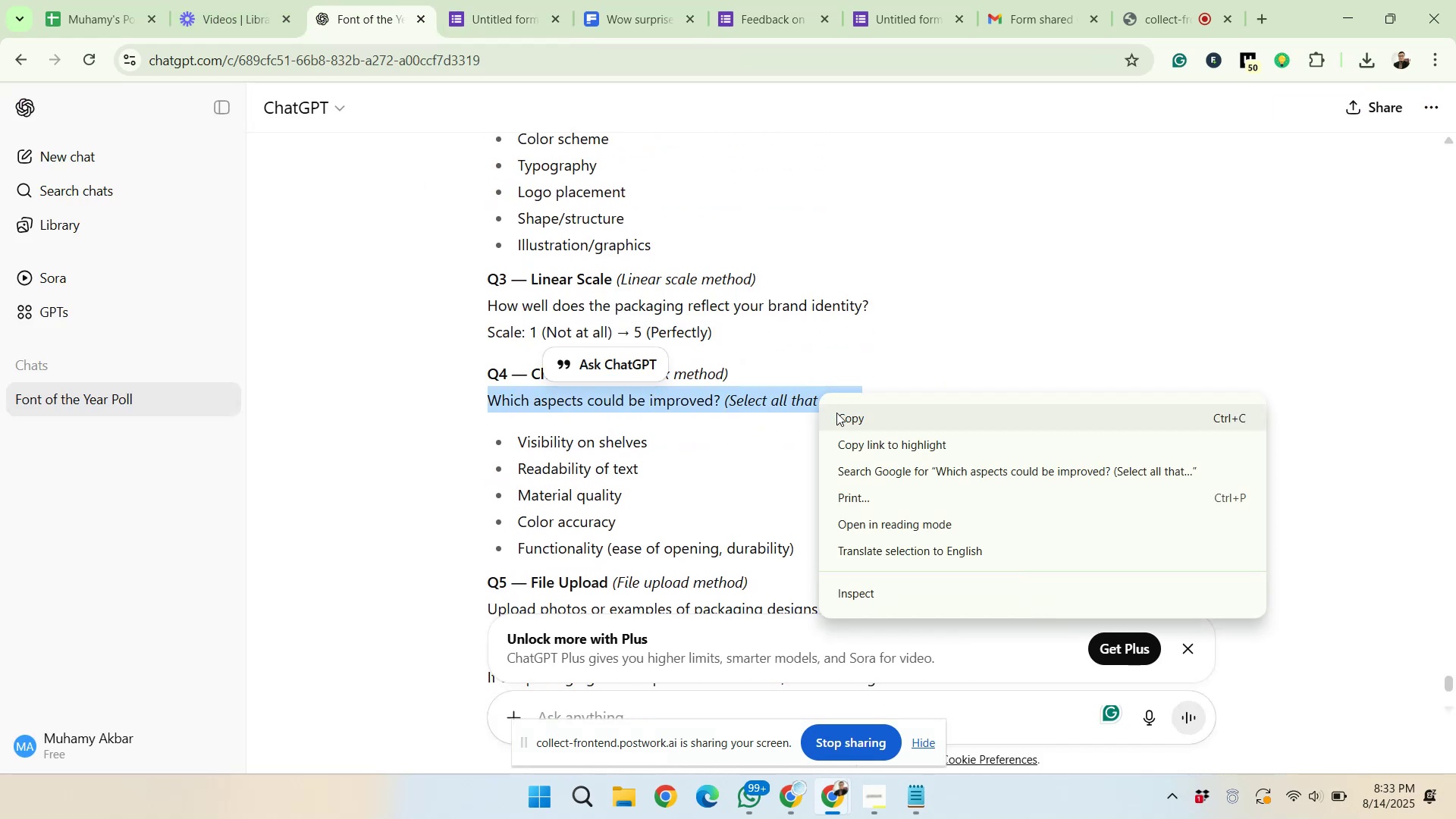 
left_click([519, 0])
 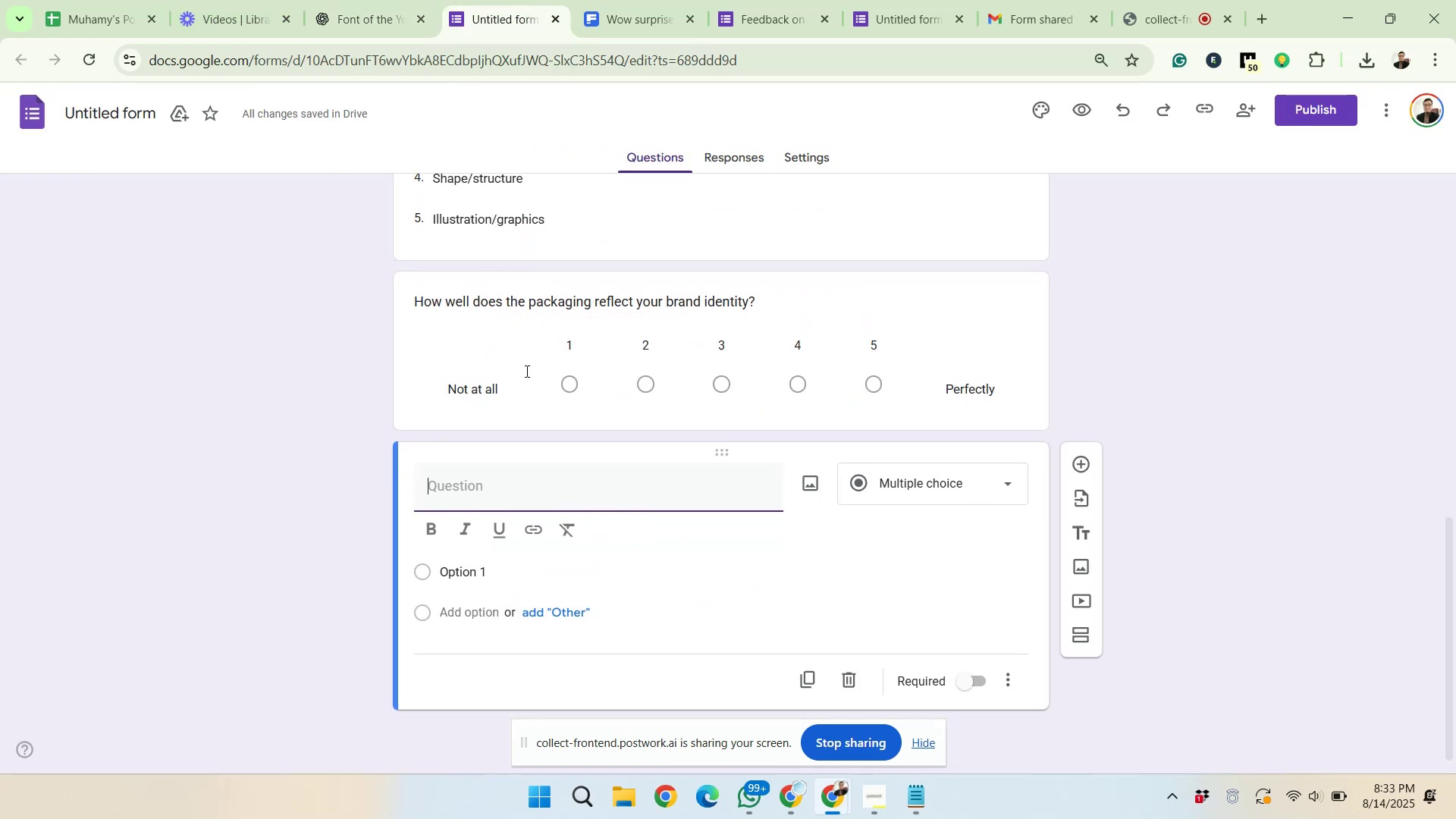 
right_click([479, 482])
 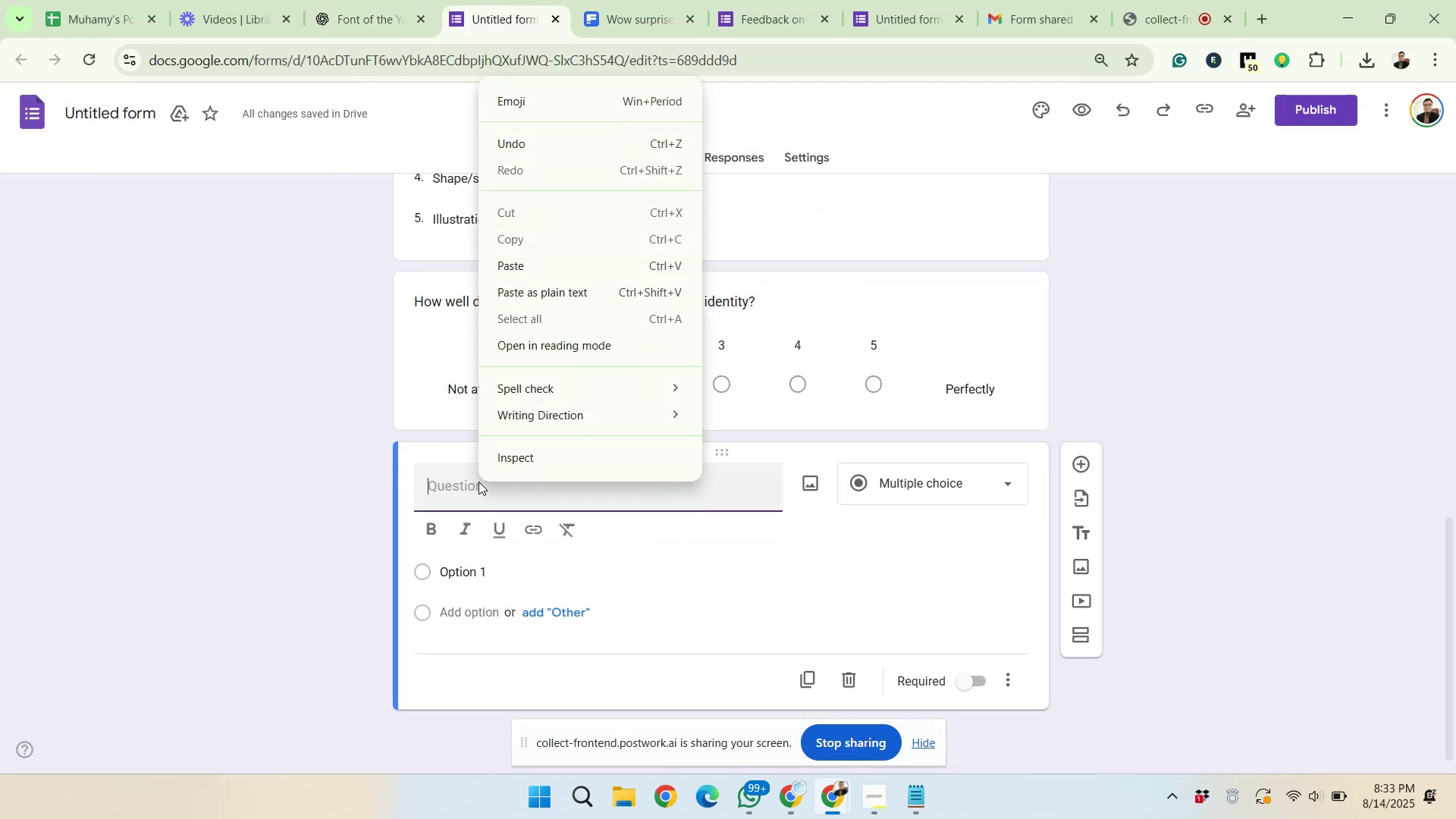 
left_click([531, 265])
 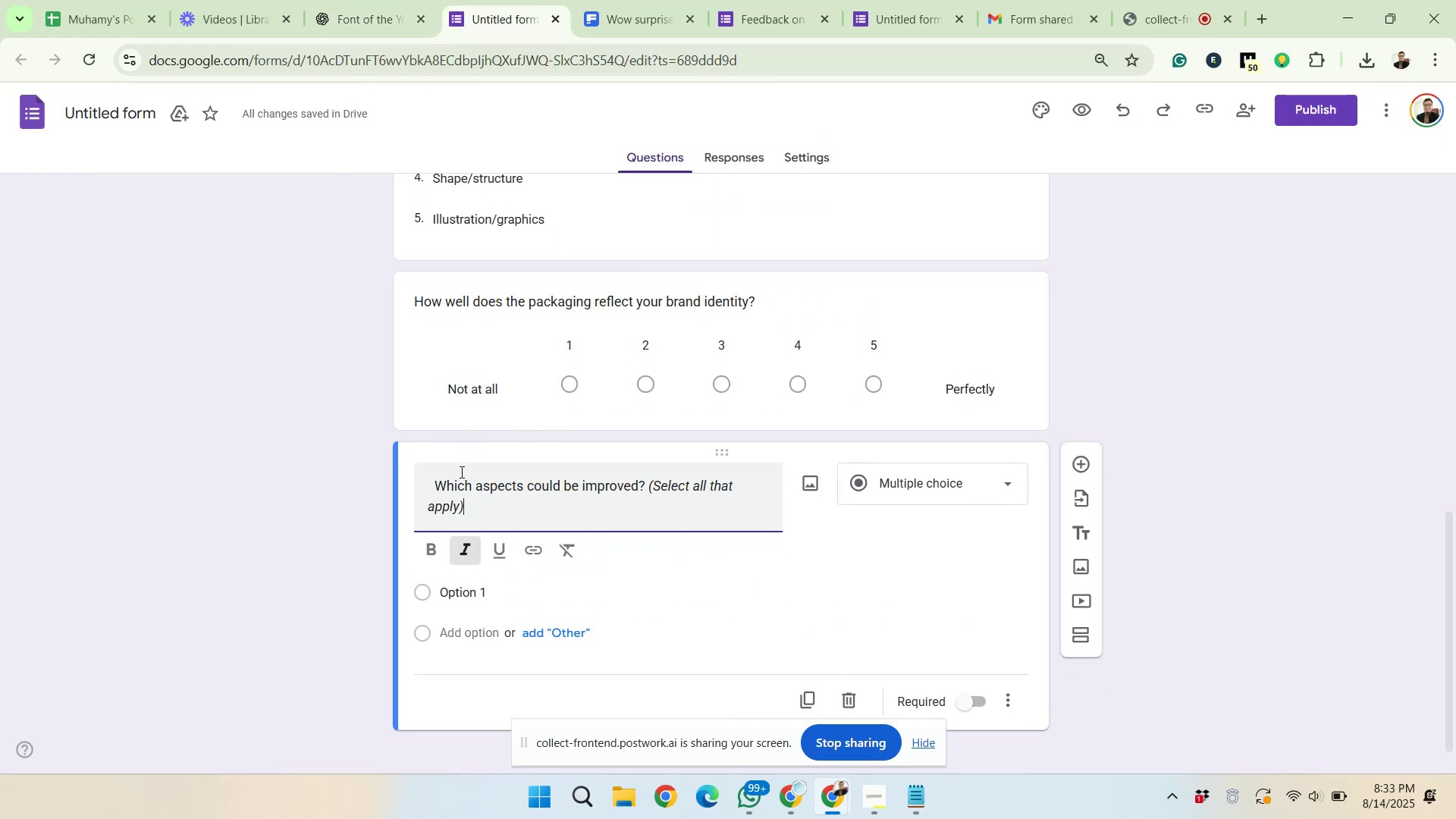 
left_click_drag(start_coordinate=[435, 482], to_coordinate=[416, 481])
 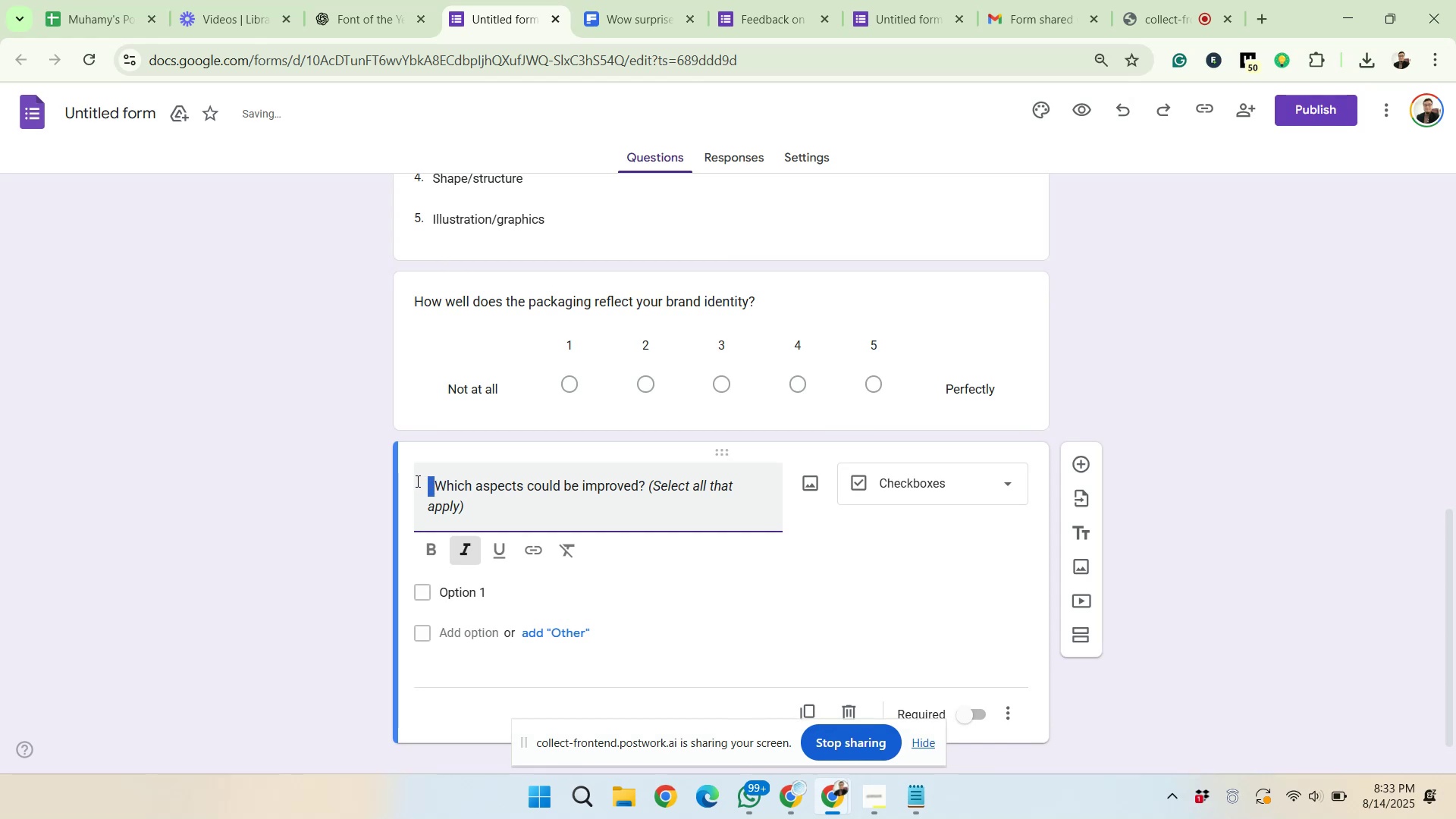 
key(Delete)
 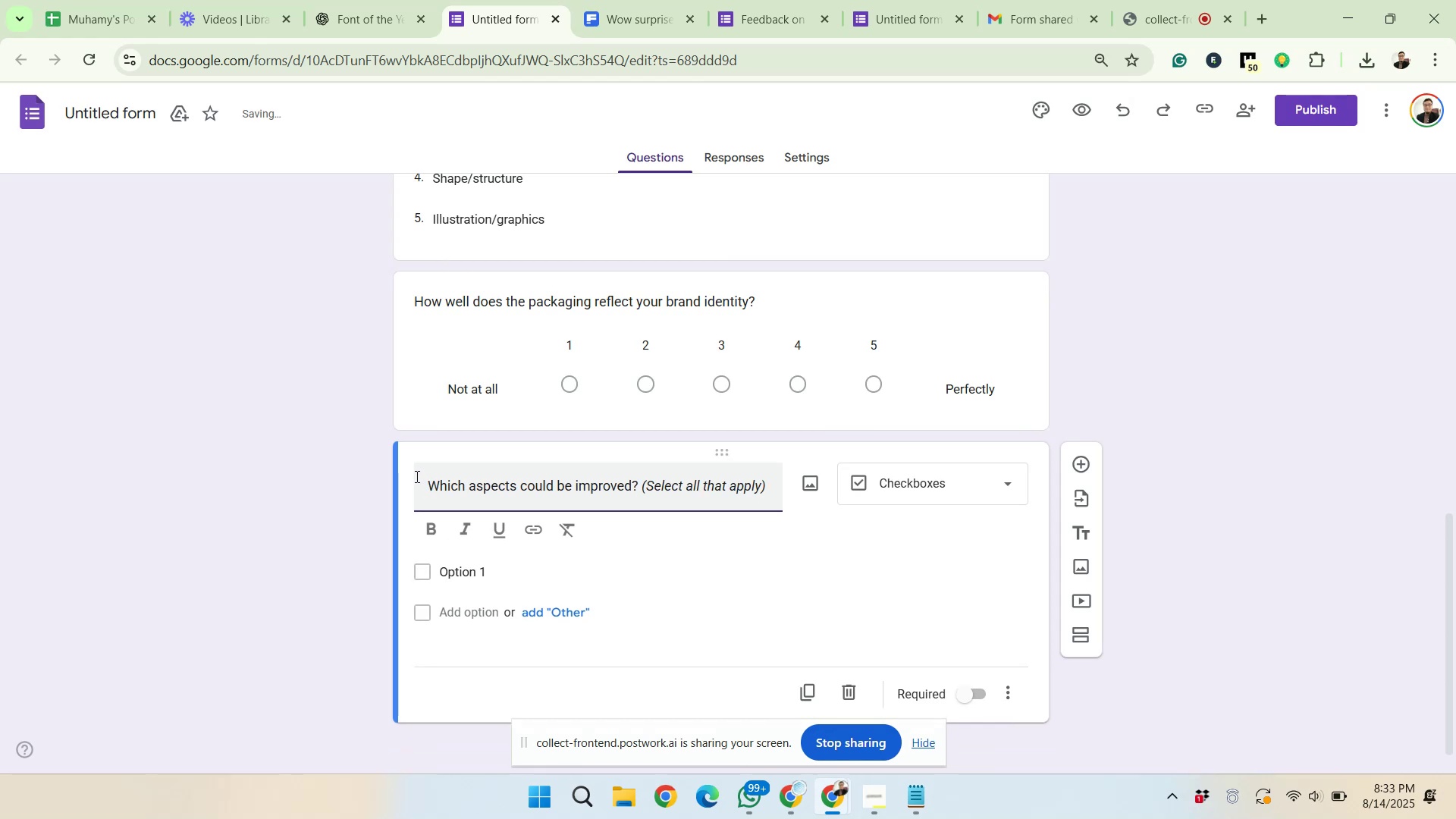 
left_click([381, 0])
 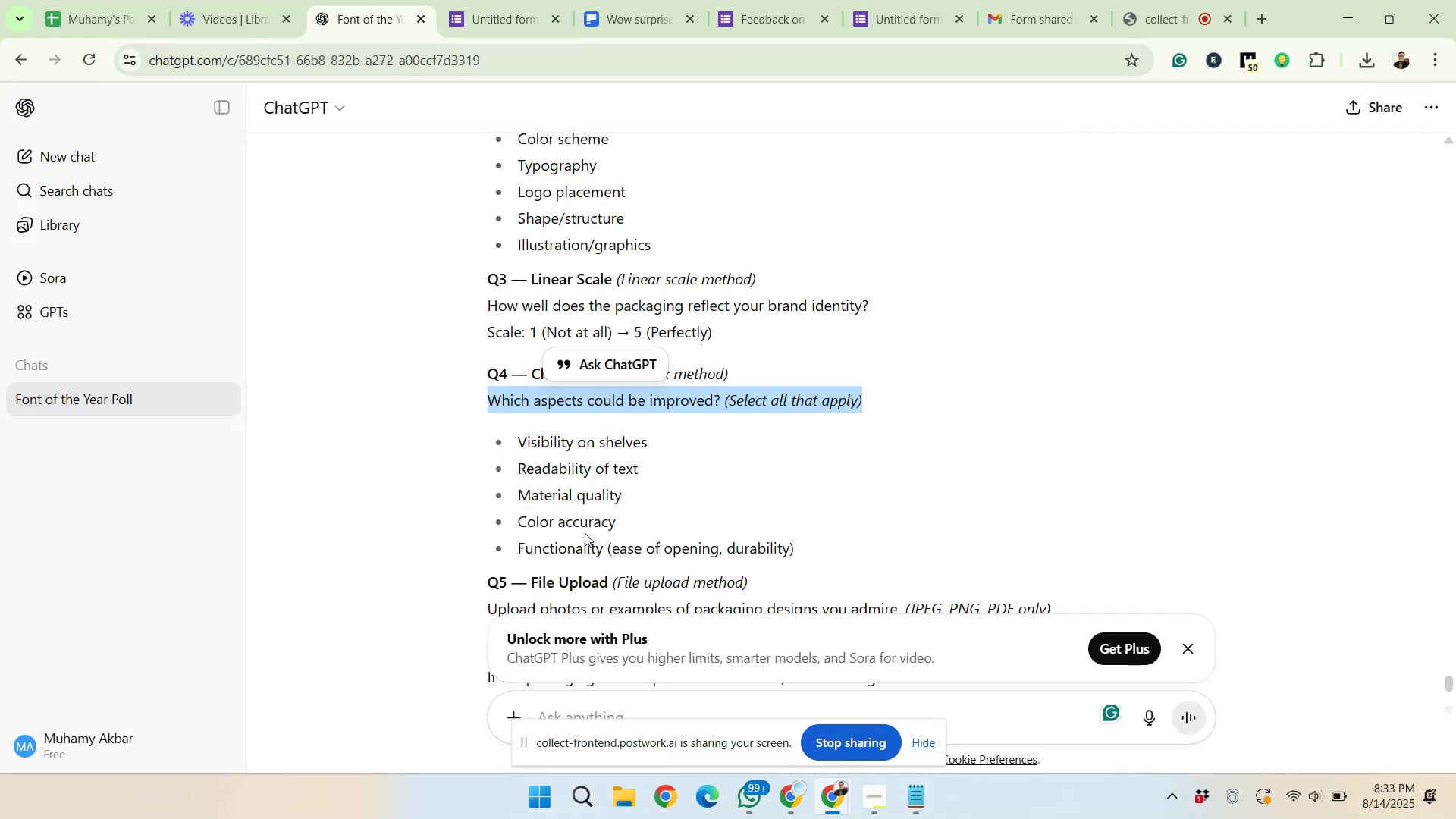 
left_click_drag(start_coordinate=[804, 554], to_coordinate=[513, 446])
 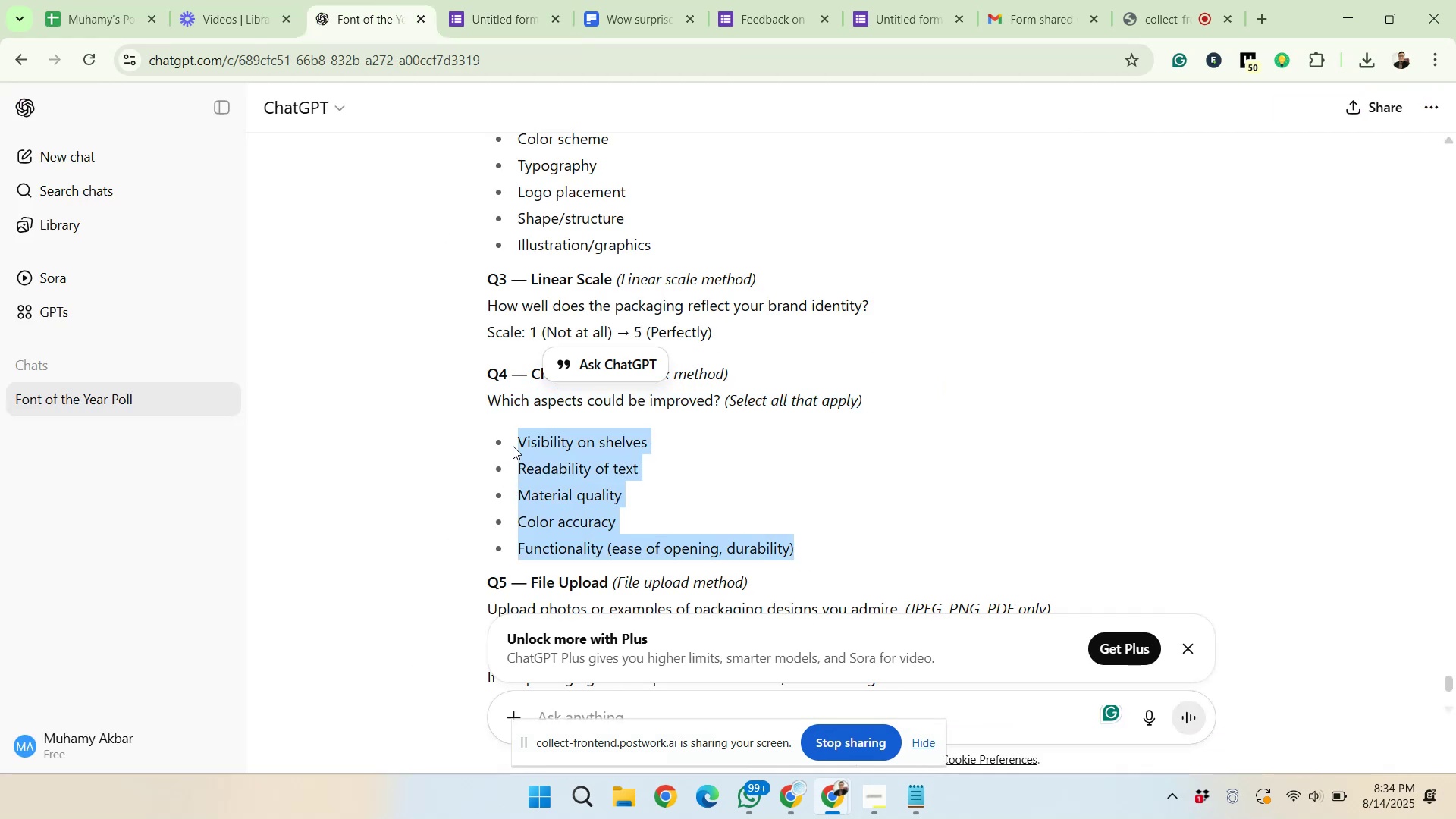 
right_click([534, 456])
 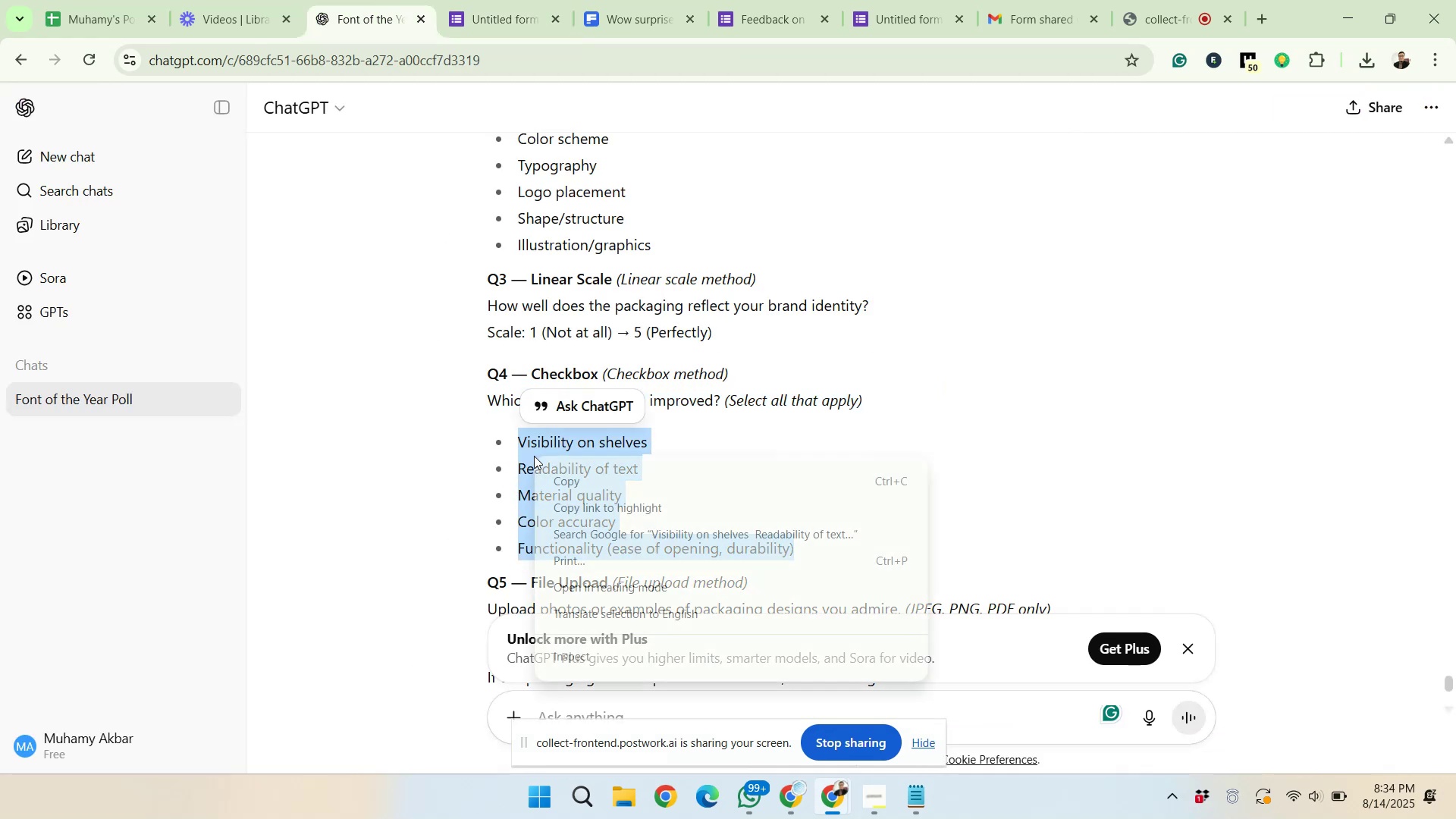 
left_click([591, 477])
 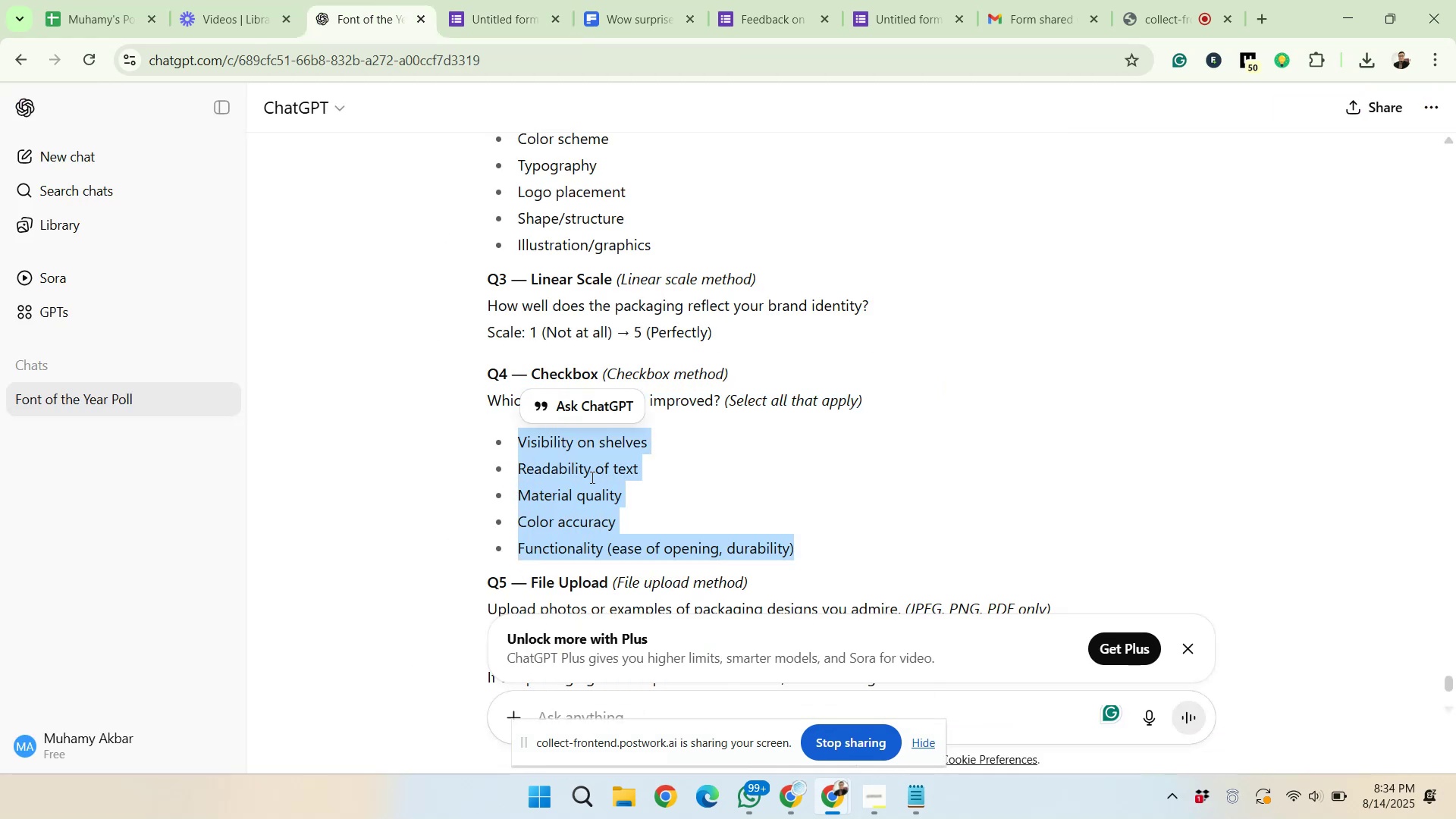 
left_click([522, 15])
 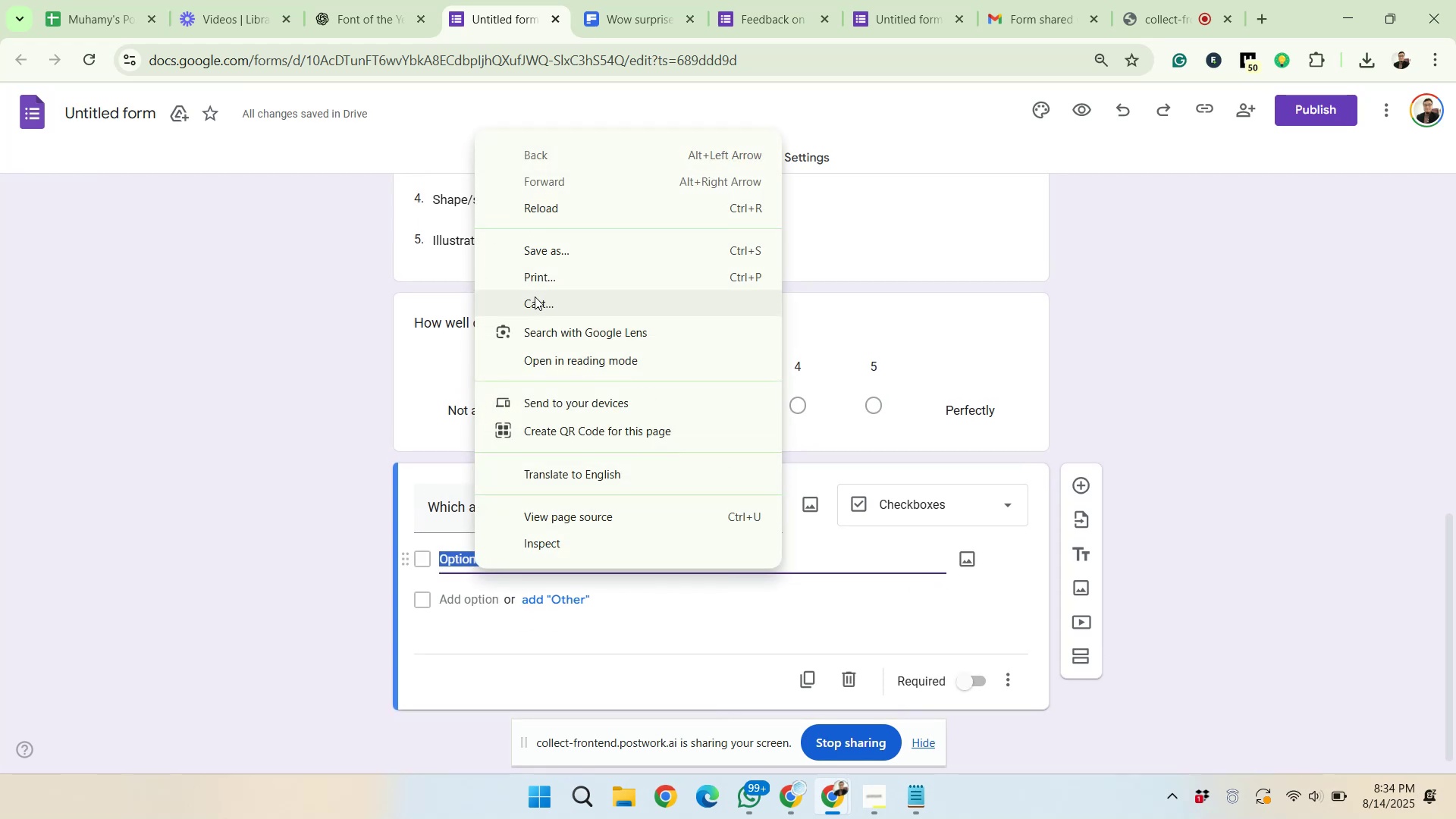 
right_click([460, 557])
 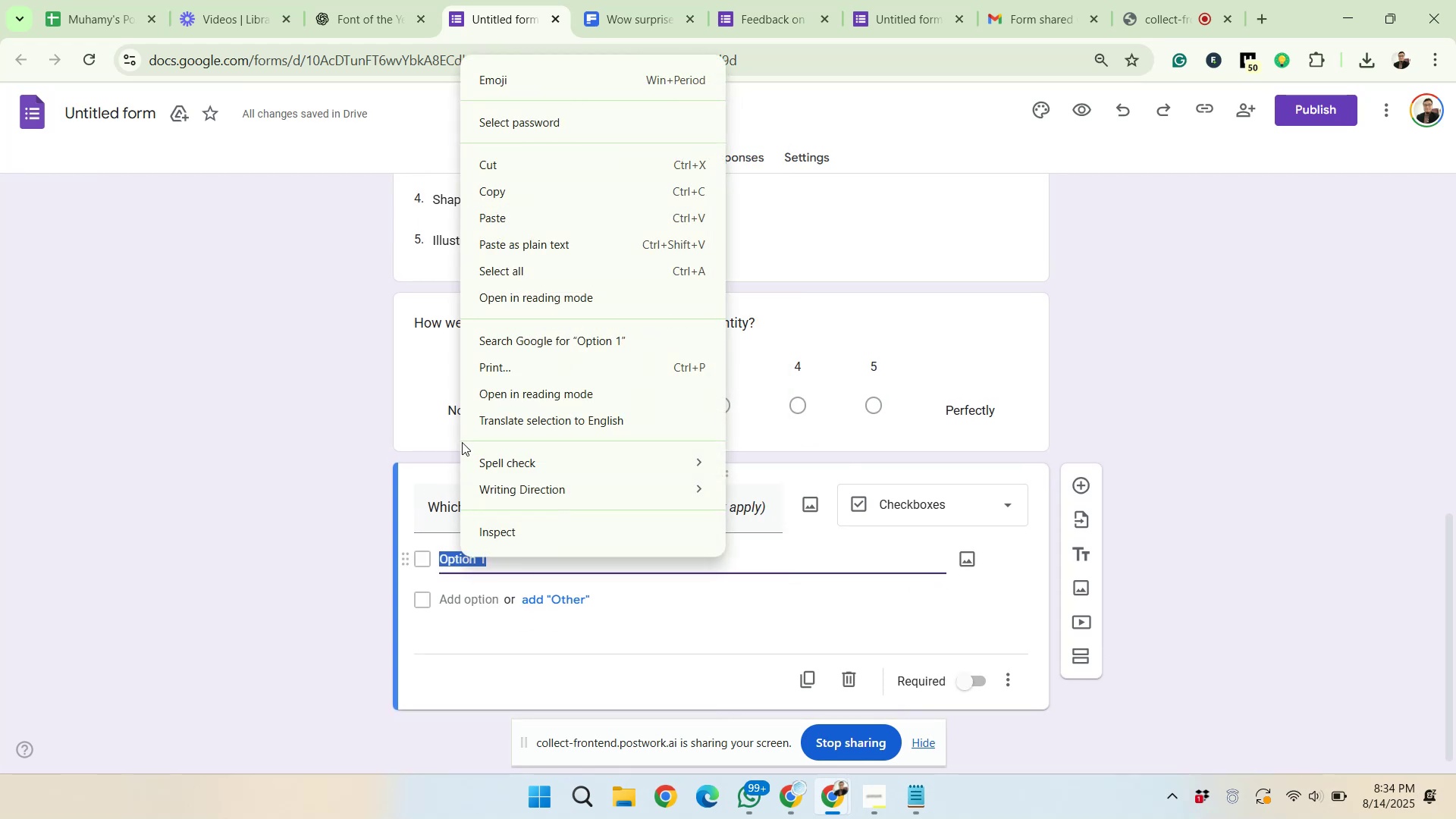 
left_click([512, 224])
 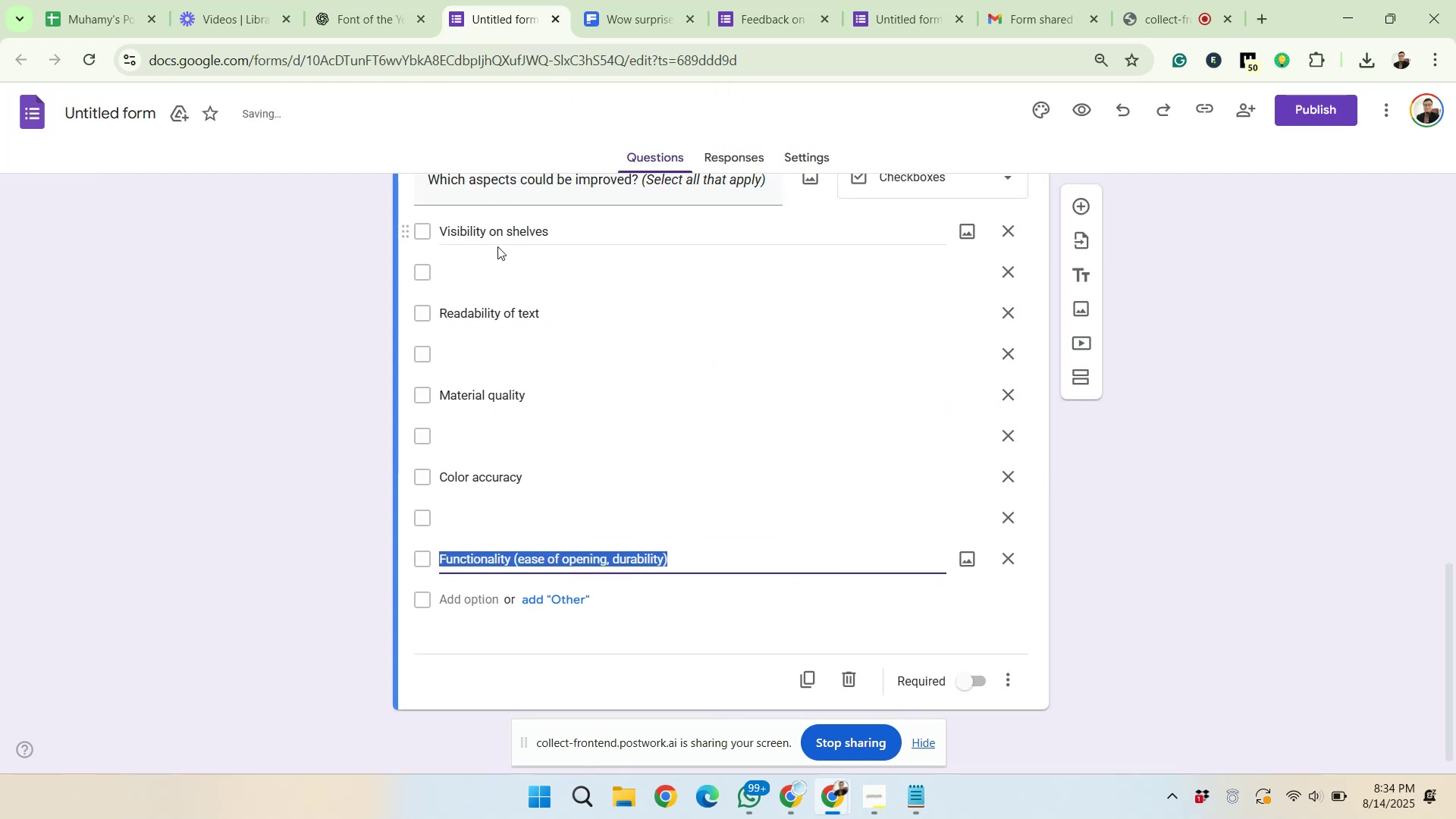 
scroll: coordinate [863, 287], scroll_direction: up, amount: 1.0
 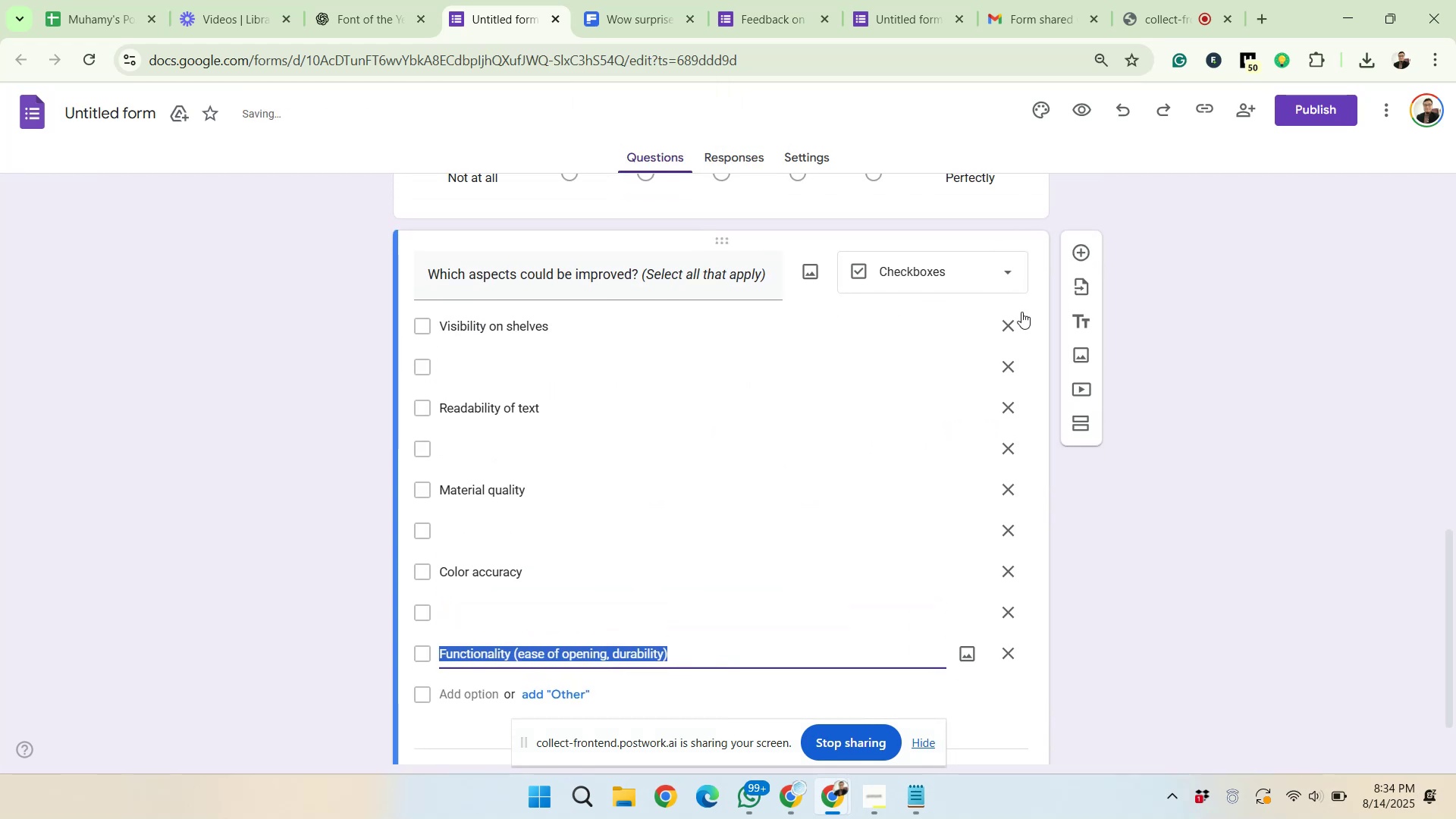 
left_click([1014, 363])
 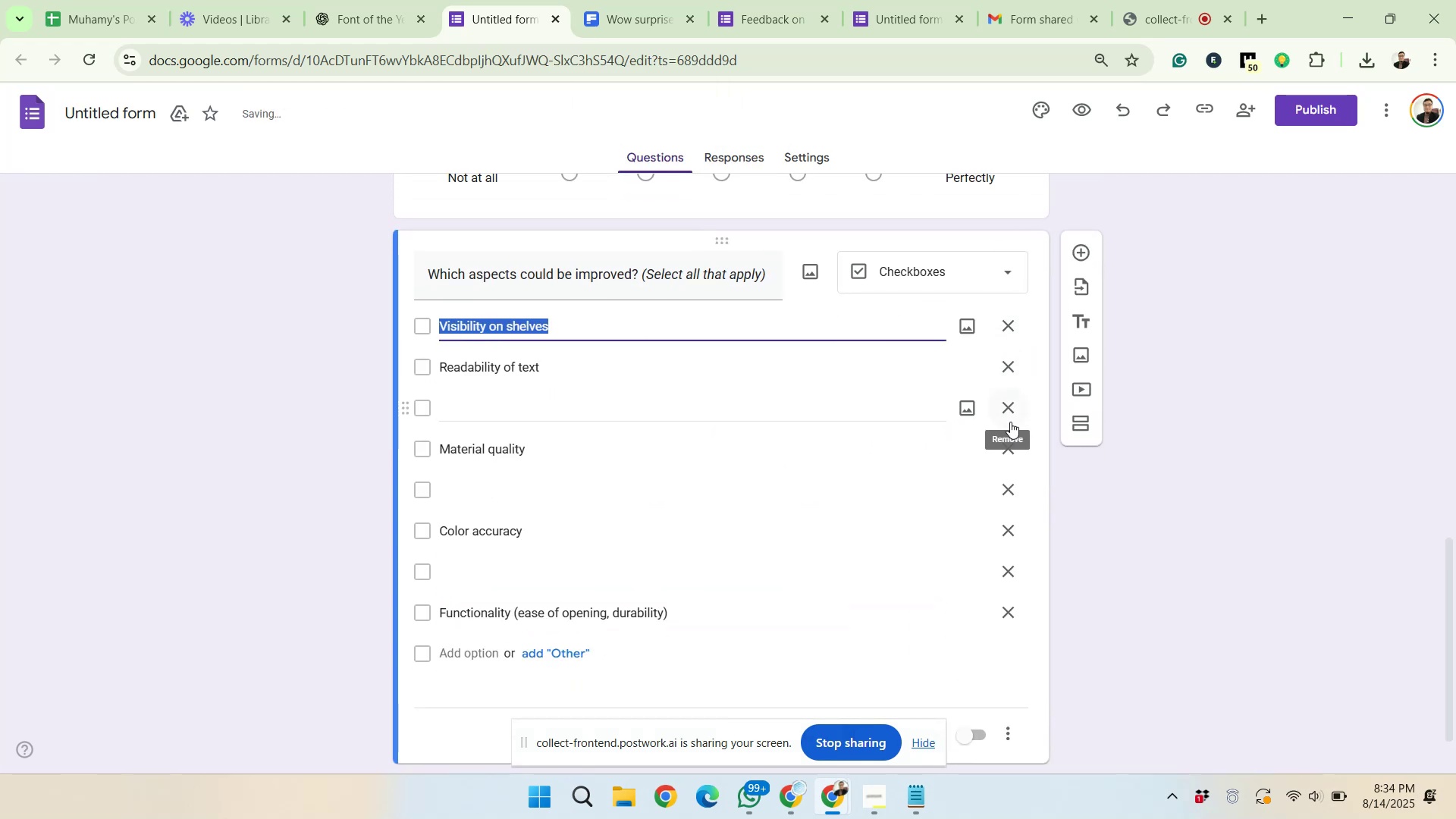 
left_click([1010, 419])
 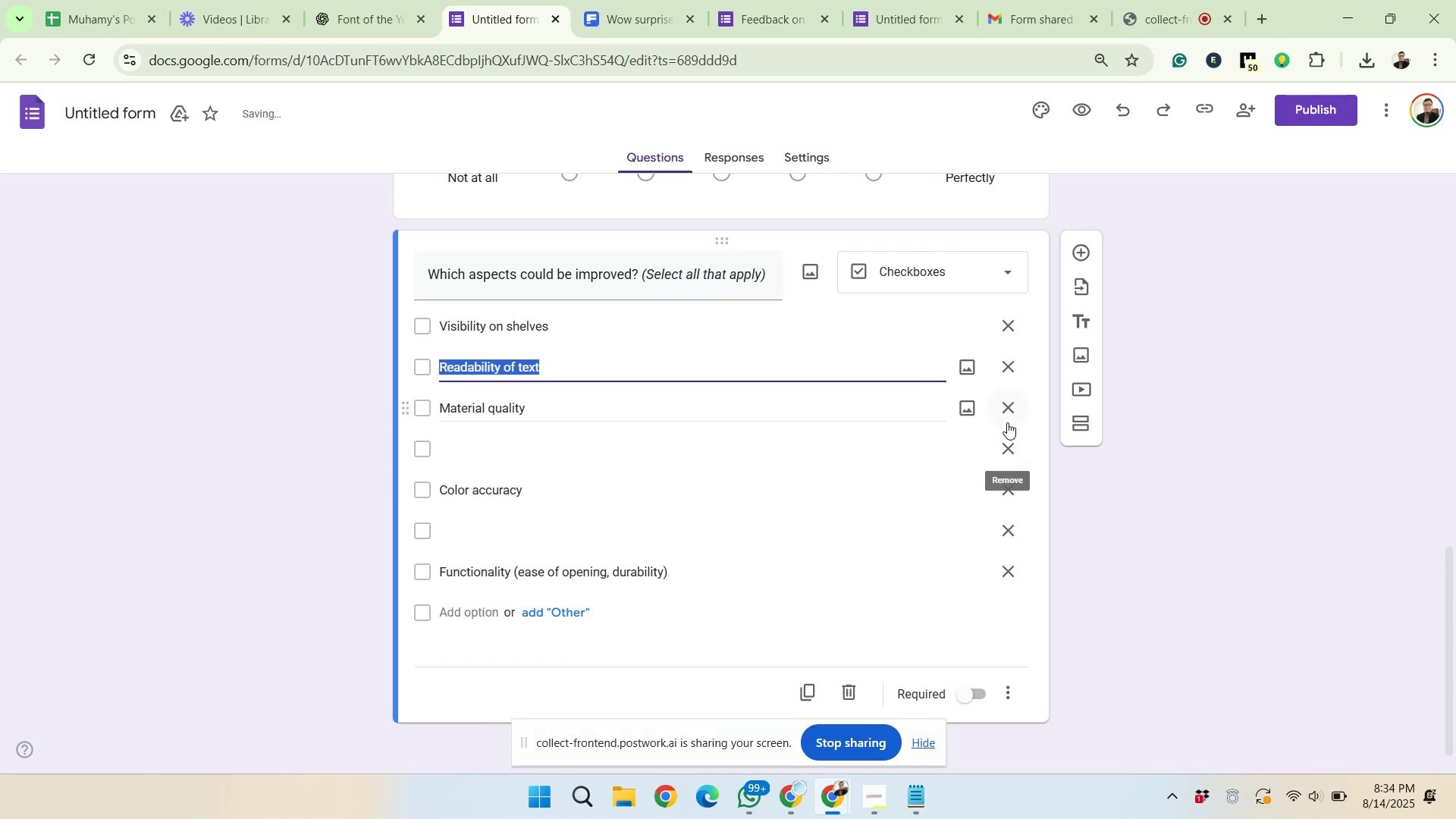 
left_click([1007, 437])
 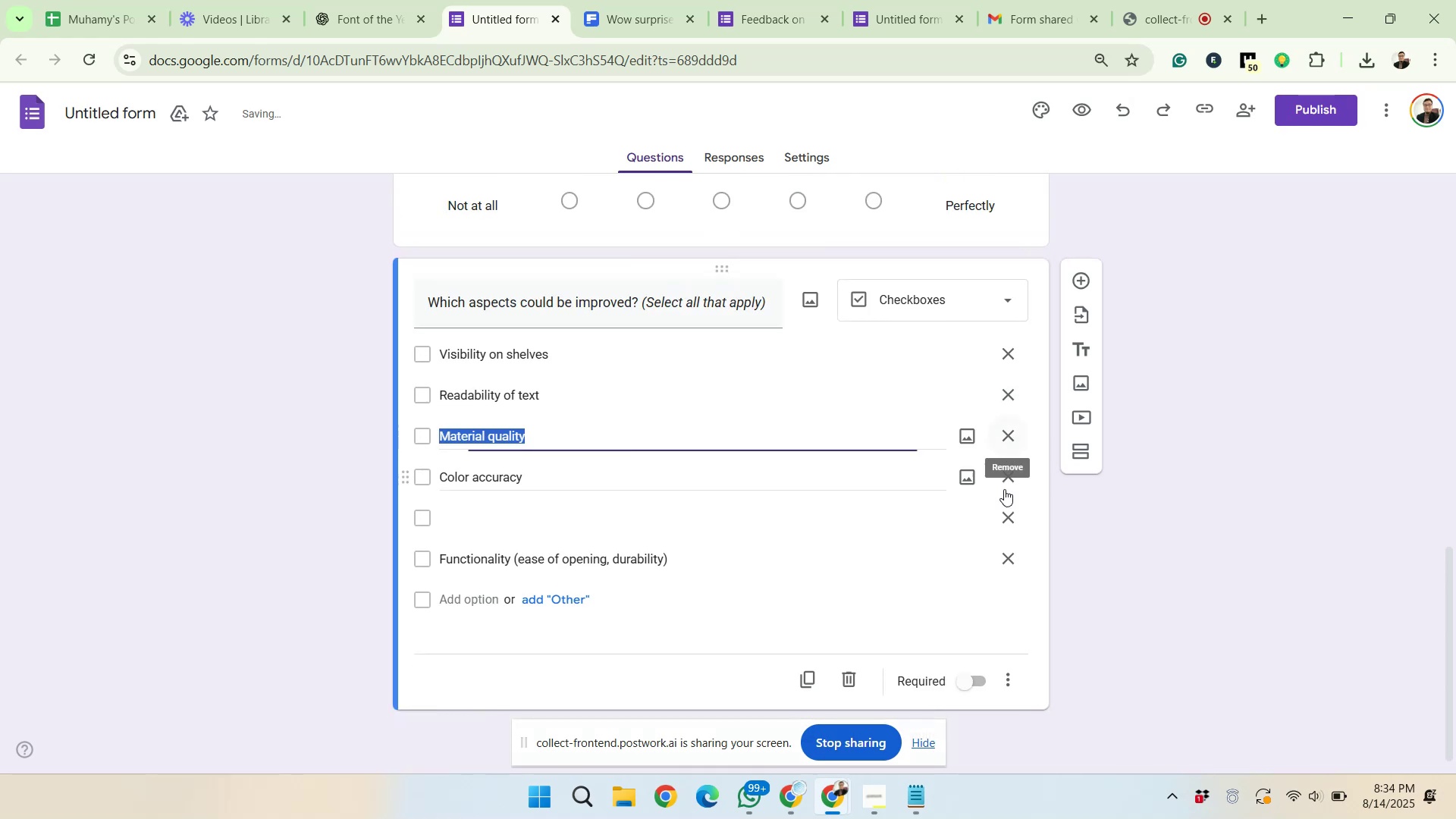 
left_click([1004, 510])
 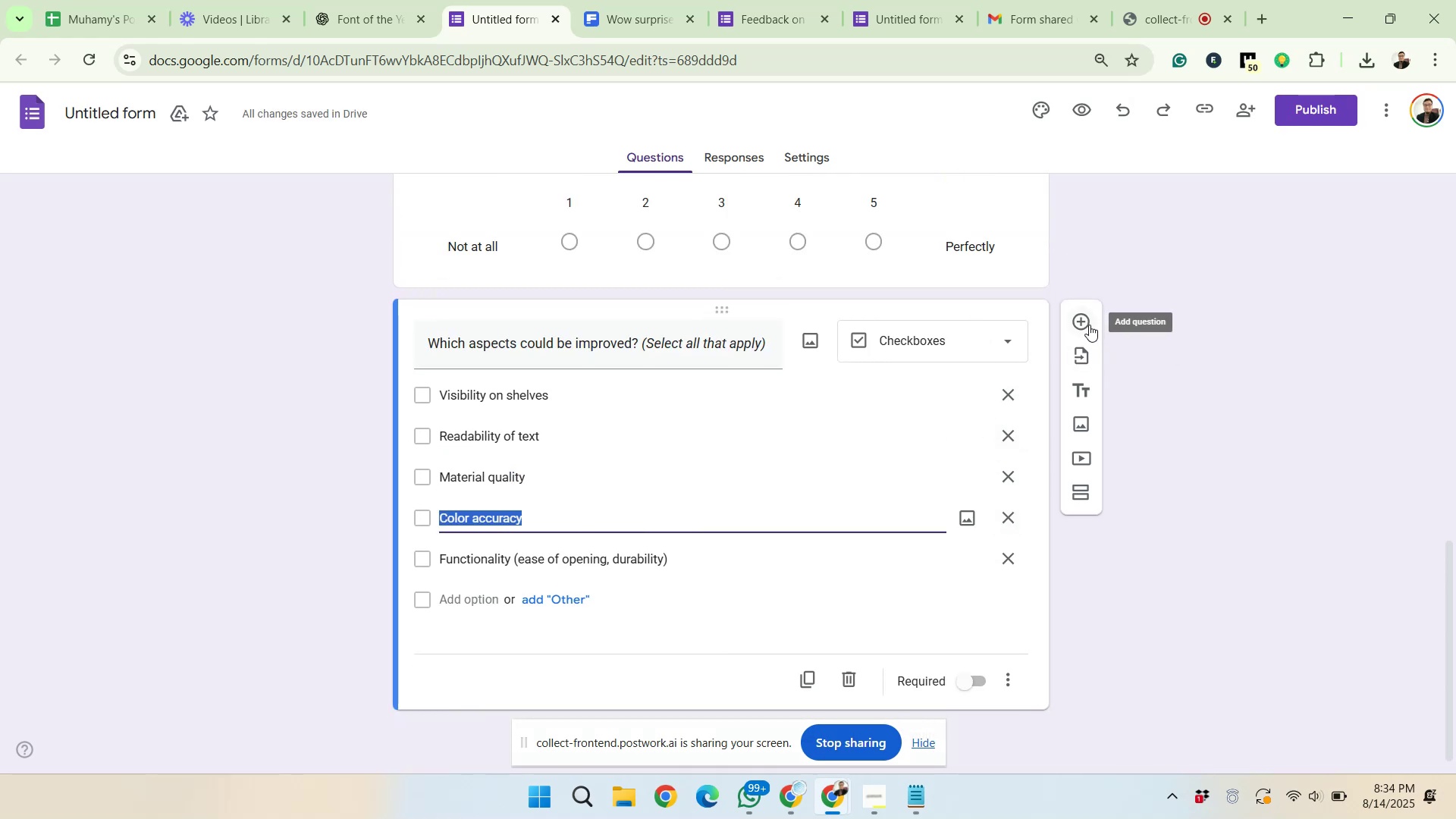 
wait(5.63)
 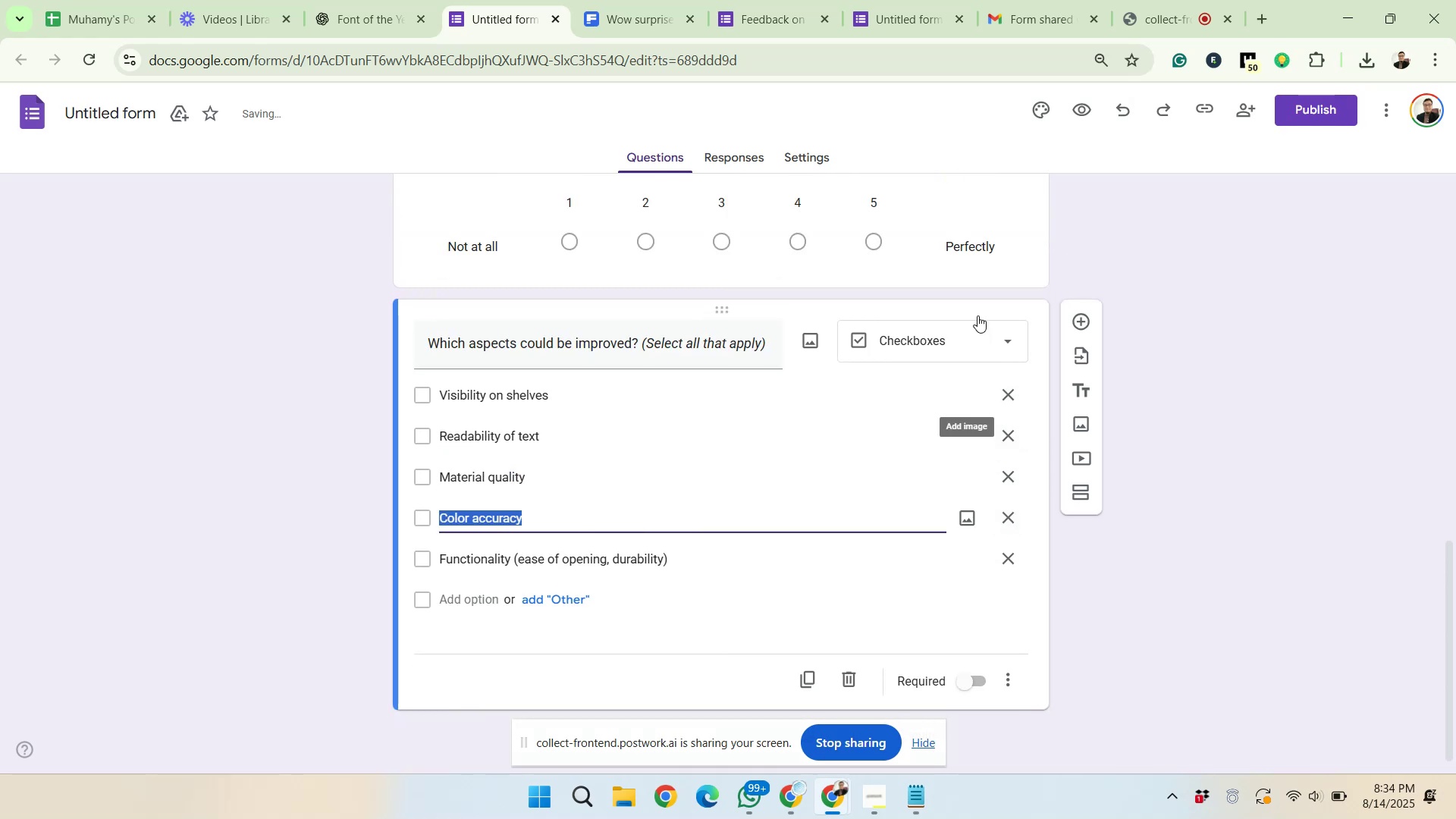 
left_click([1089, 325])
 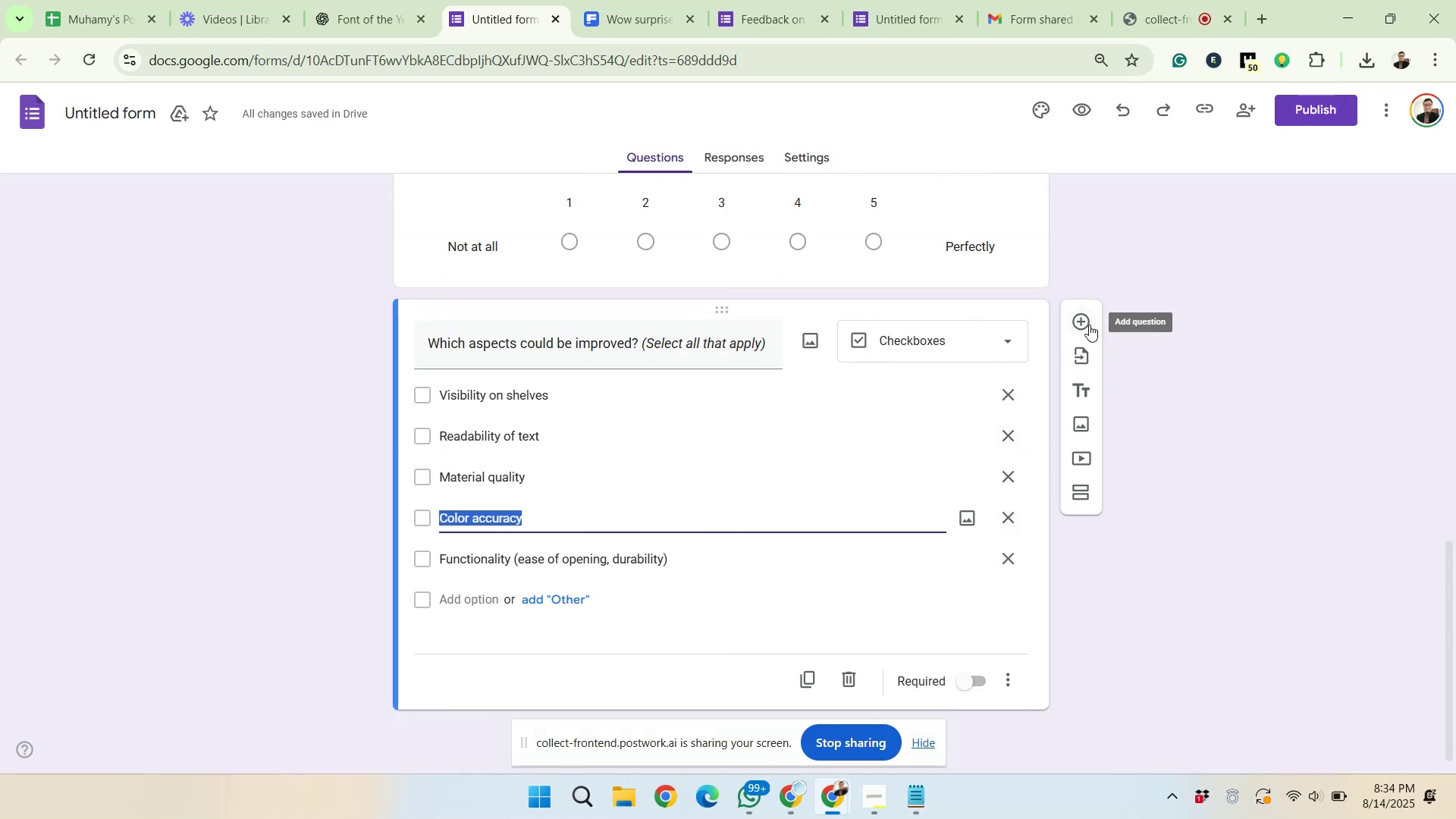 
scroll: coordinate [990, 449], scroll_direction: down, amount: 2.0
 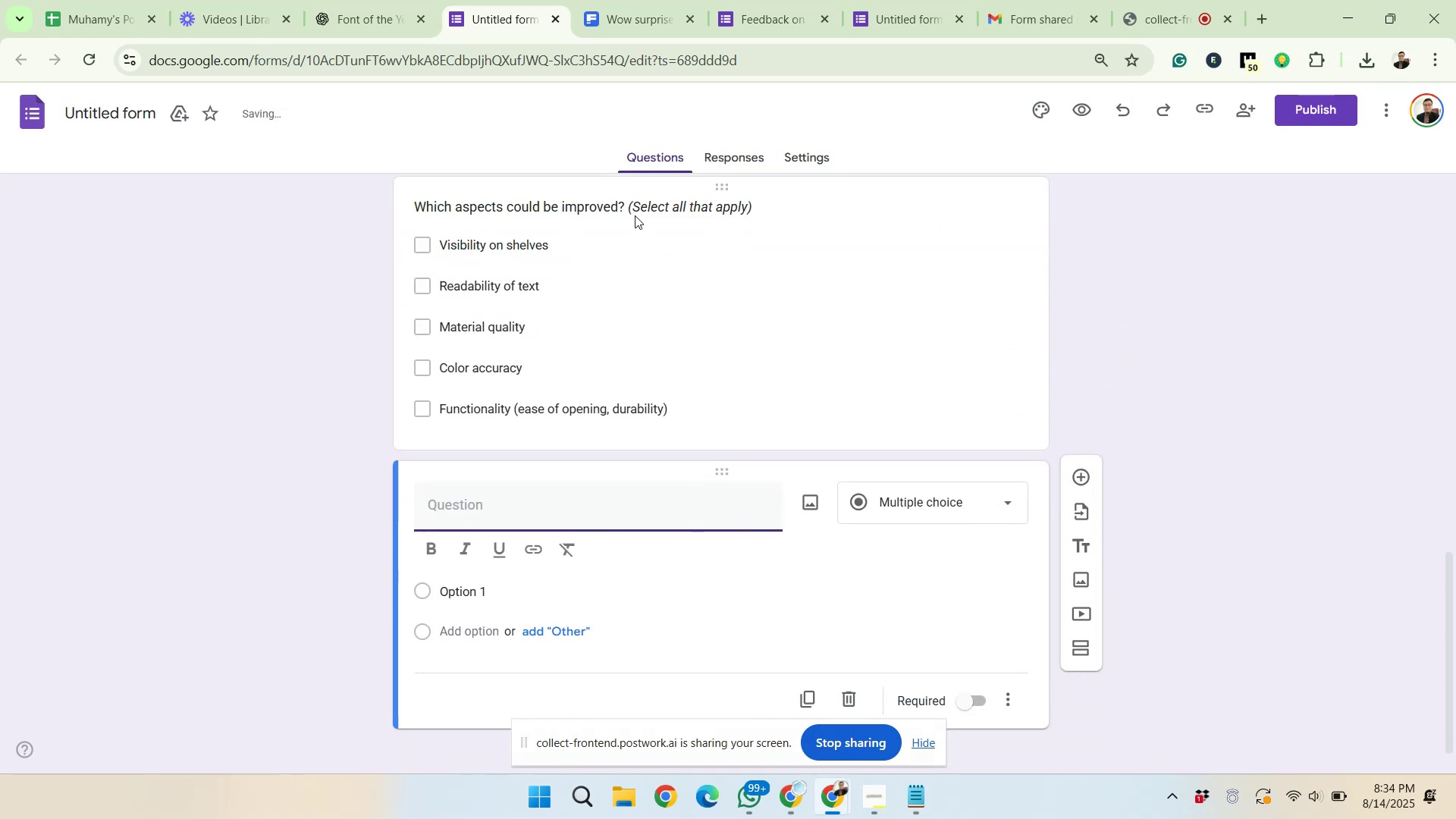 
left_click([353, 0])
 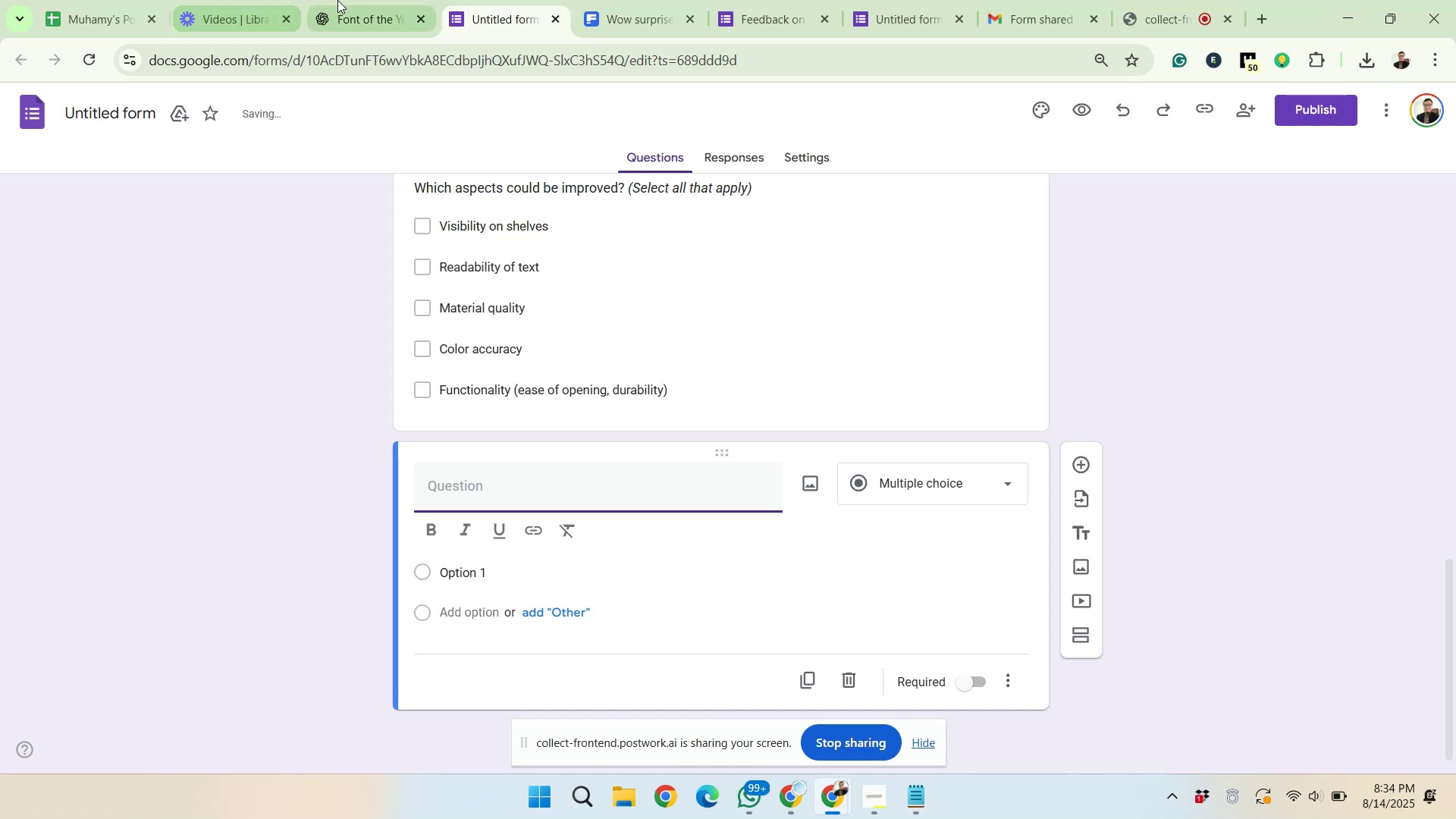 
scroll: coordinate [608, 350], scroll_direction: down, amount: 3.0
 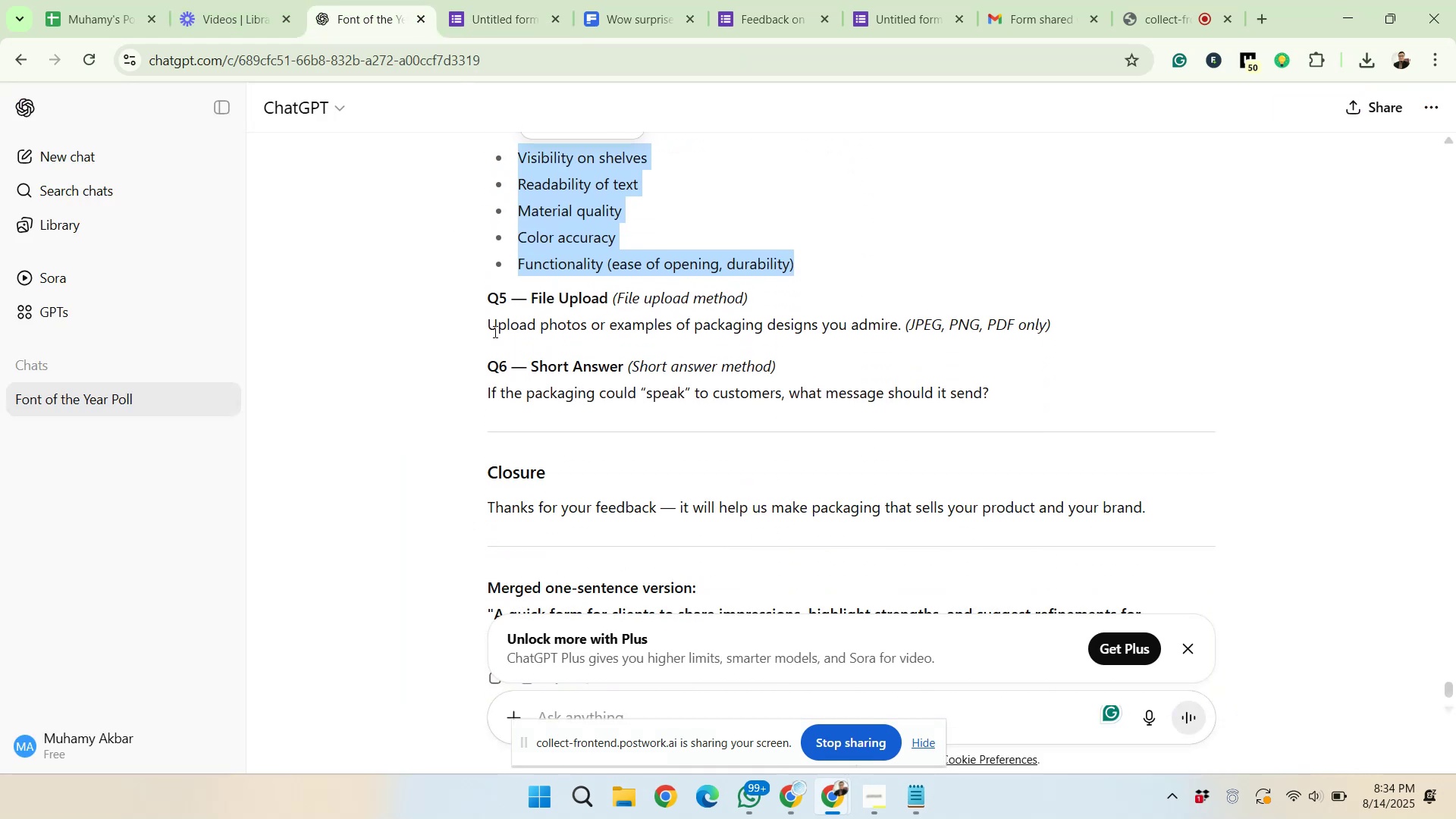 
left_click_drag(start_coordinate=[480, 325], to_coordinate=[1053, 326])
 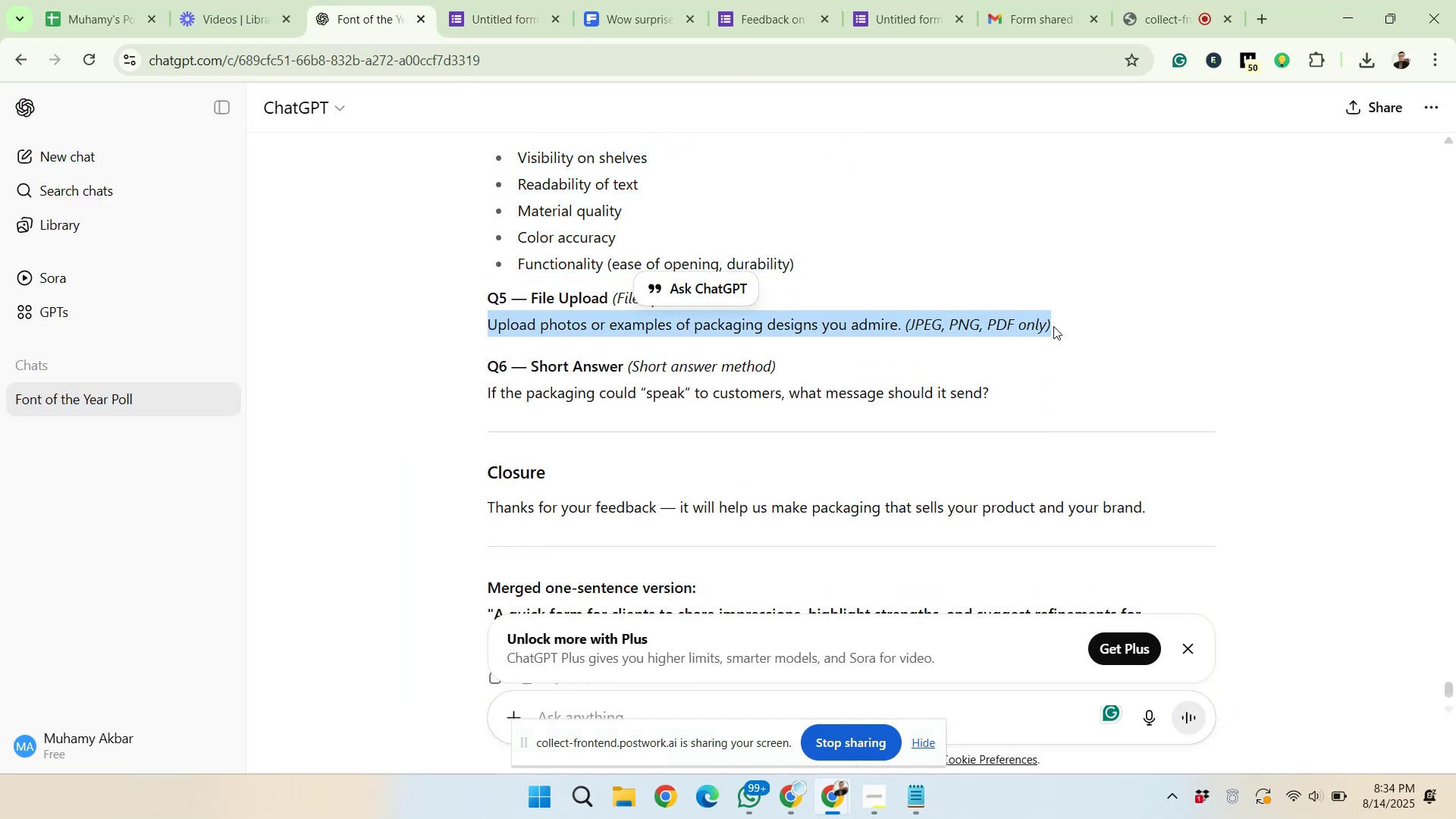 
right_click([1032, 325])
 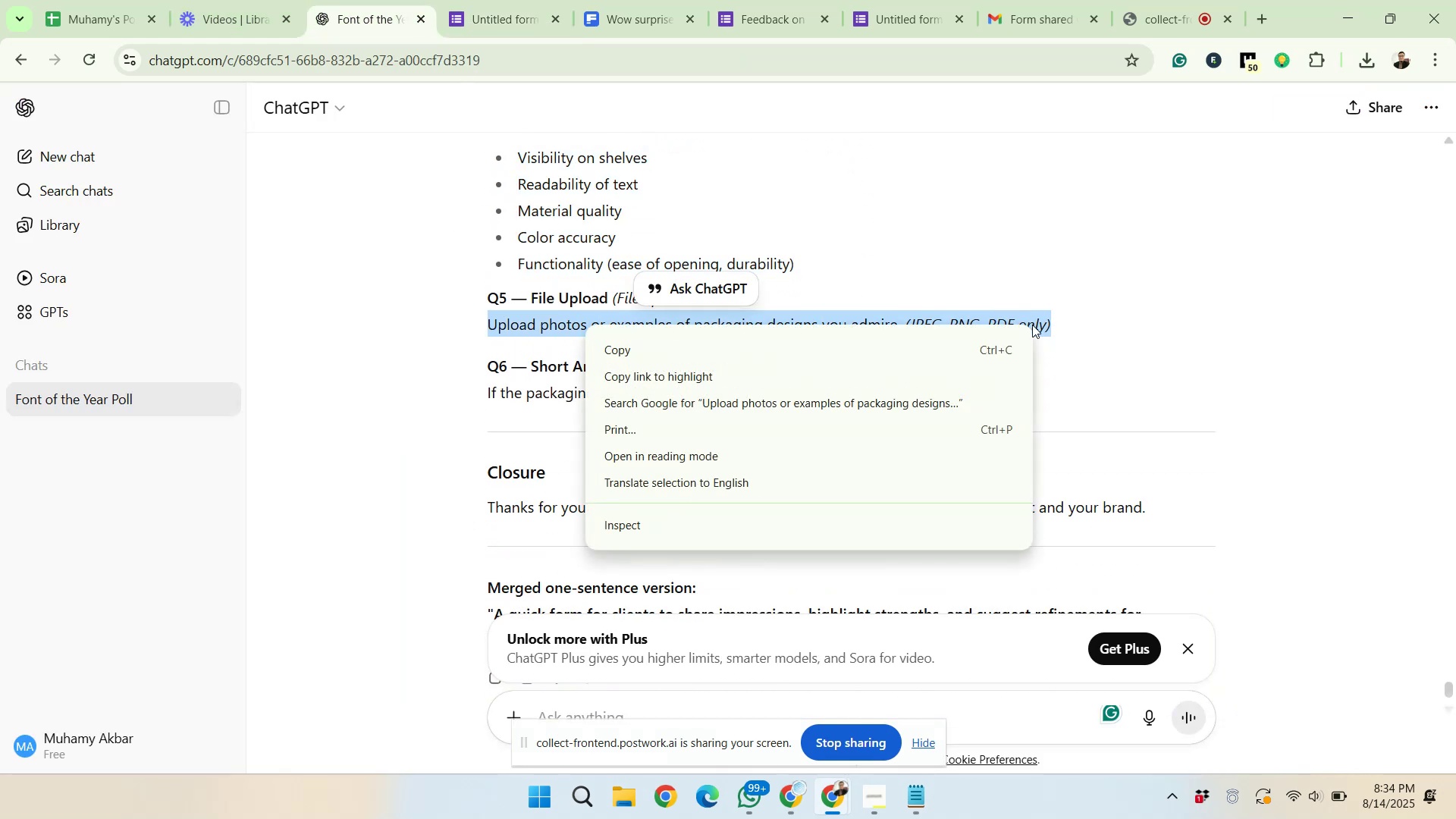 
left_click([1003, 353])
 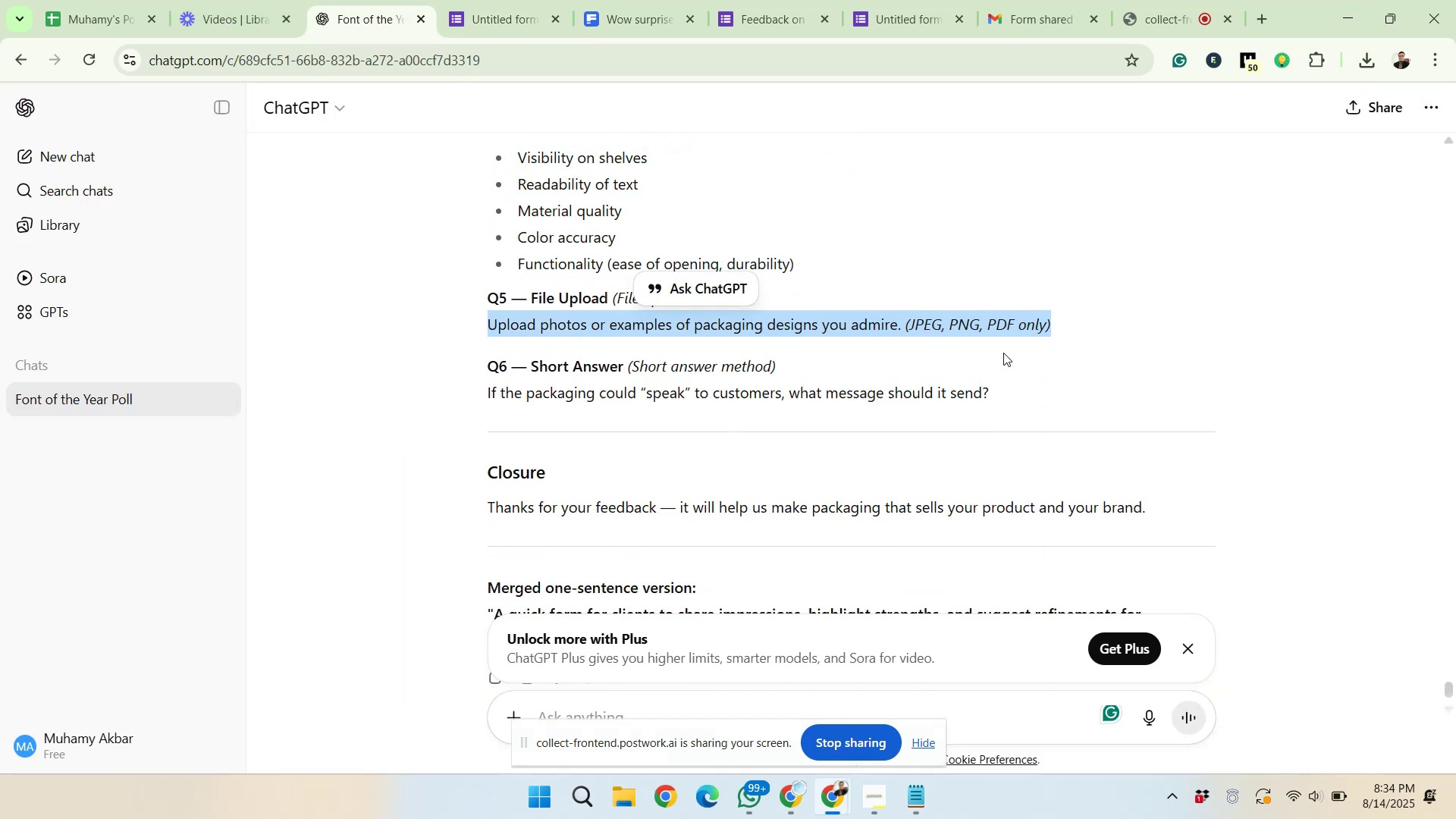 
left_click([494, 0])
 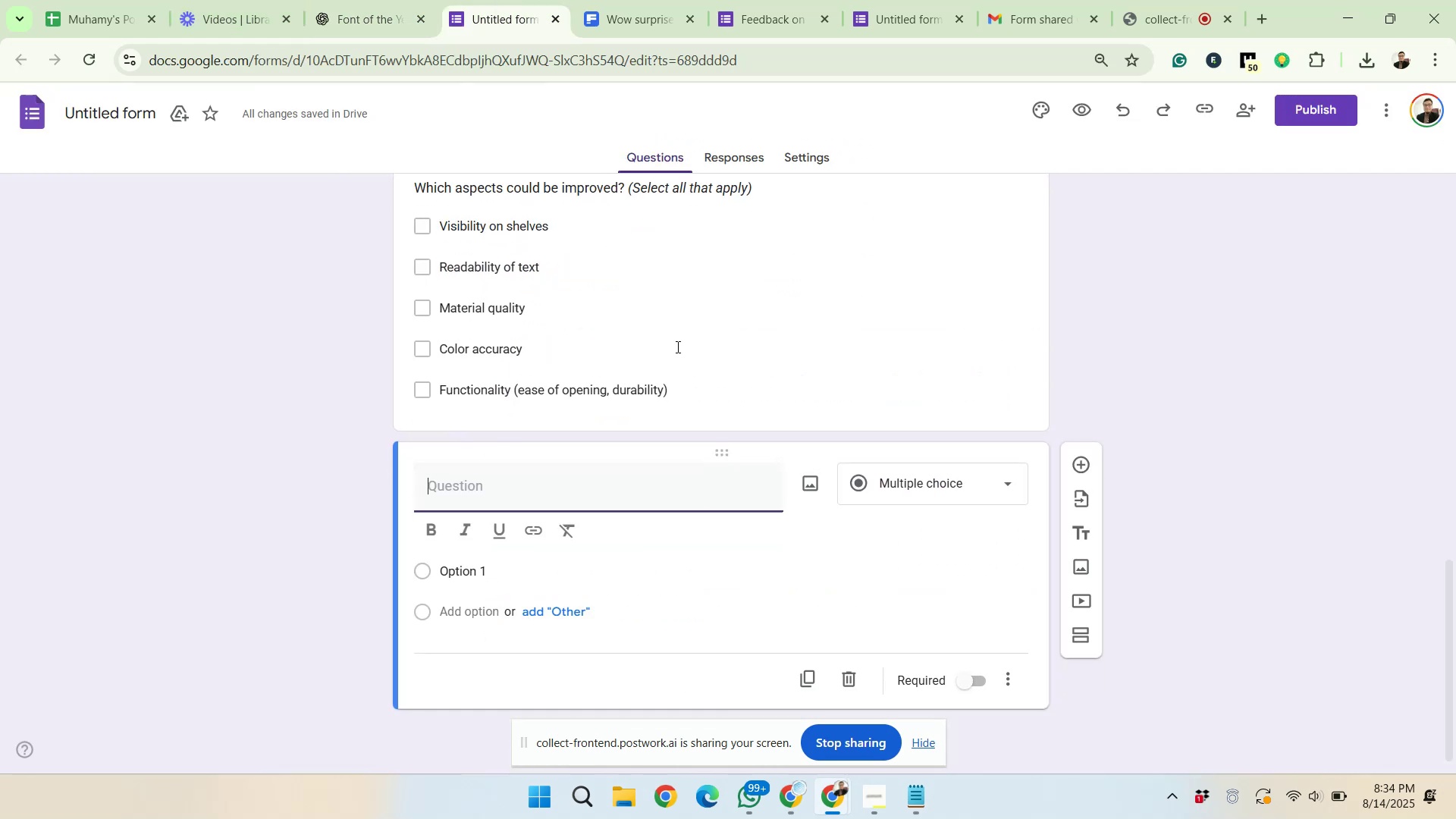 
left_click([933, 471])
 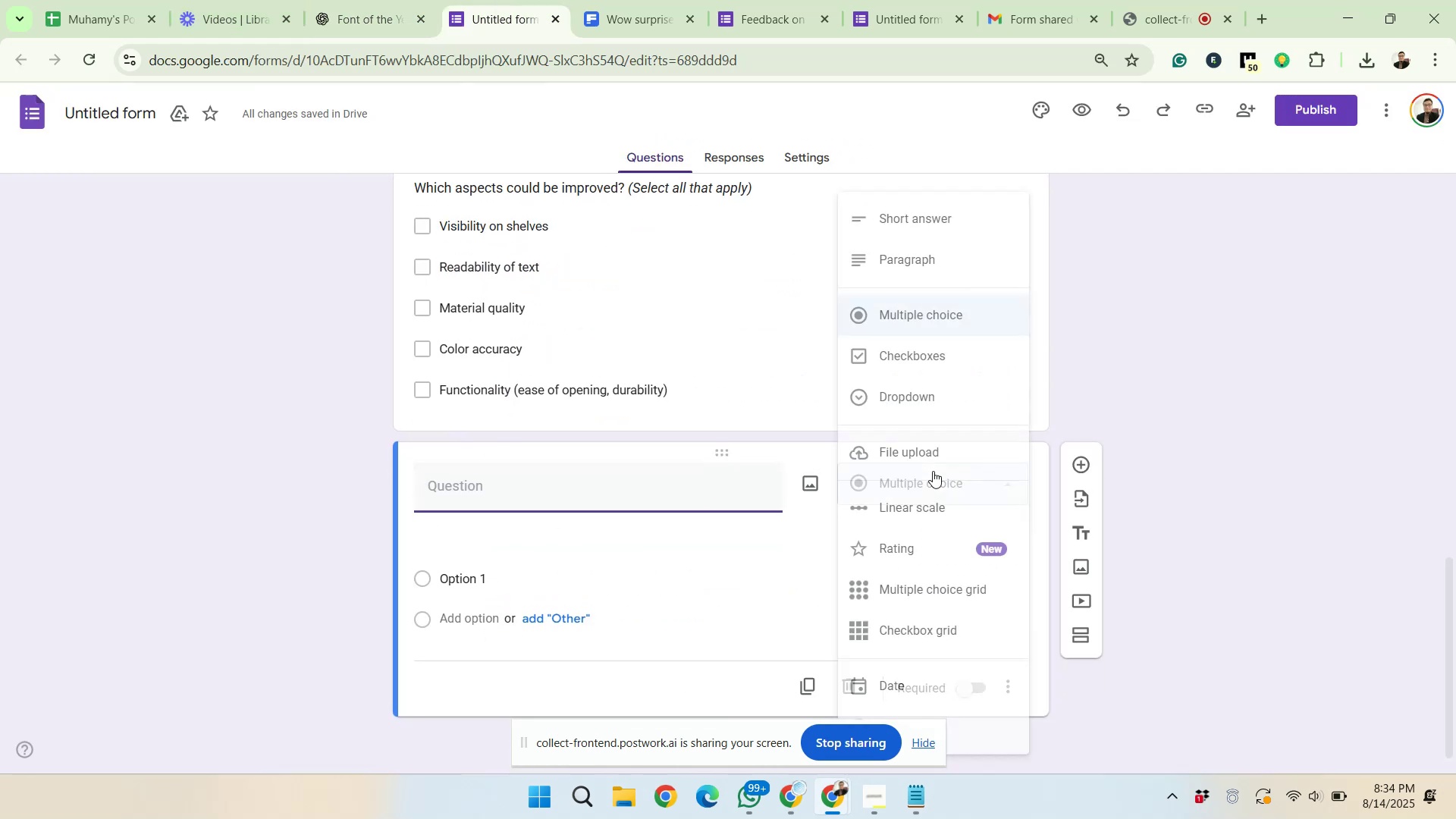 
left_click([924, 463])
 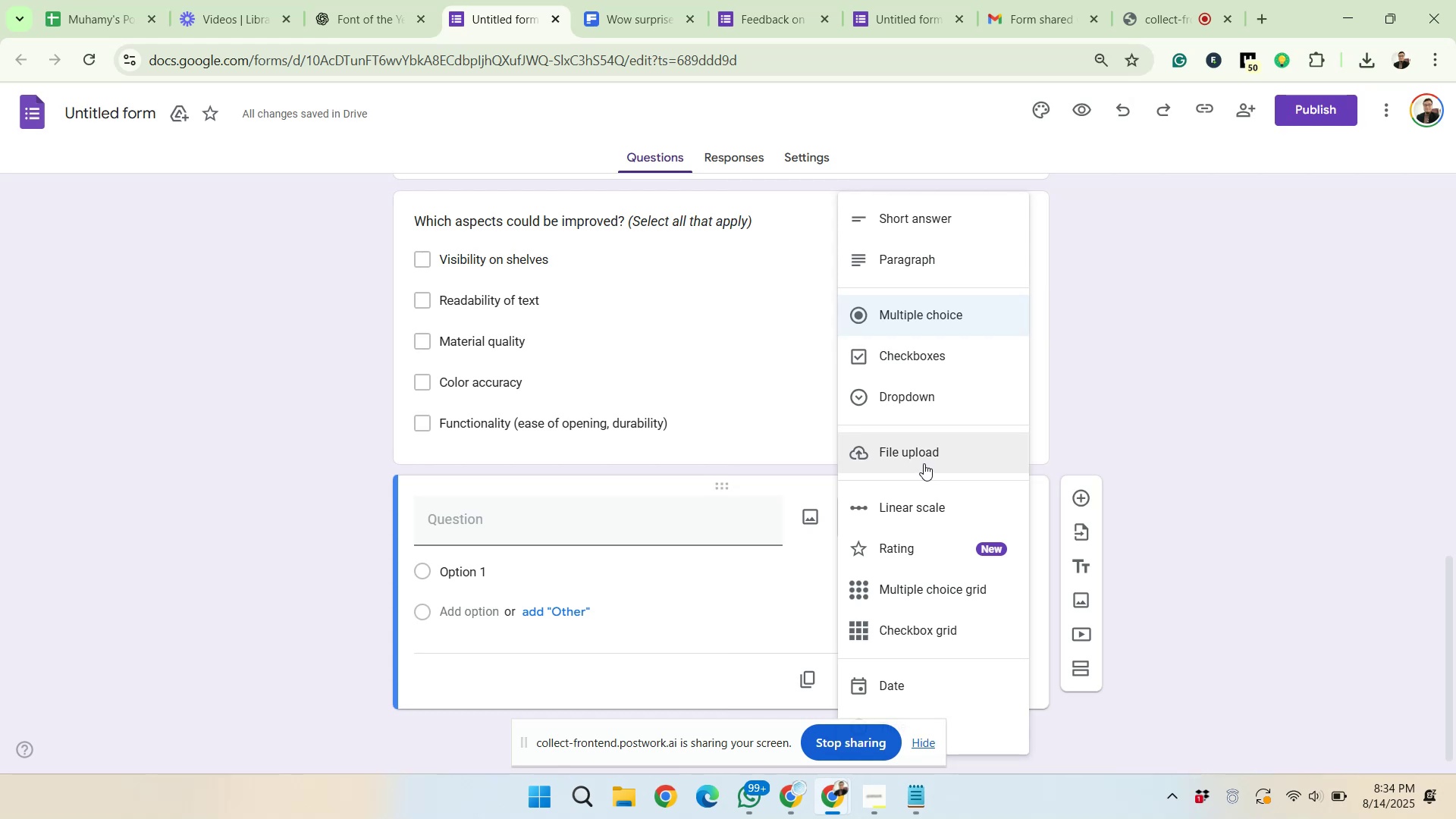 
scroll: coordinate [1031, 501], scroll_direction: down, amount: 2.0
 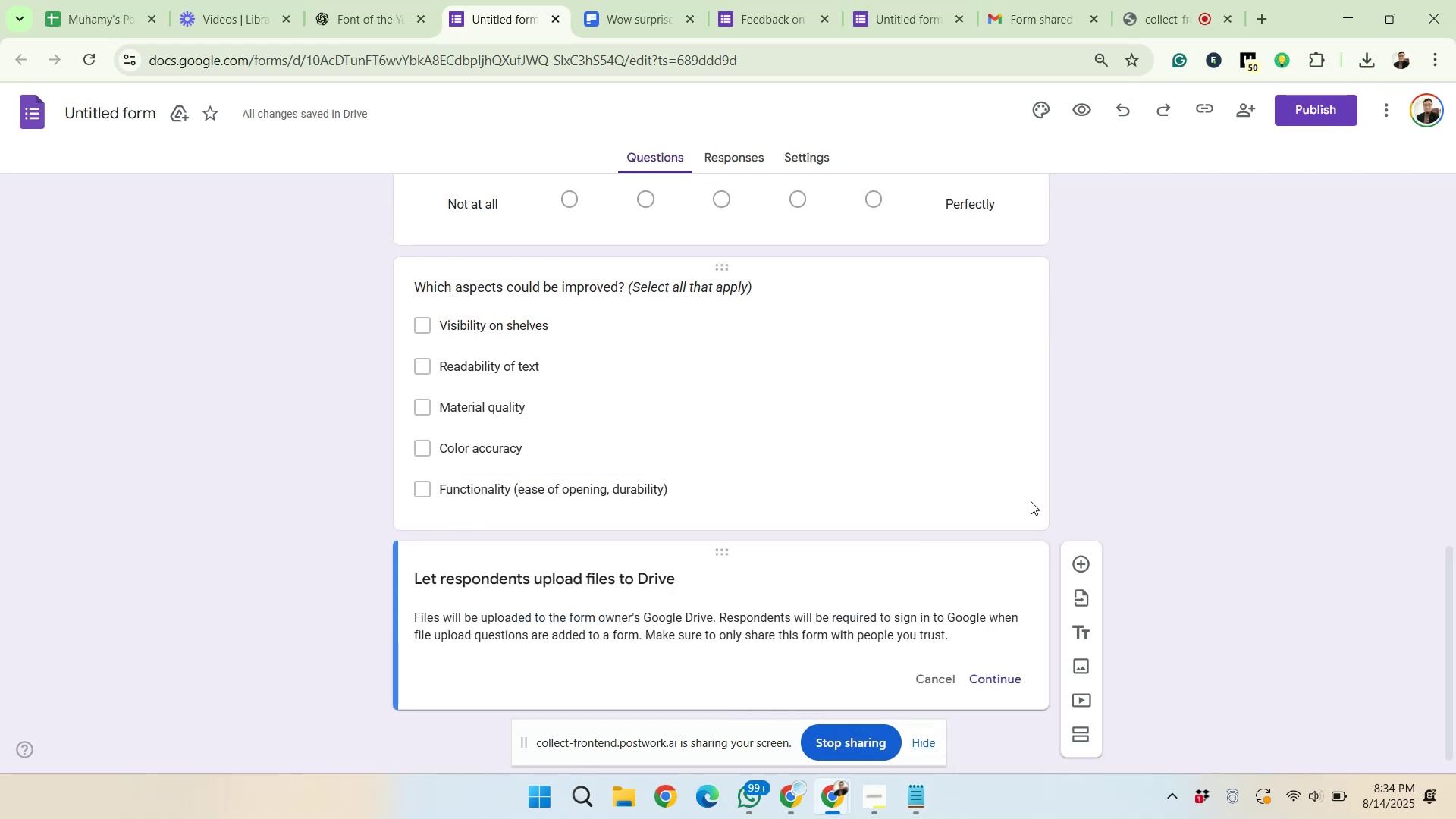 
left_click([1020, 678])
 